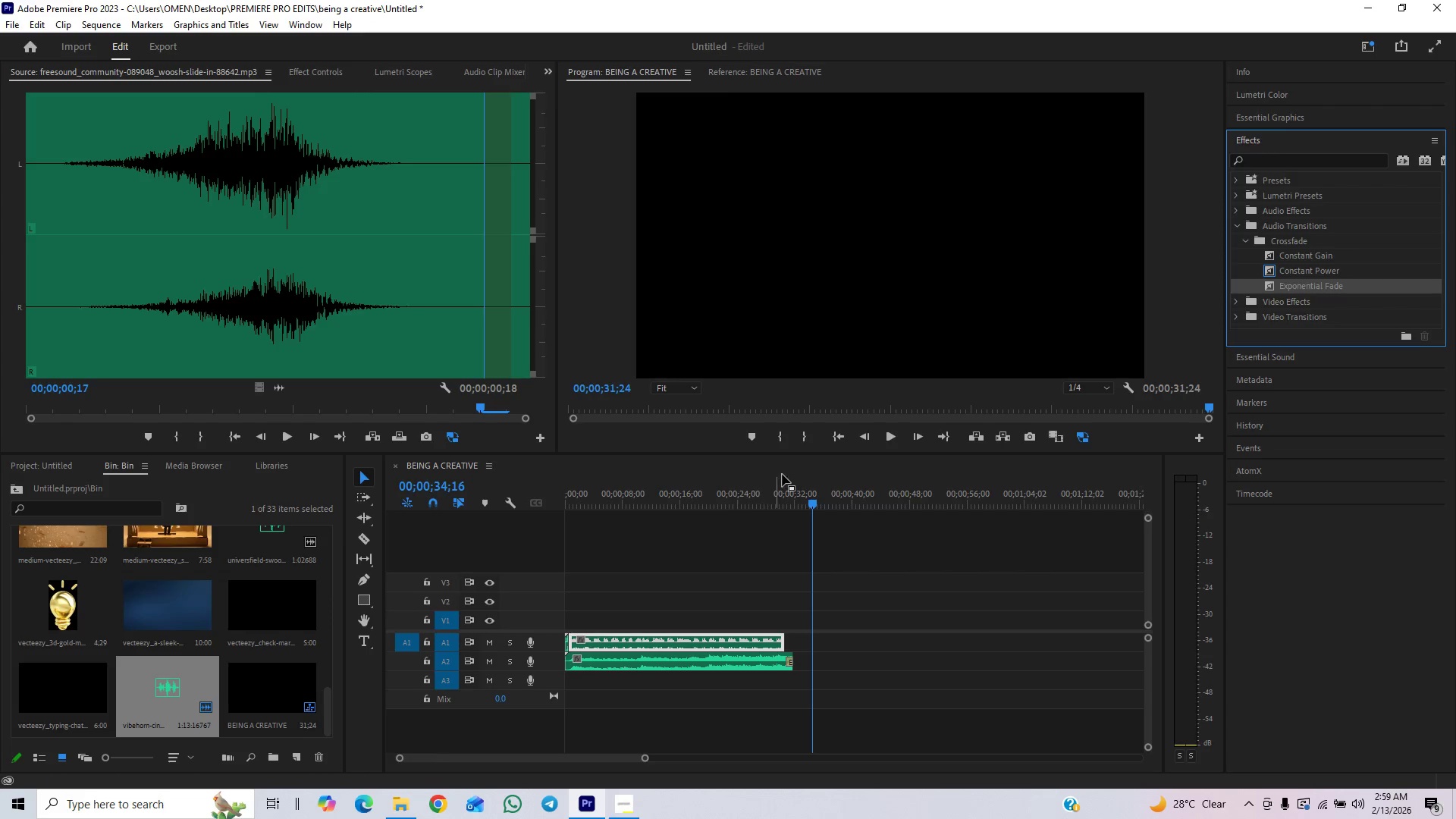 
left_click_drag(start_coordinate=[790, 492], to_coordinate=[798, 500])
 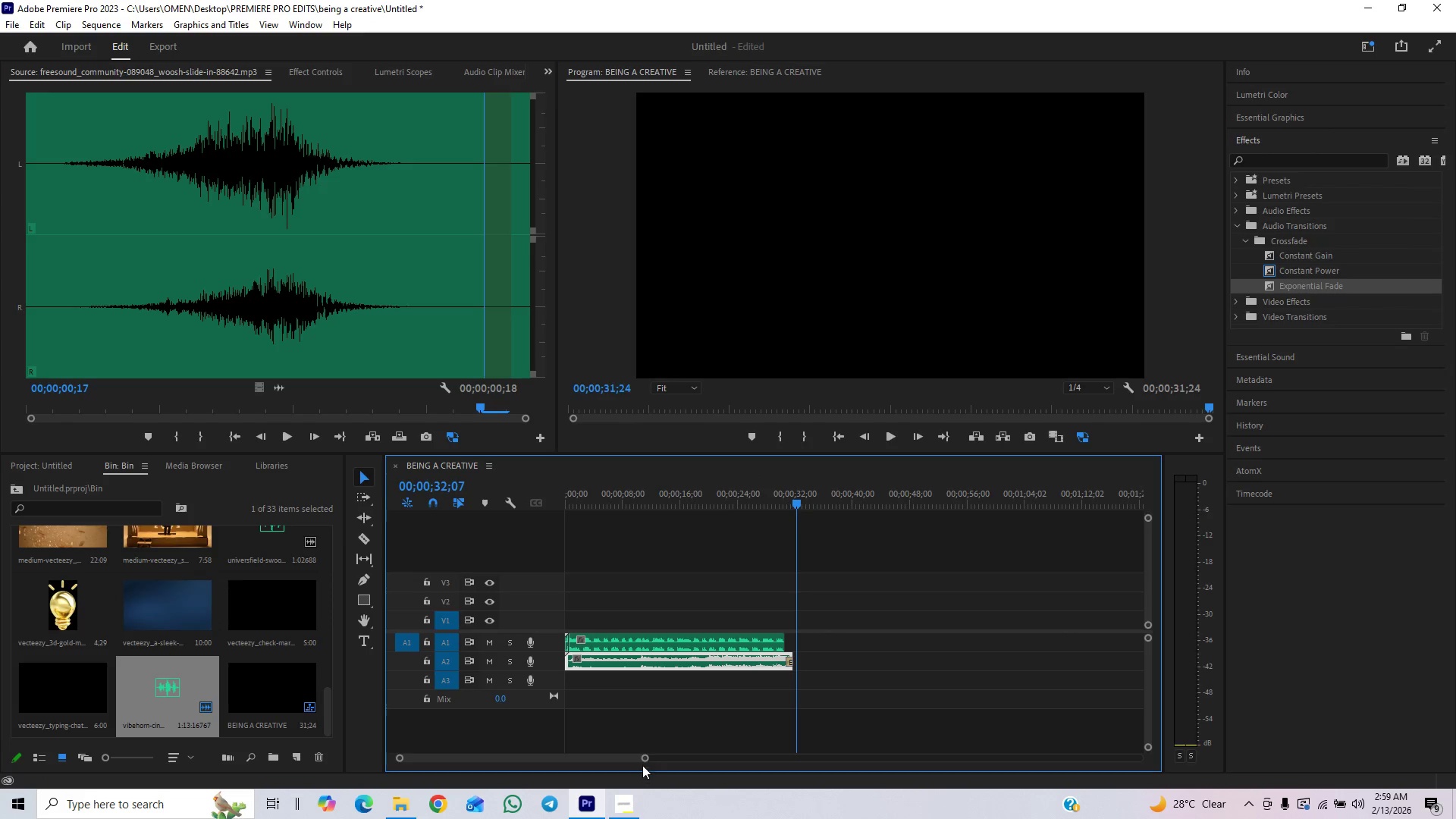 
left_click_drag(start_coordinate=[643, 755], to_coordinate=[581, 797])
 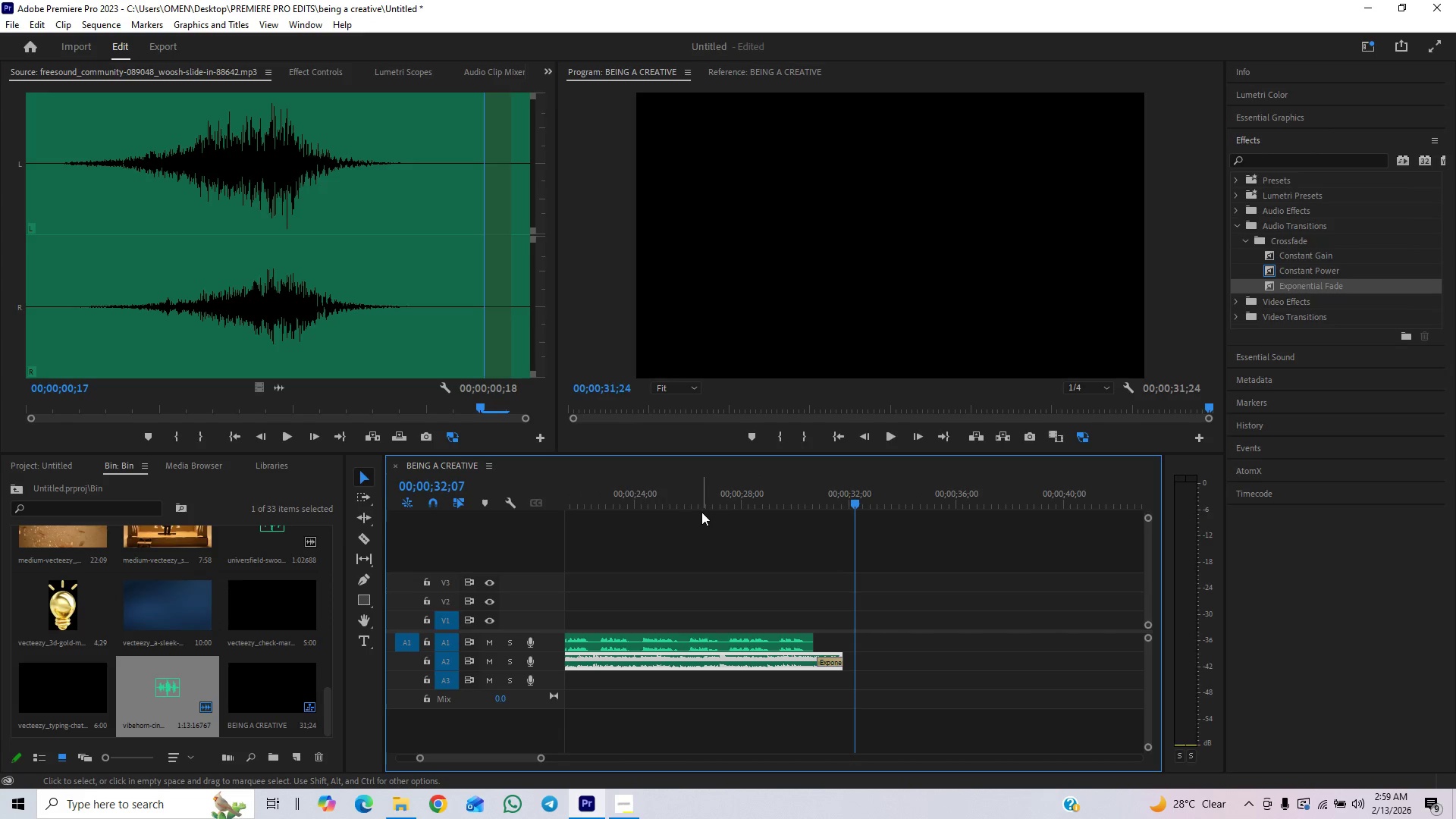 
left_click([704, 500])
 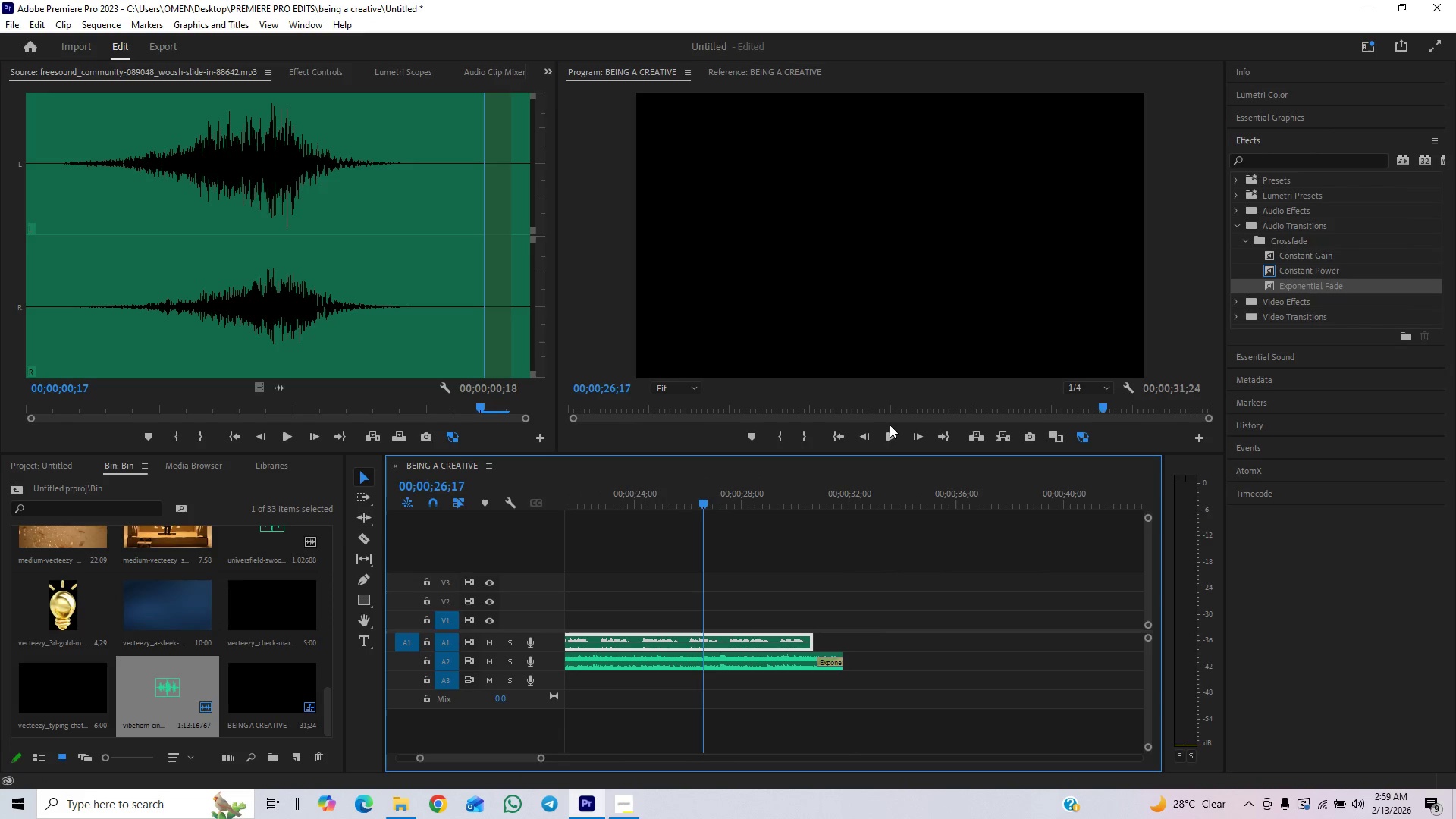 
left_click([890, 438])
 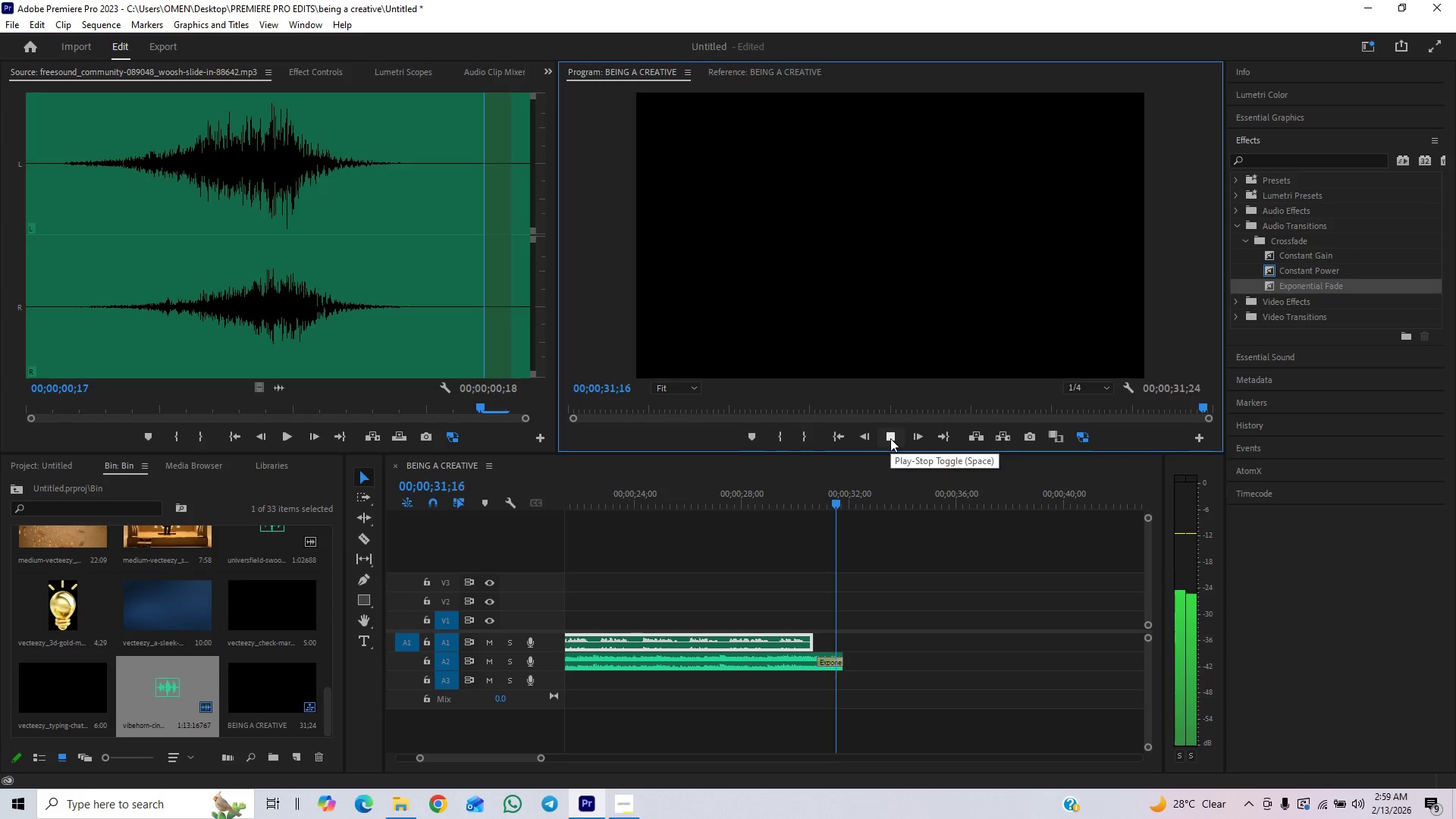 
wait(6.84)
 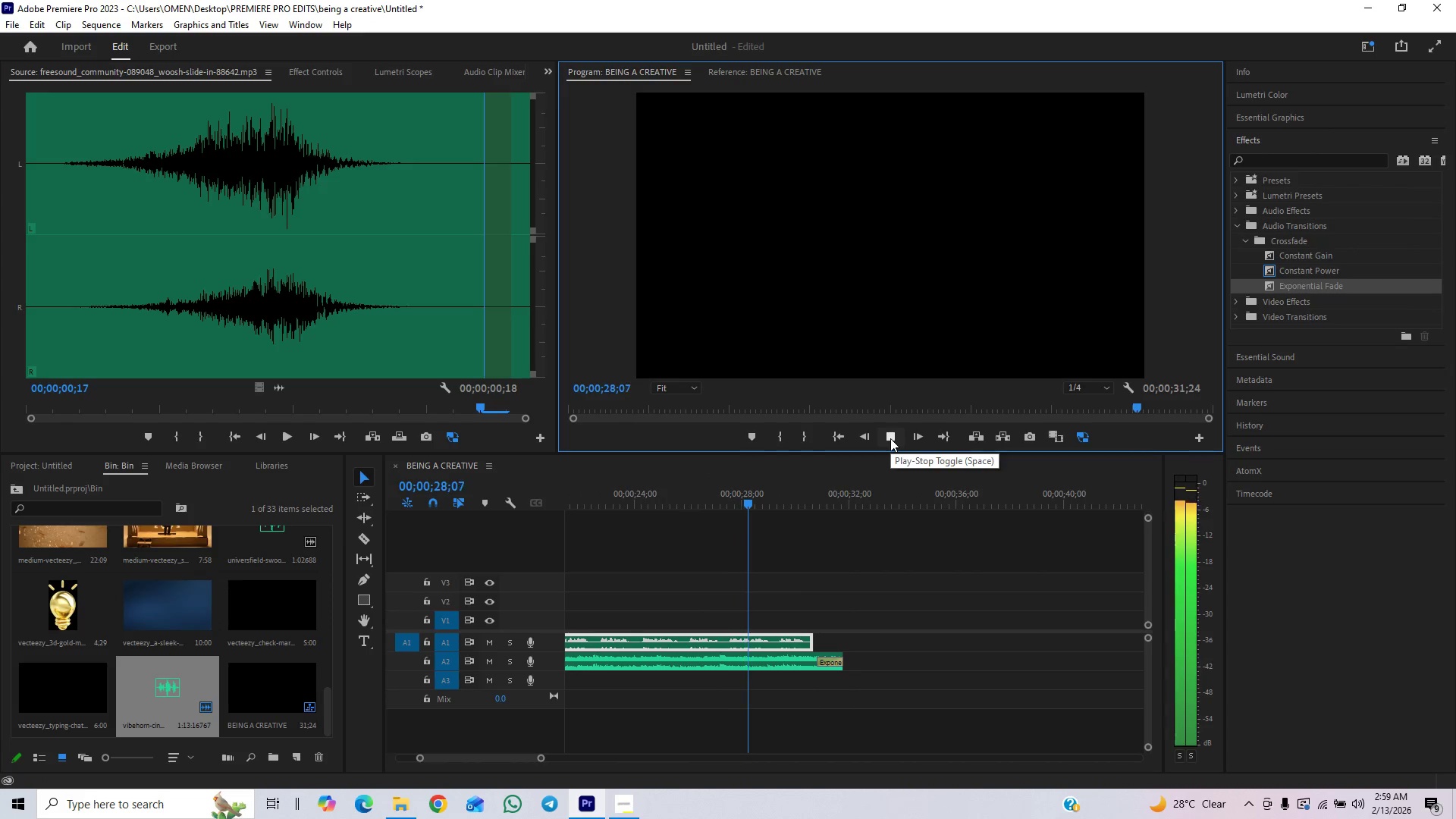 
left_click_drag(start_coordinate=[539, 757], to_coordinate=[613, 731])
 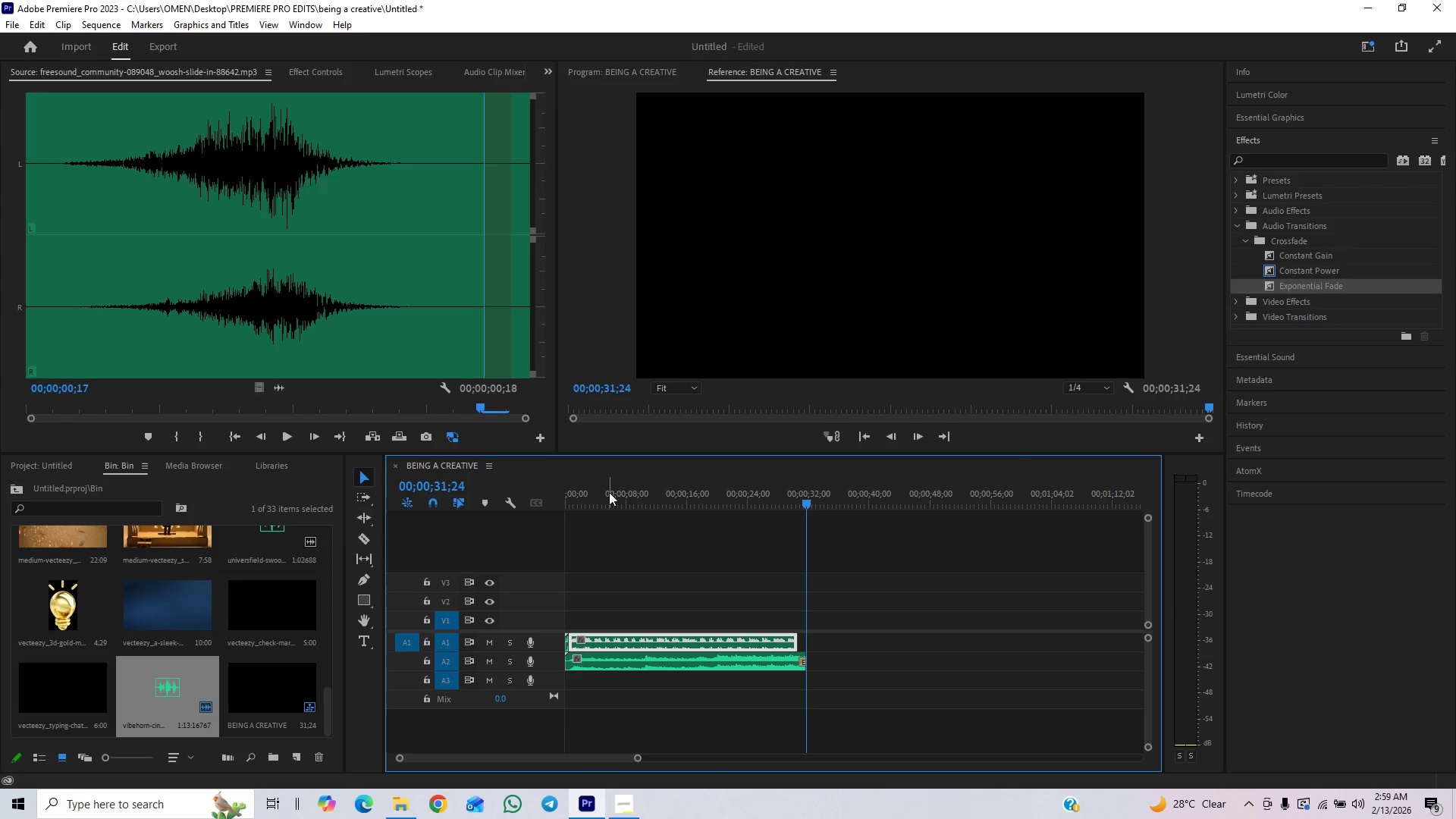 
left_click_drag(start_coordinate=[600, 503], to_coordinate=[494, 546])
 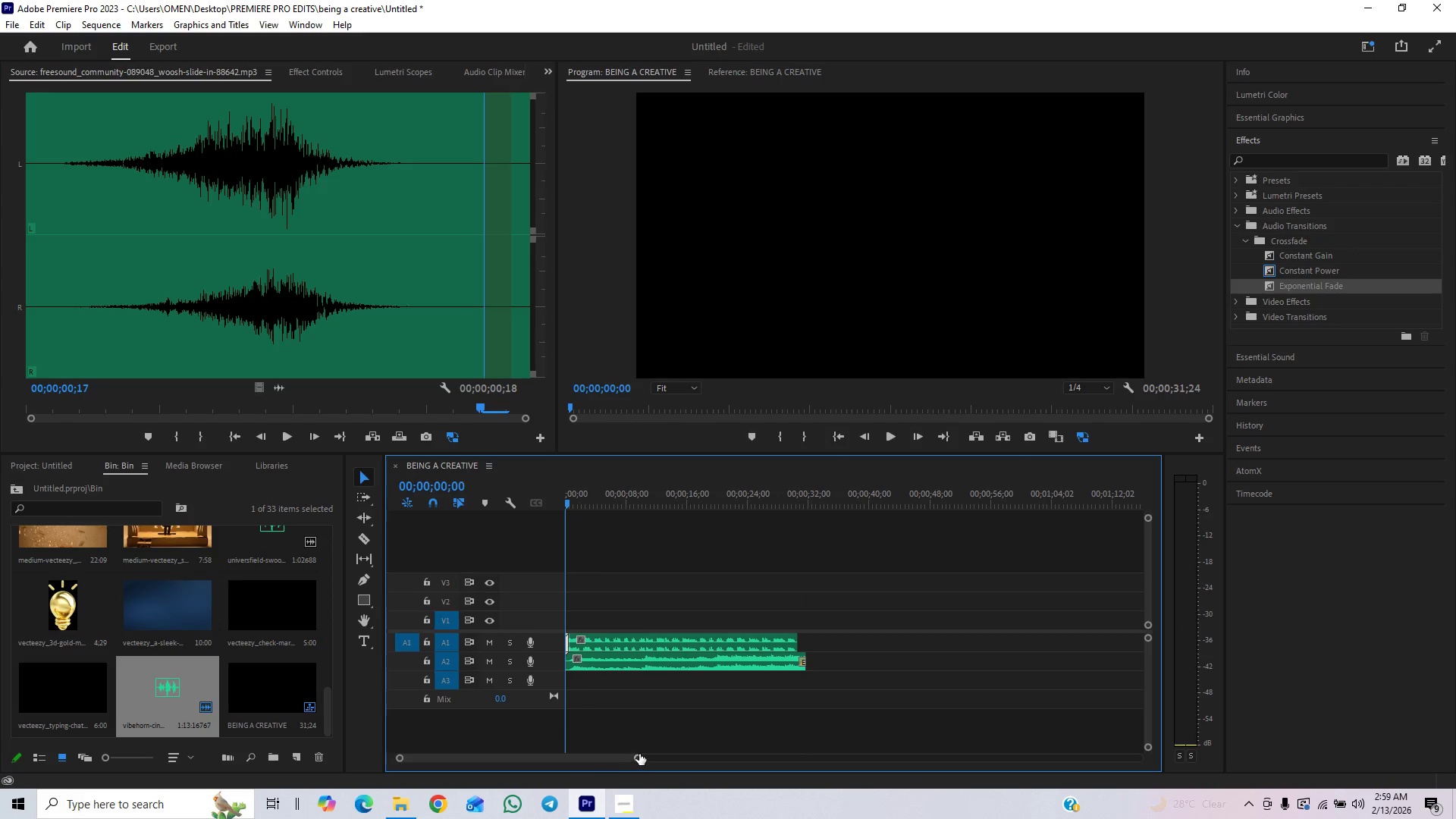 
left_click_drag(start_coordinate=[639, 755], to_coordinate=[596, 780])
 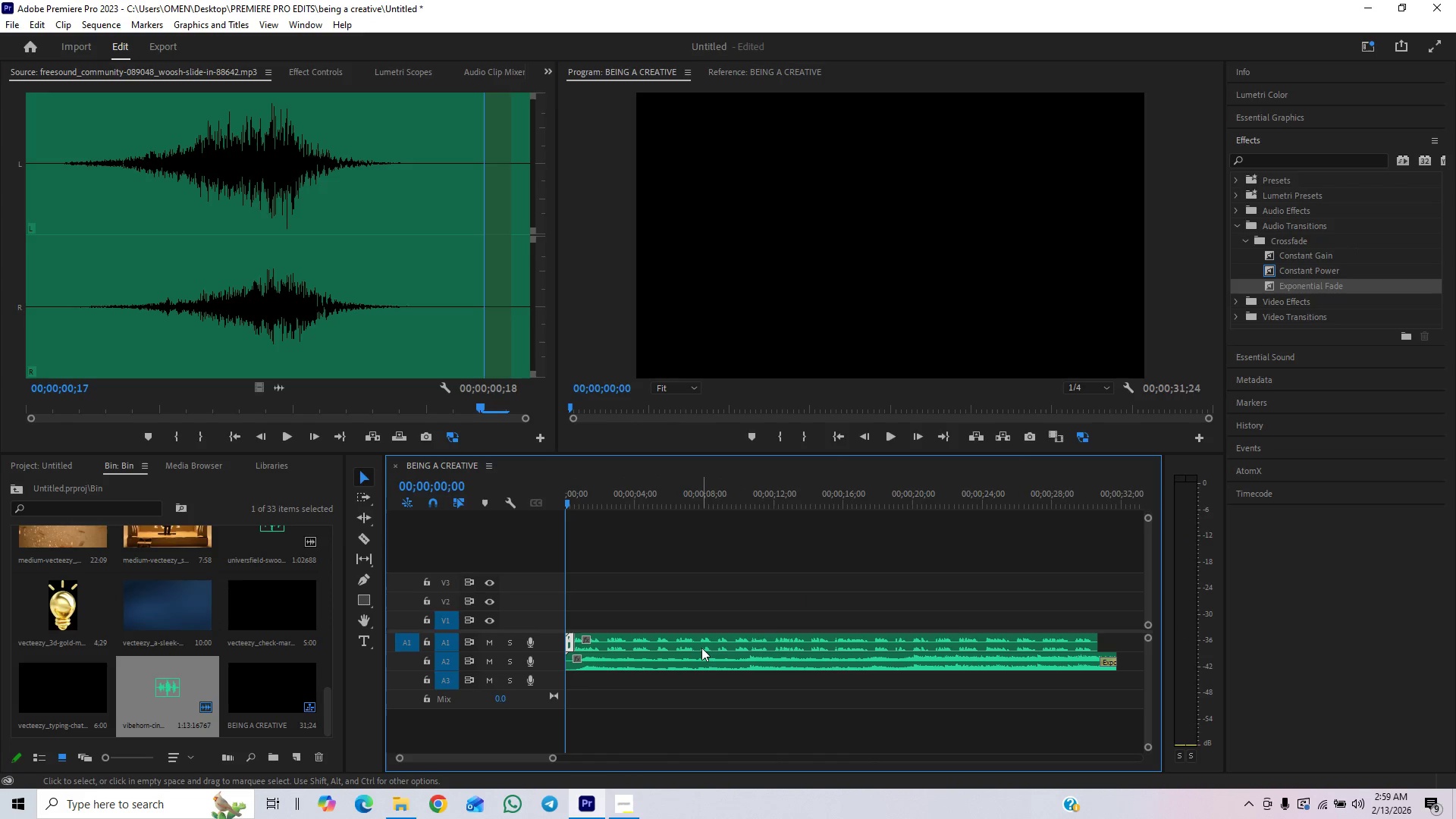 
left_click([703, 650])
 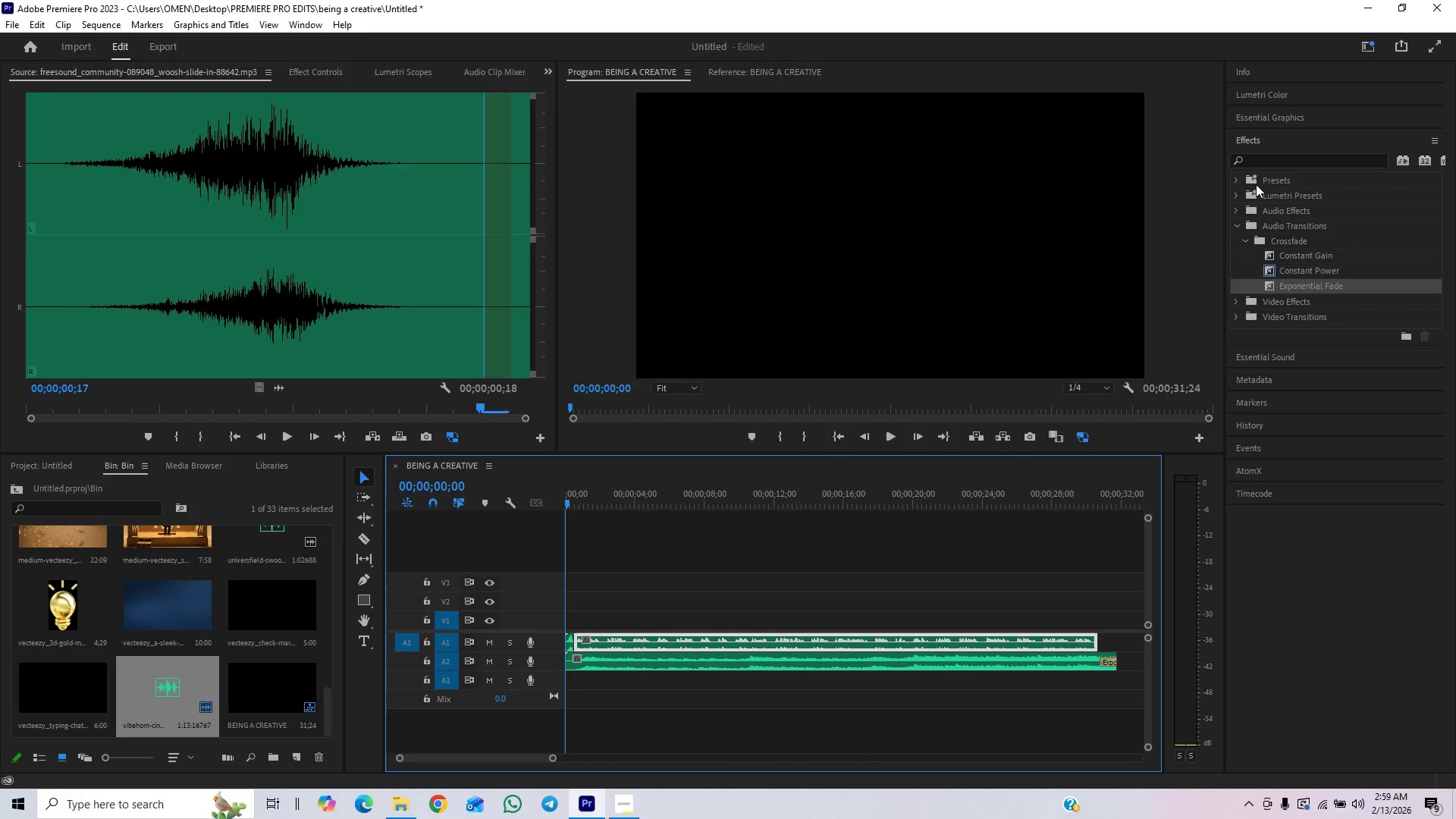 
left_click([1261, 145])
 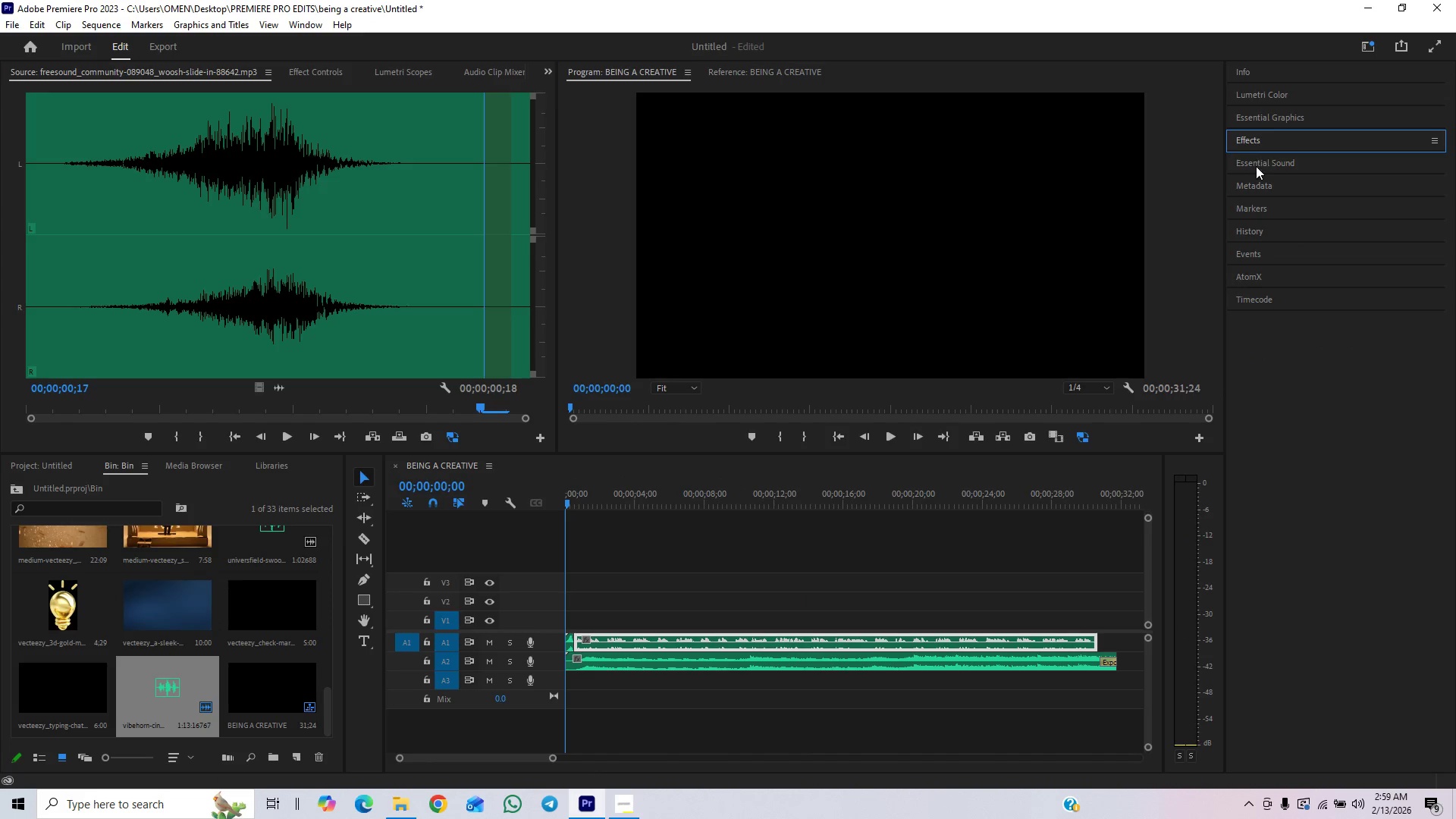 
left_click([1256, 162])
 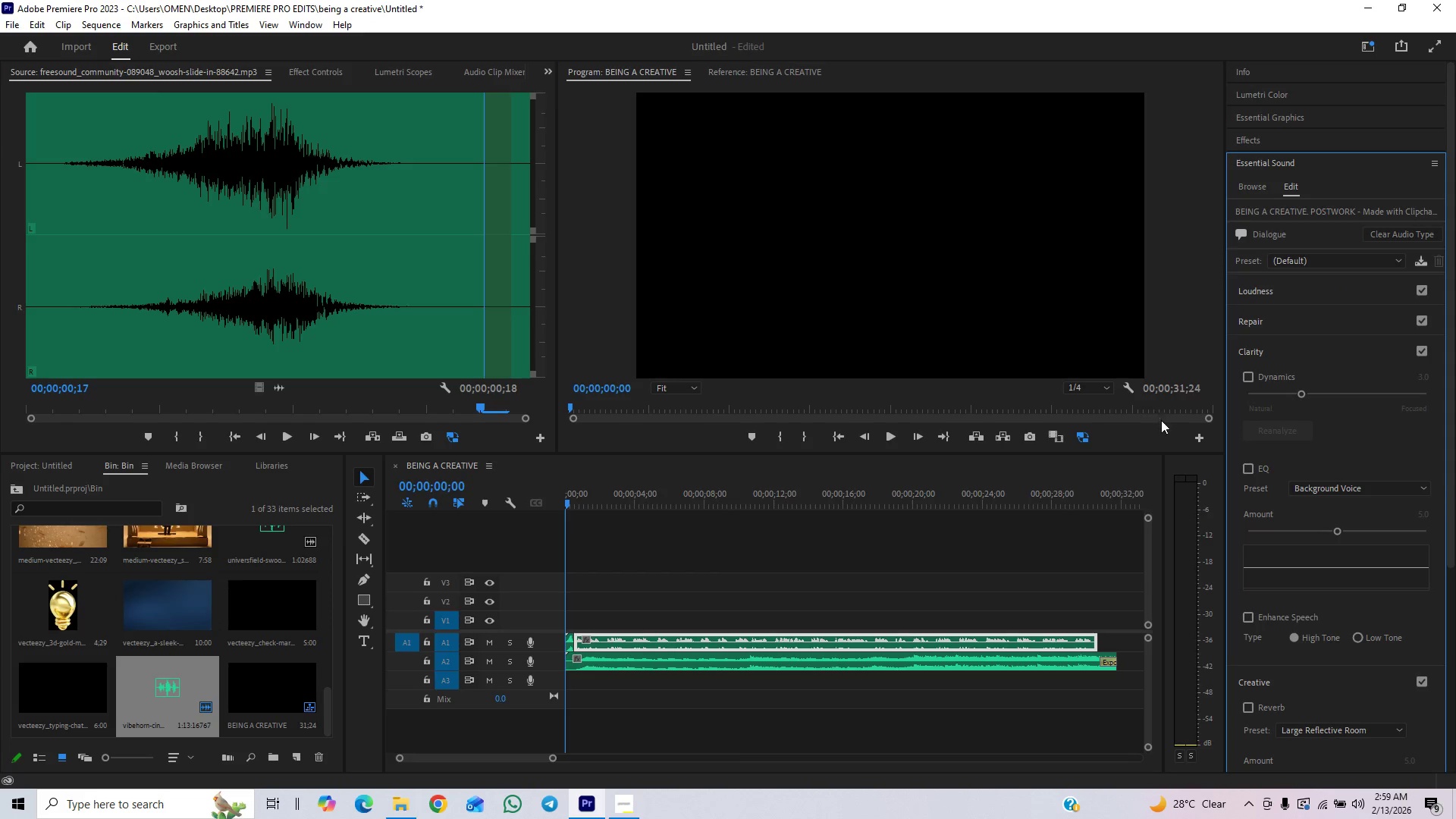 
wait(5.95)
 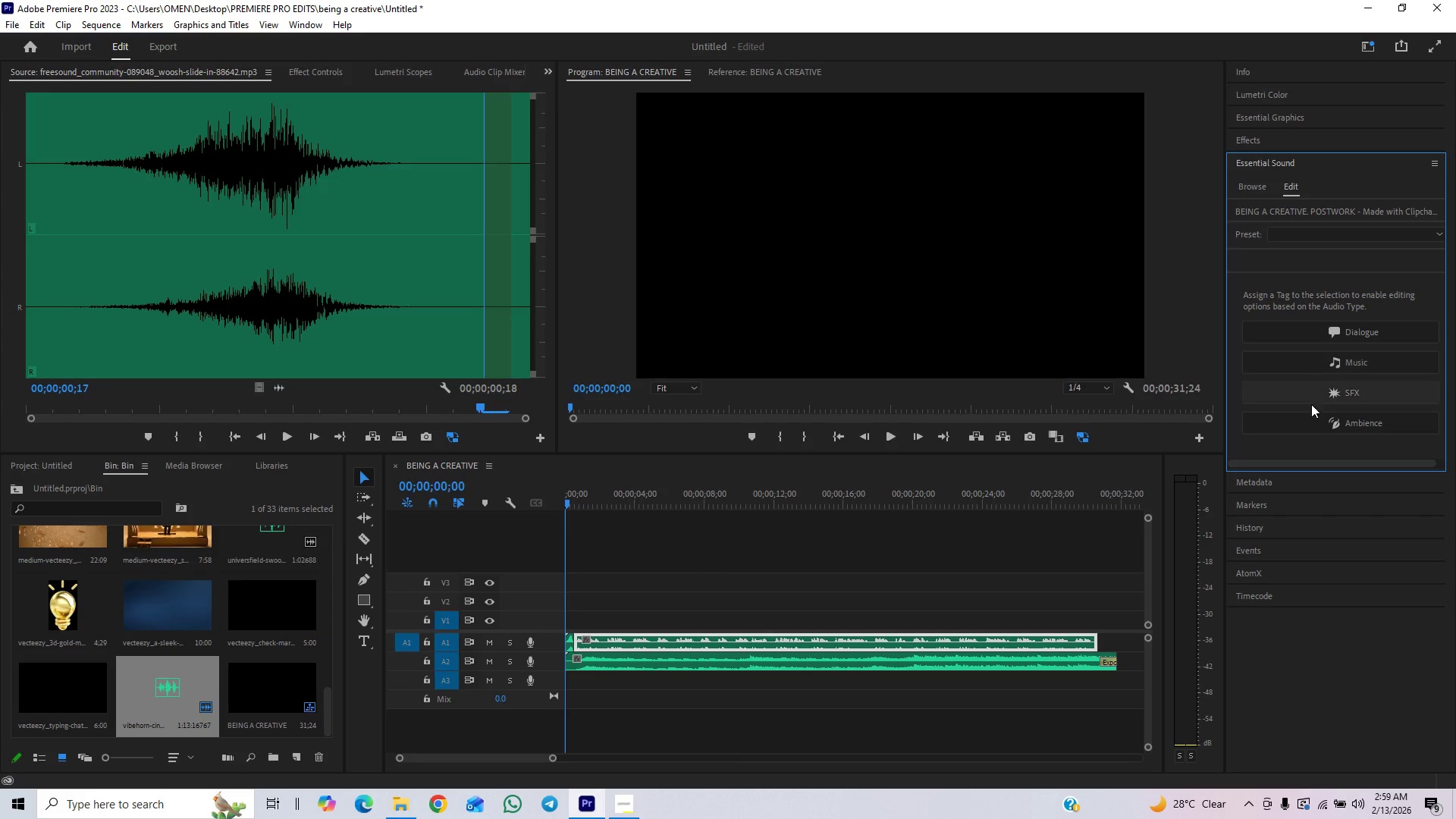 
key(Control+S)
 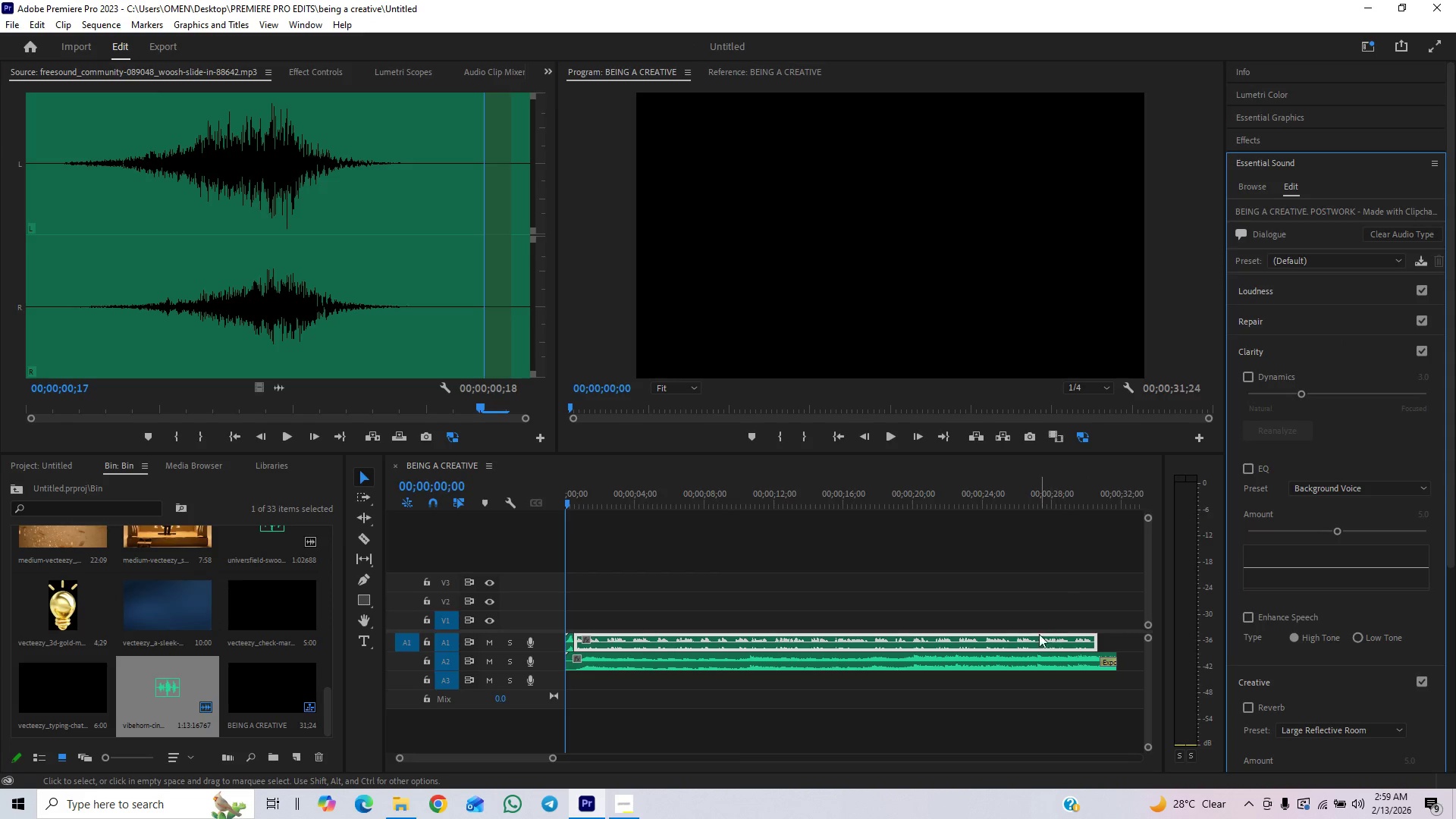 
left_click([1329, 256])
 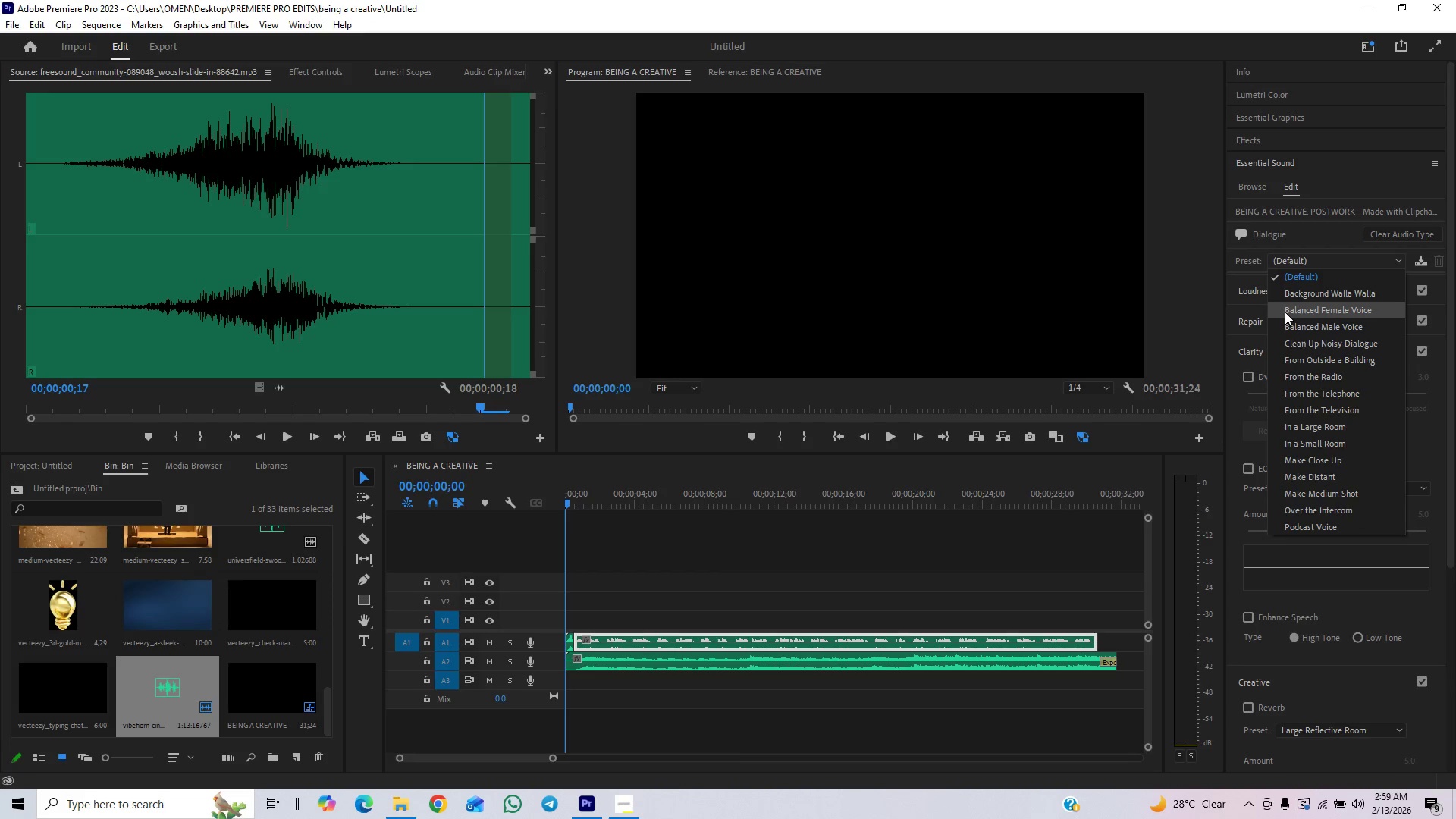 
wait(13.28)
 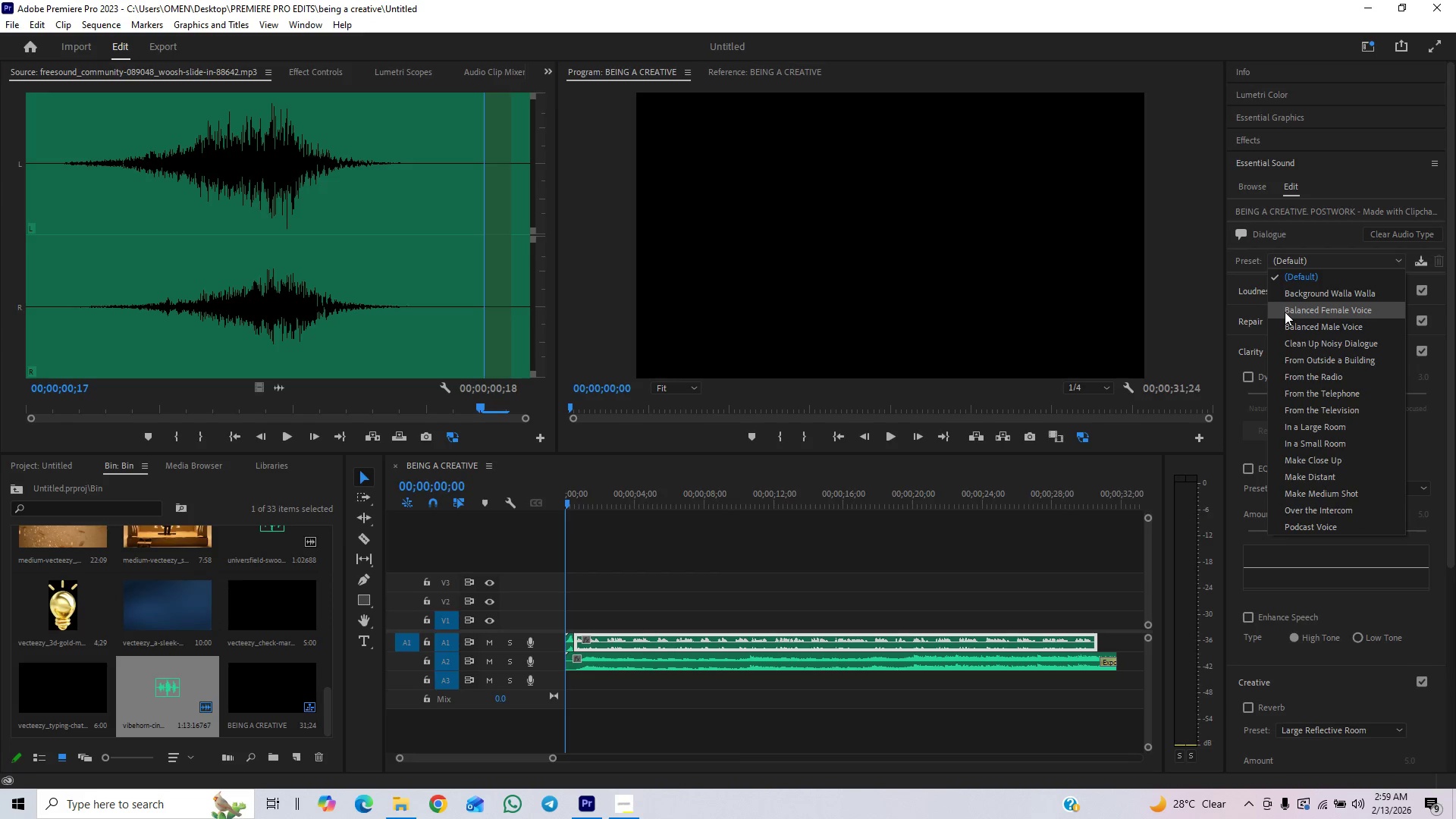 
left_click([1321, 309])
 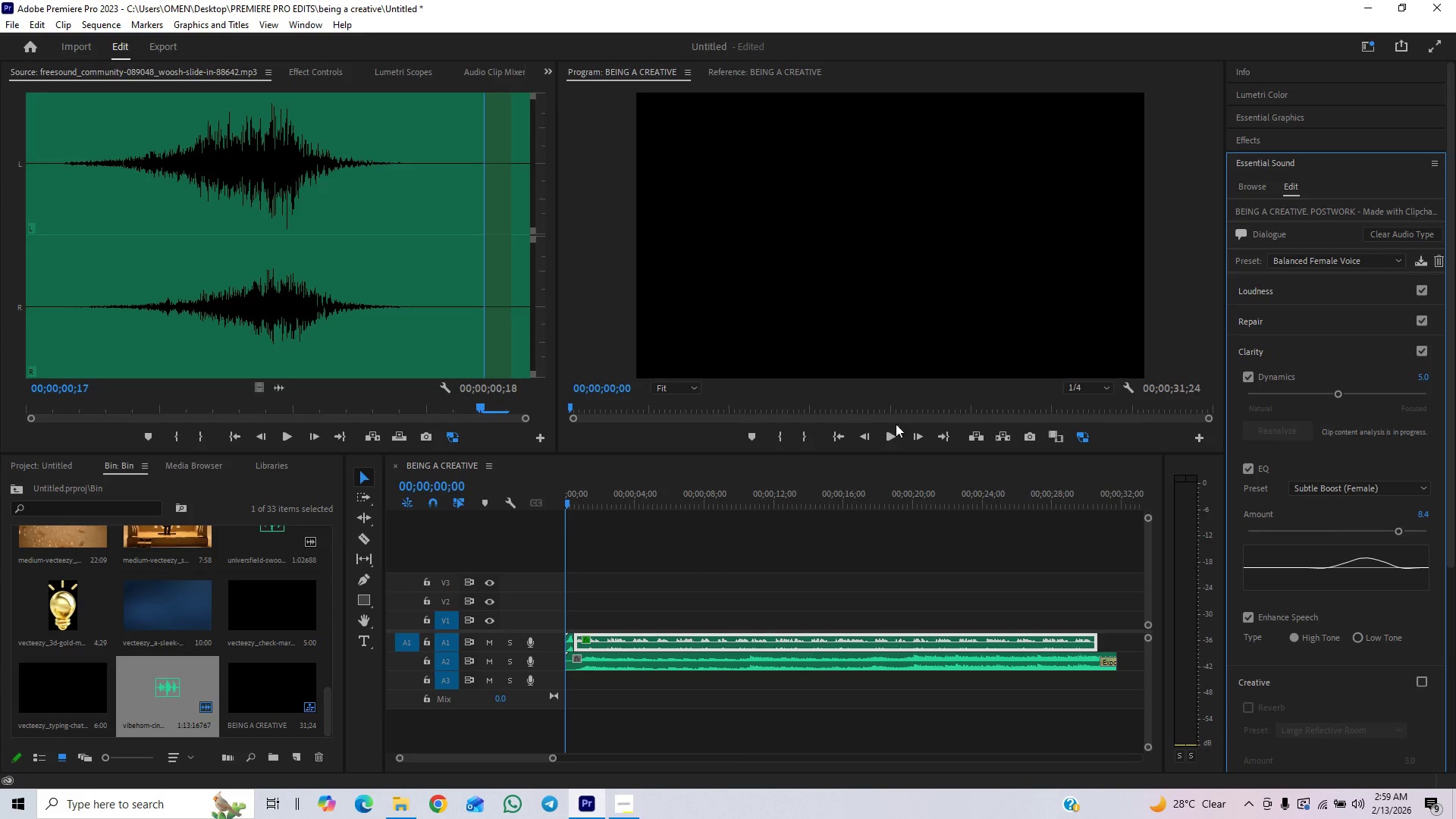 
left_click([894, 431])
 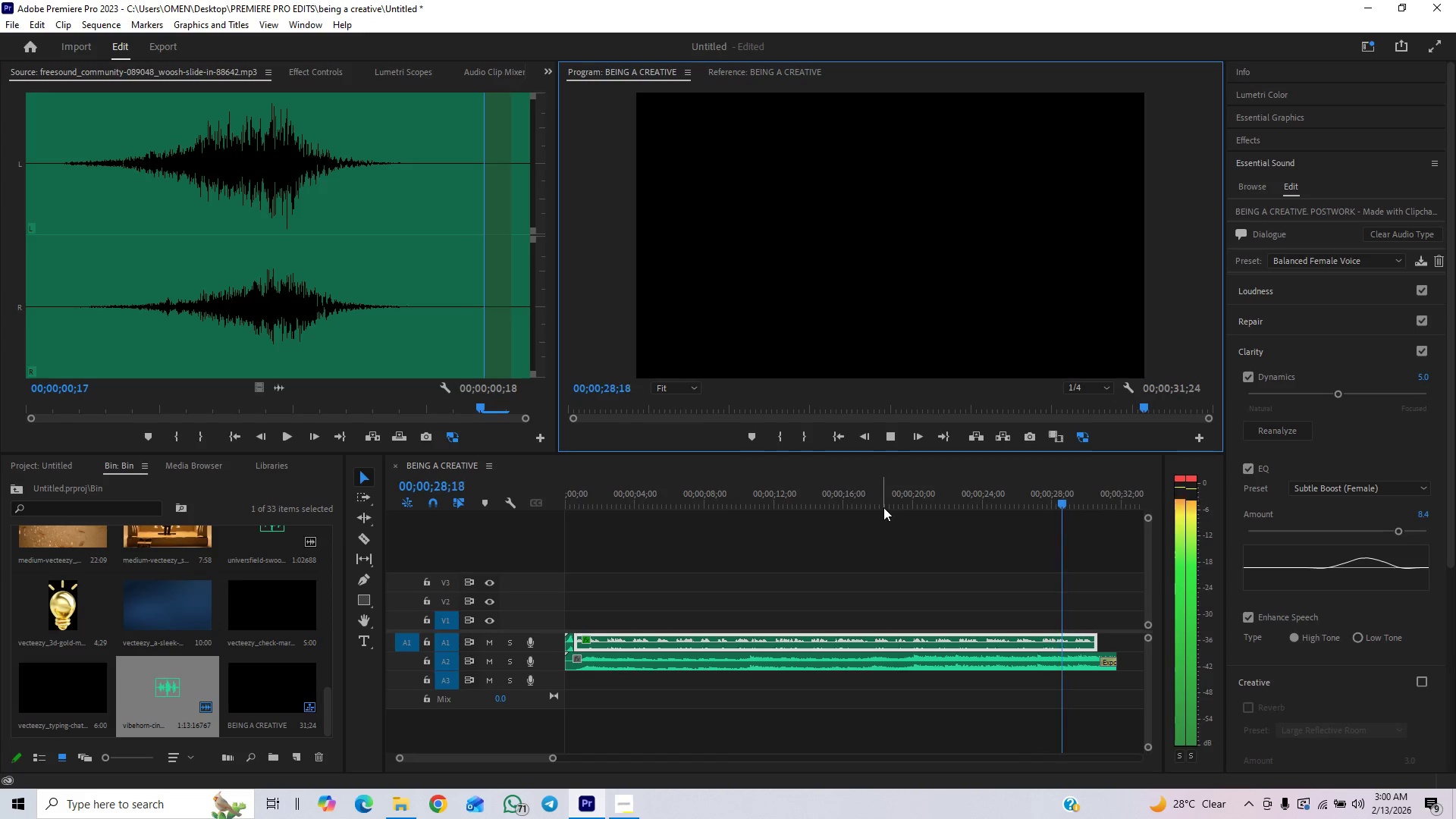 
wait(33.81)
 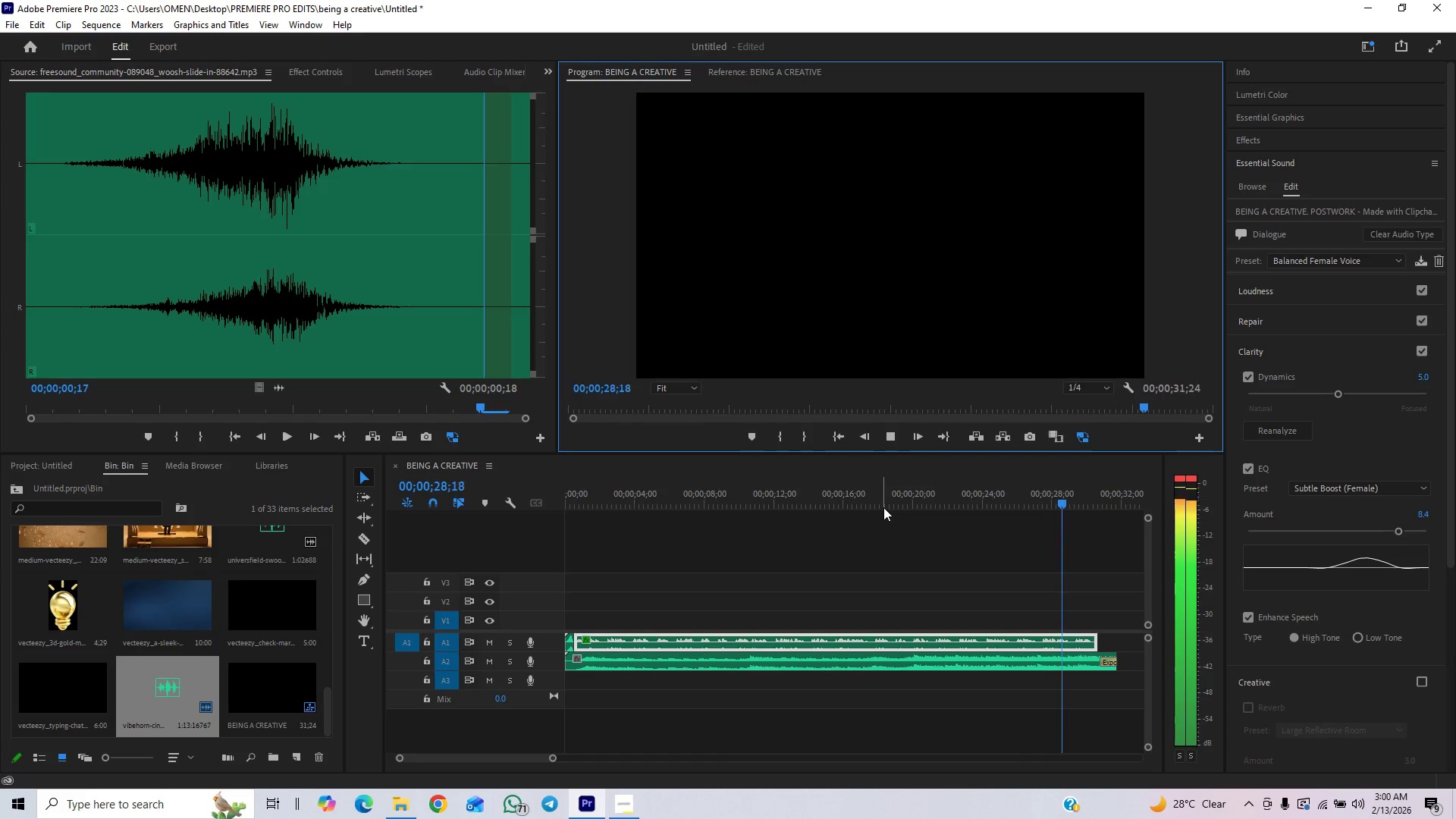 
left_click_drag(start_coordinate=[583, 759], to_coordinate=[608, 752])
 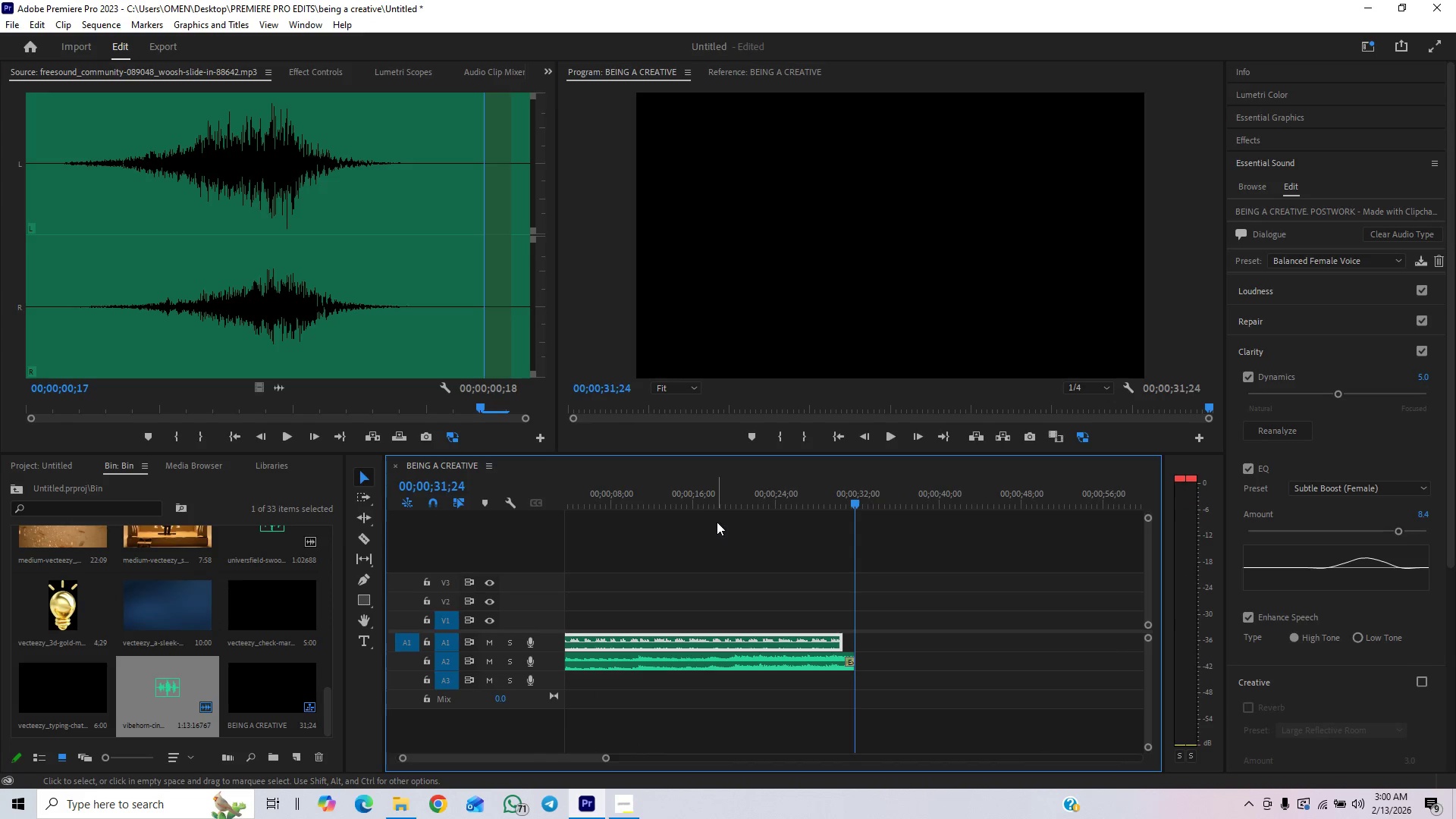 
left_click_drag(start_coordinate=[702, 504], to_coordinate=[451, 578])
 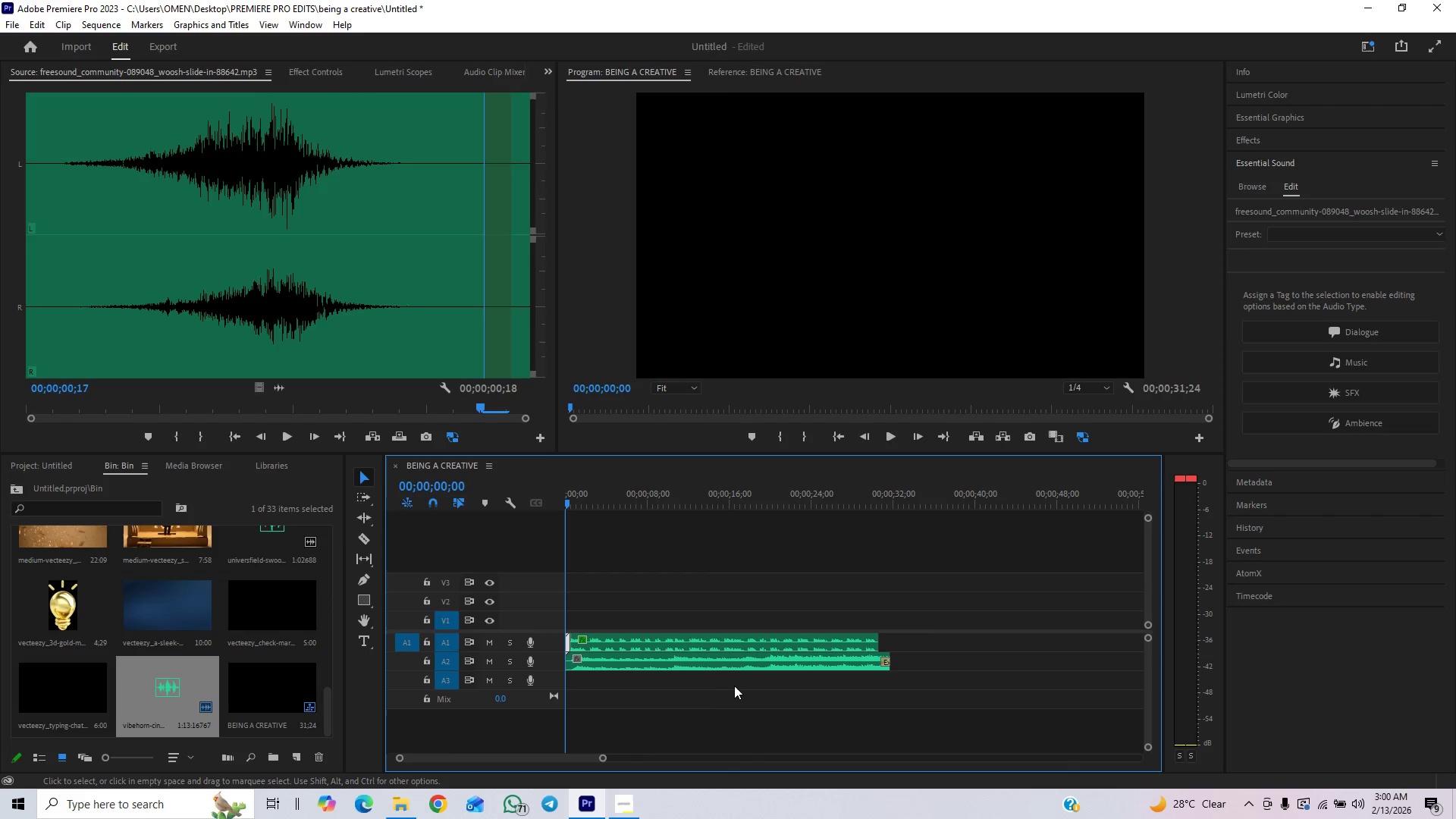 
left_click([711, 642])
 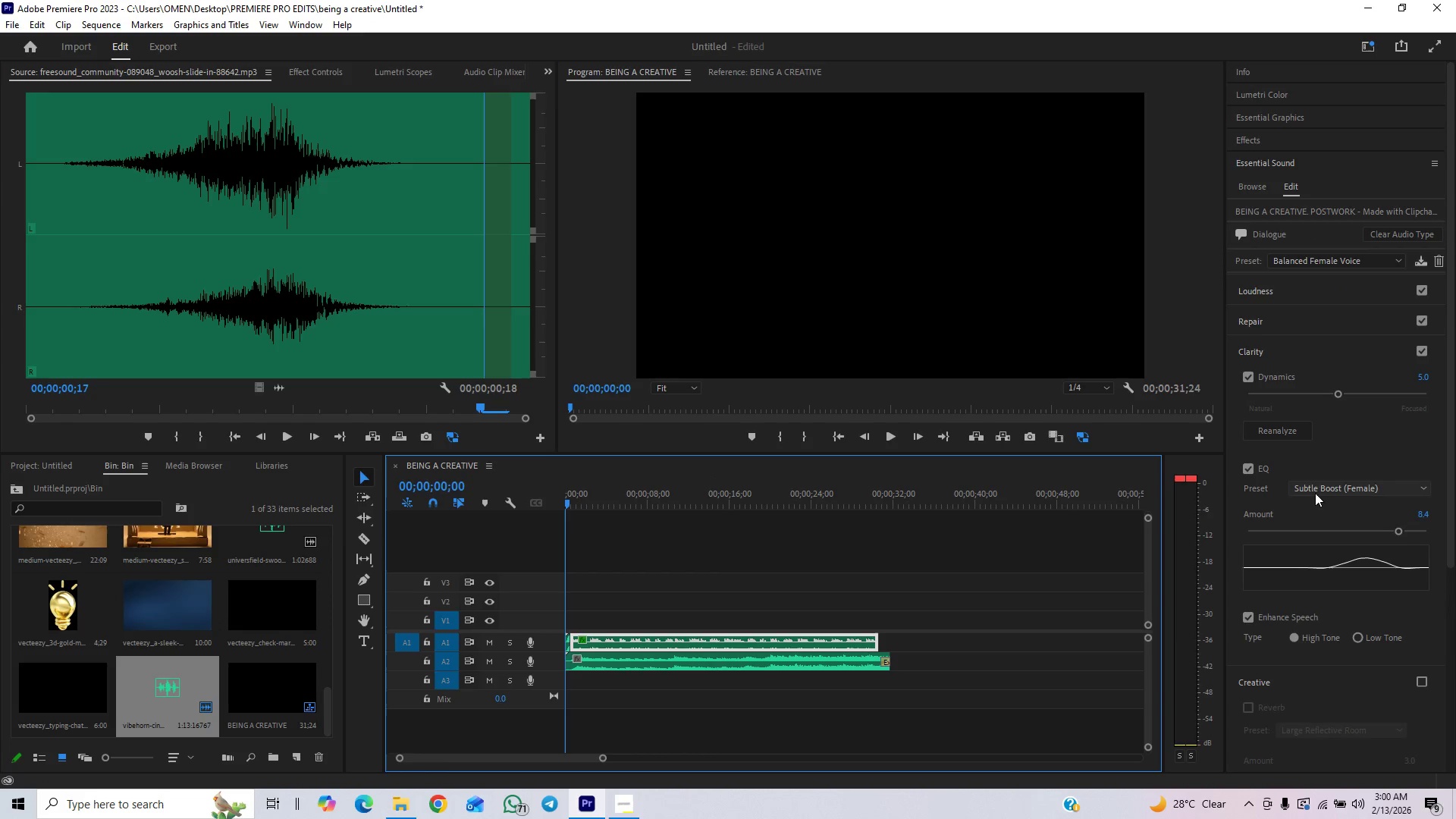 
left_click([1313, 260])
 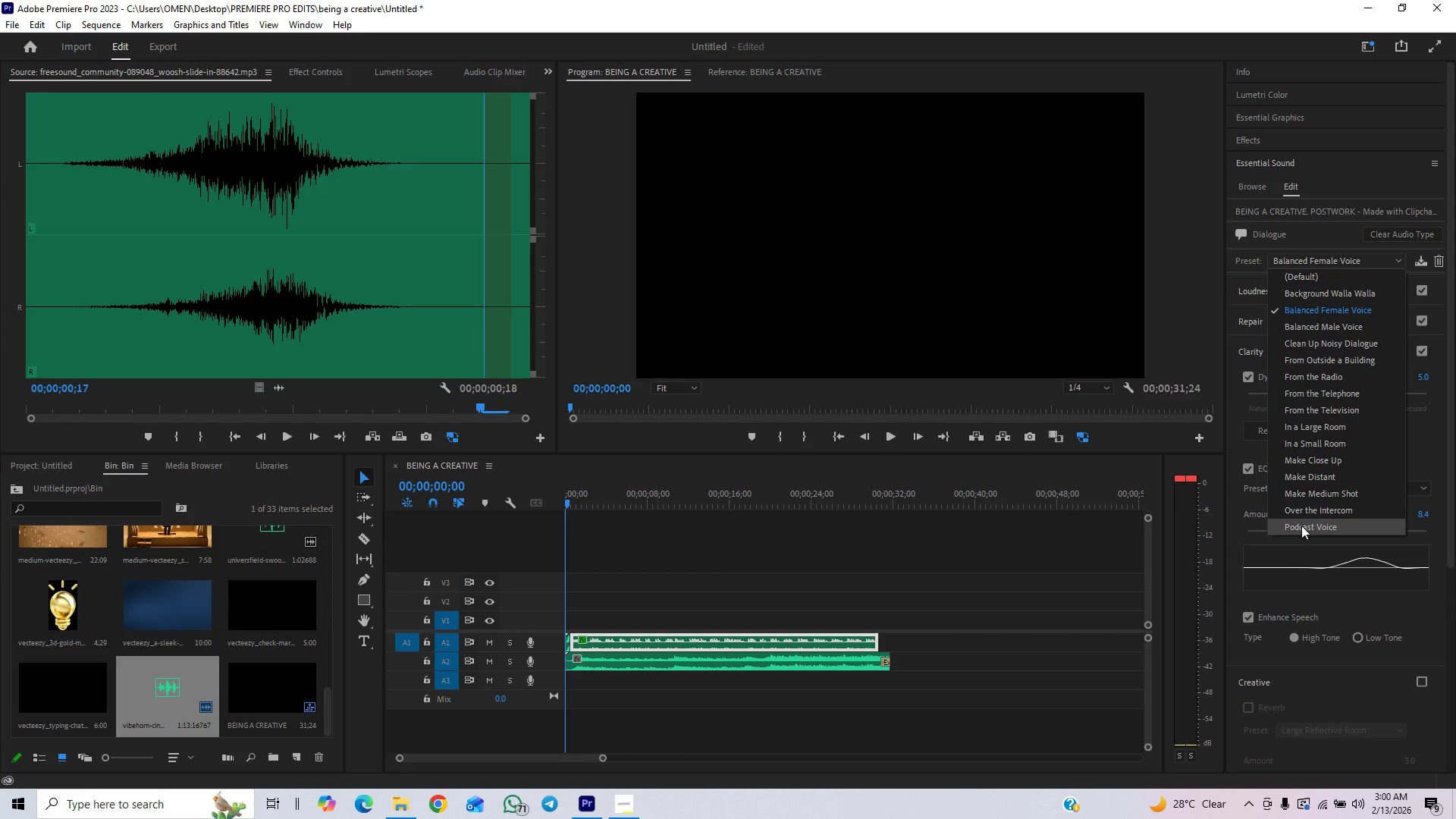 
left_click([1301, 526])
 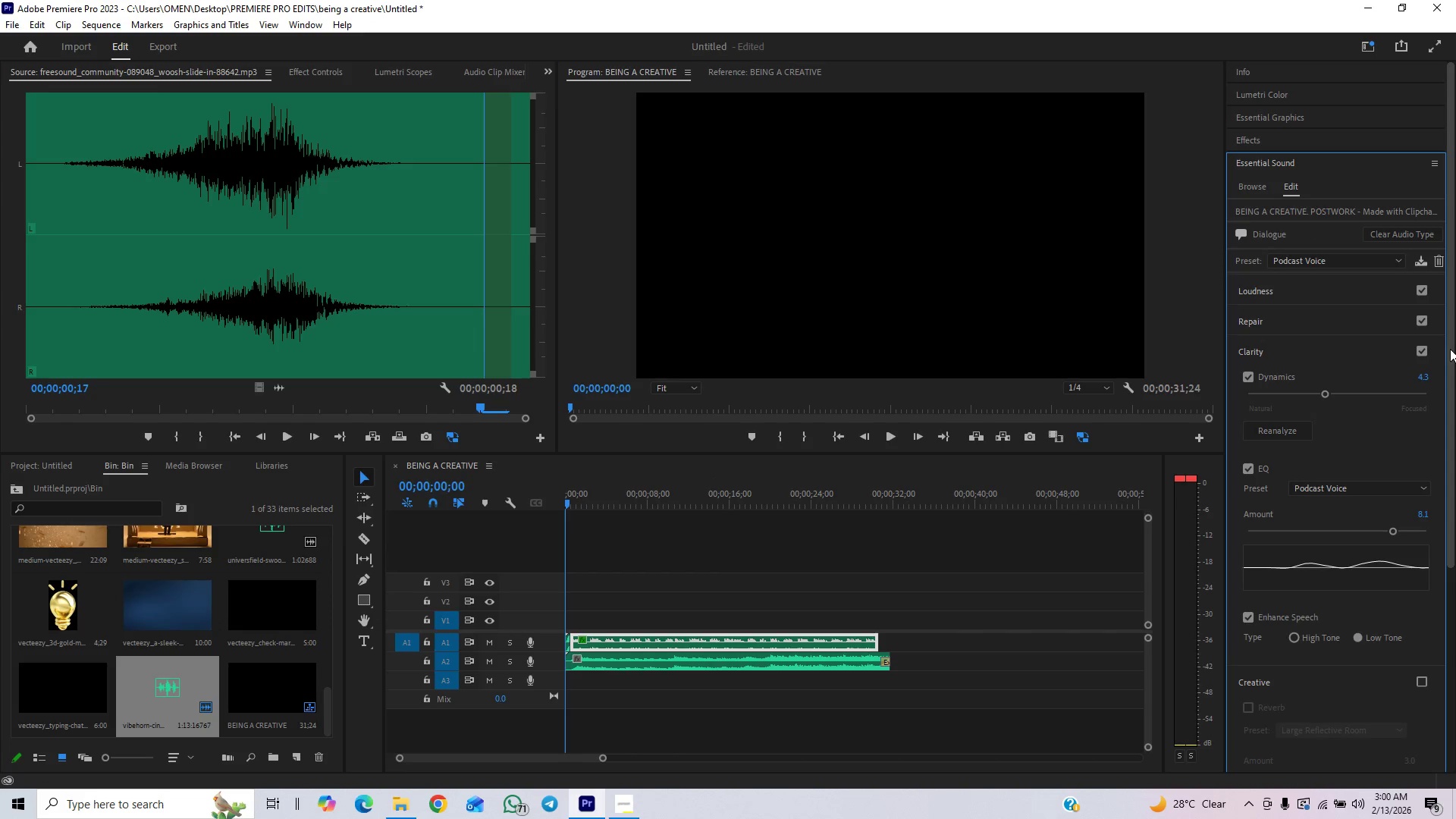 
left_click([1248, 322])
 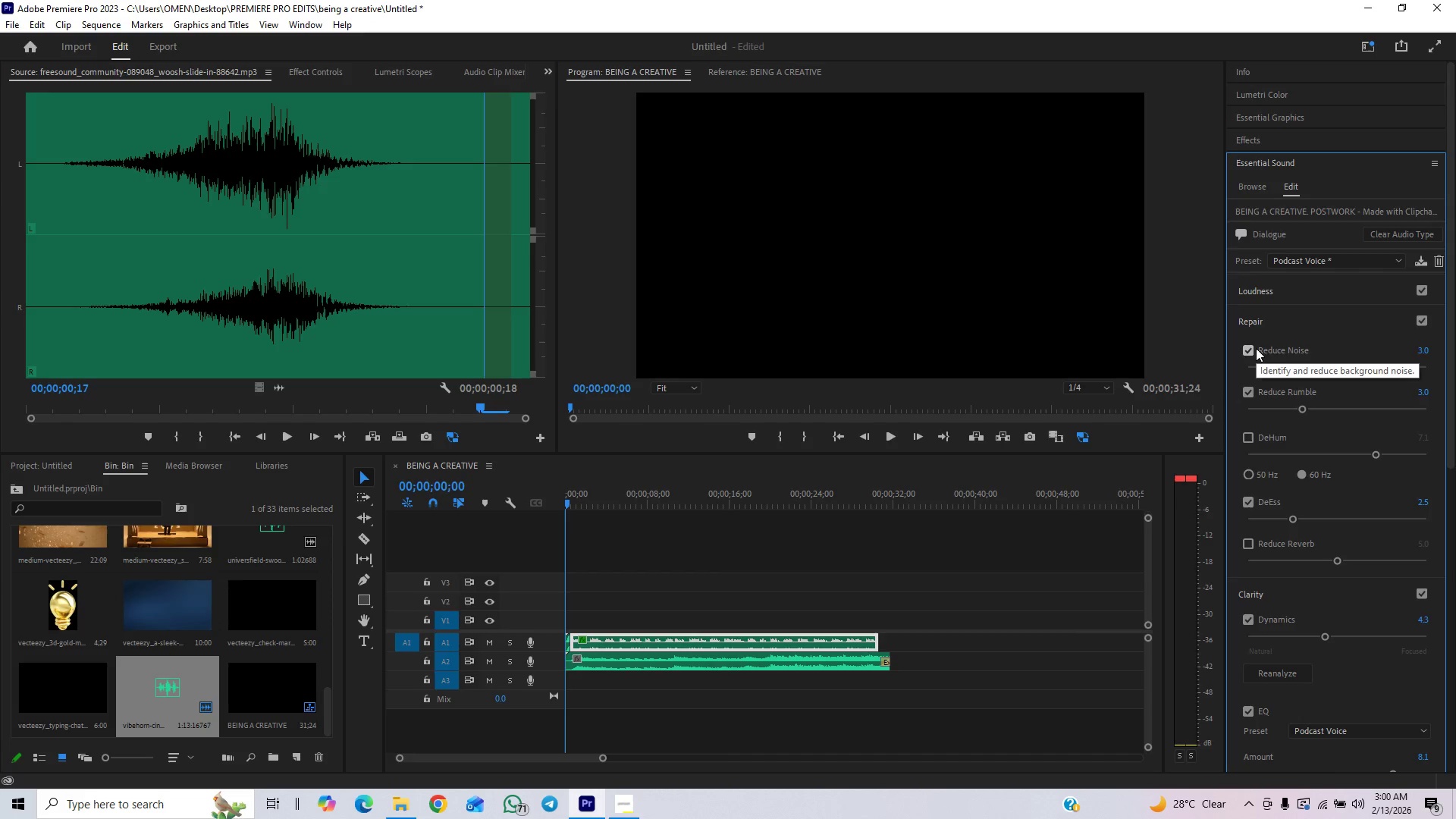 
left_click([1257, 323])
 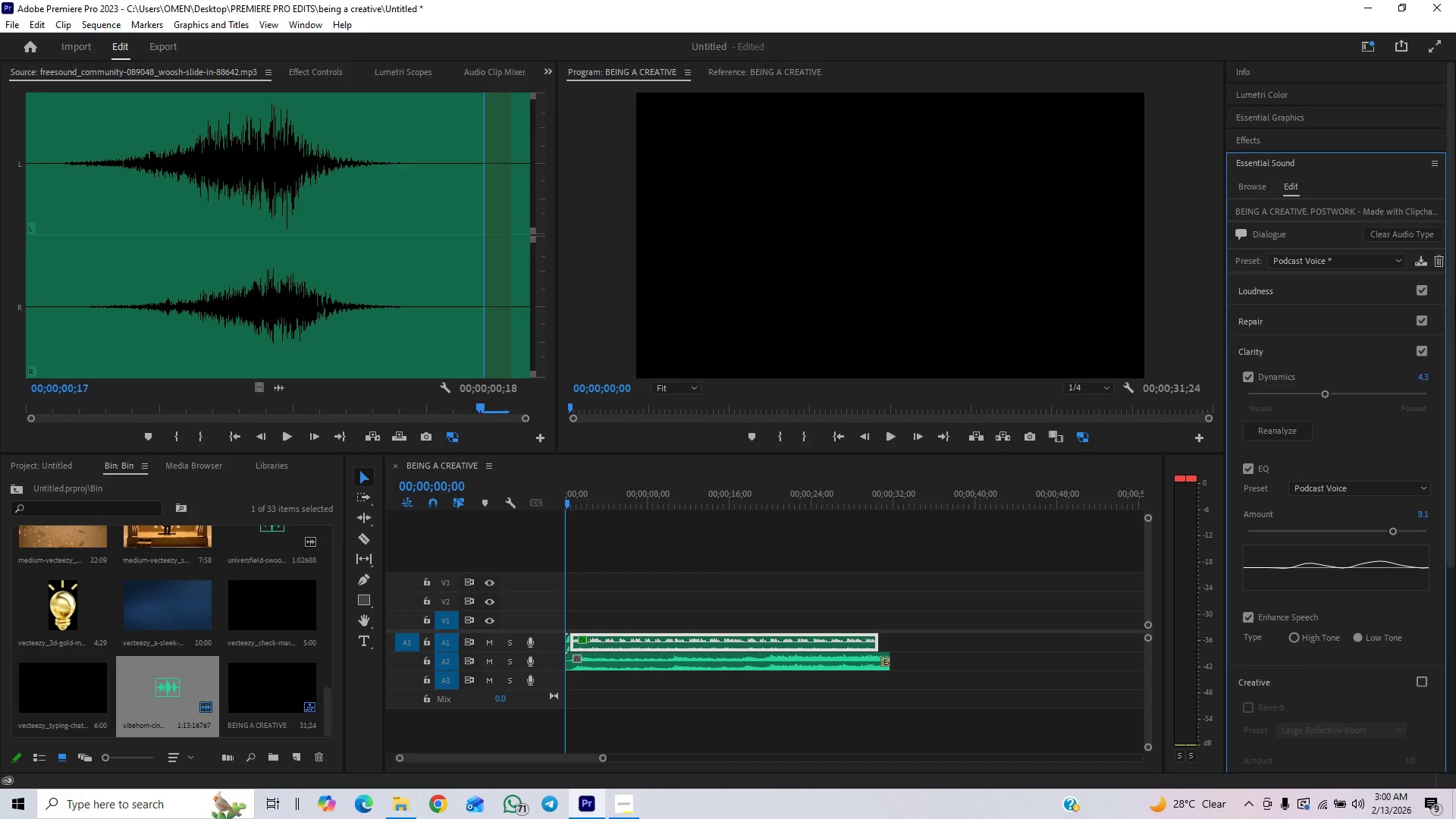 
left_click_drag(start_coordinate=[1453, 312], to_coordinate=[1435, 526])
 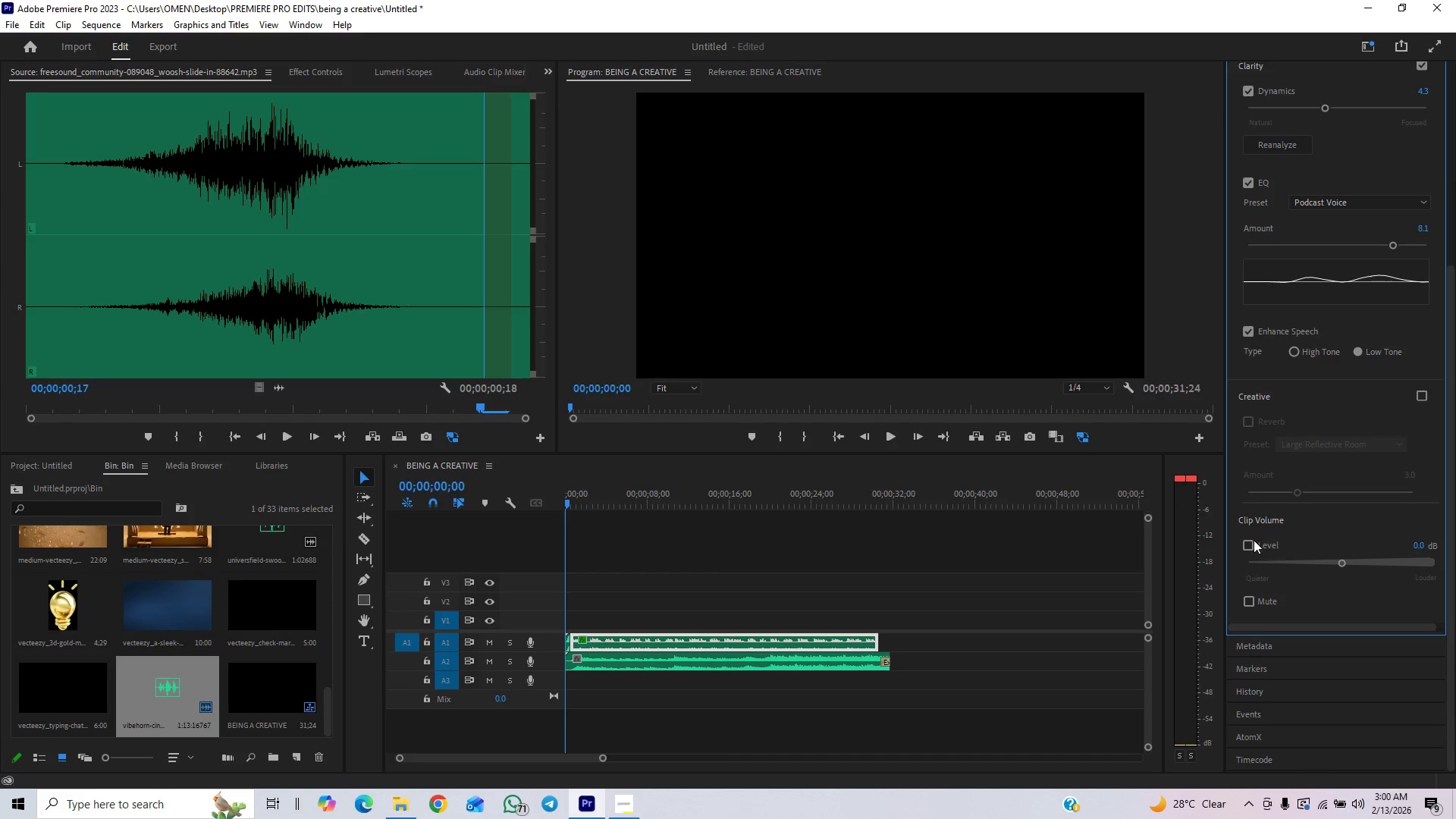 
left_click([1242, 548])
 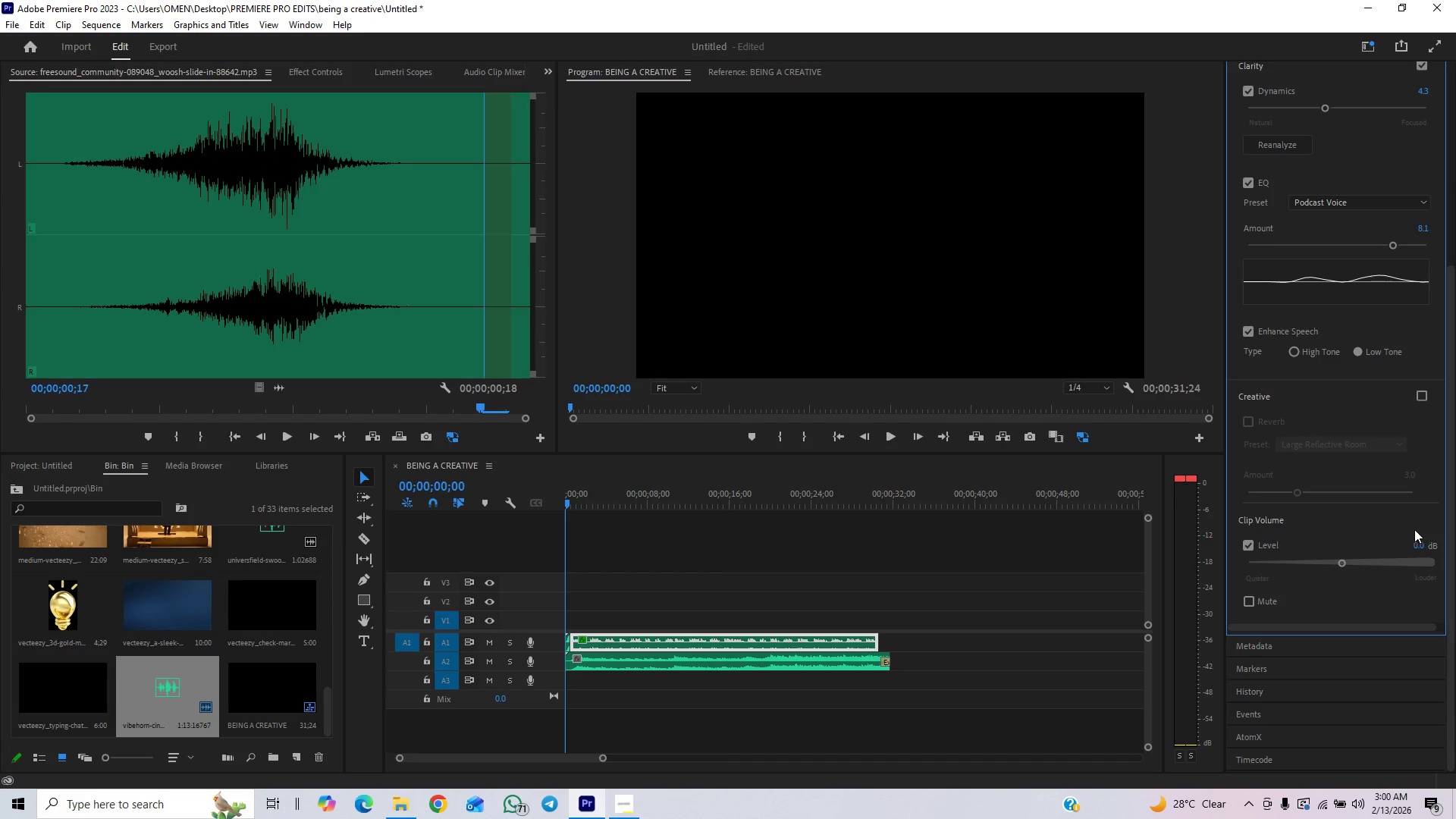 
left_click([1422, 542])
 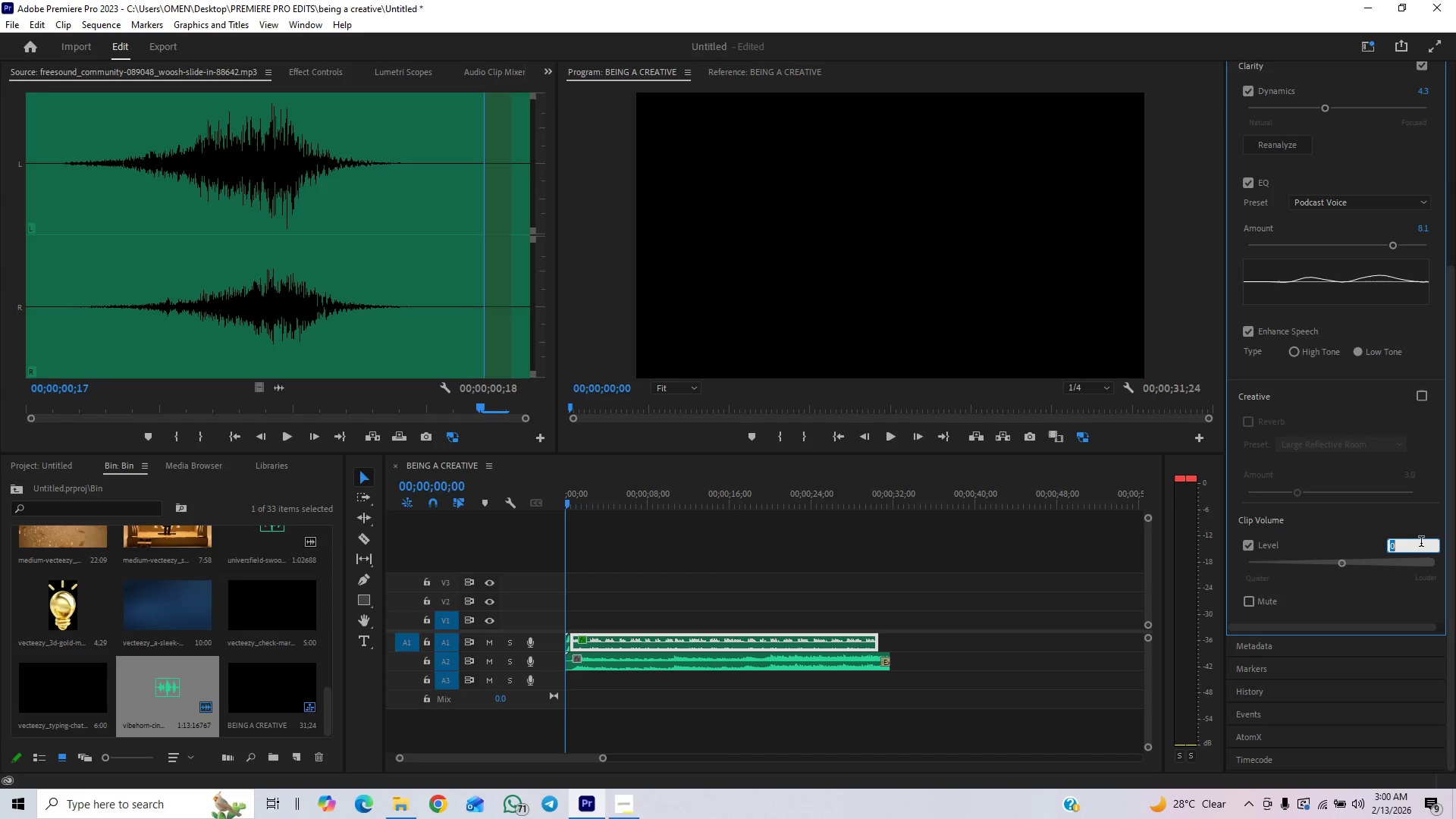 
key(Minus)
 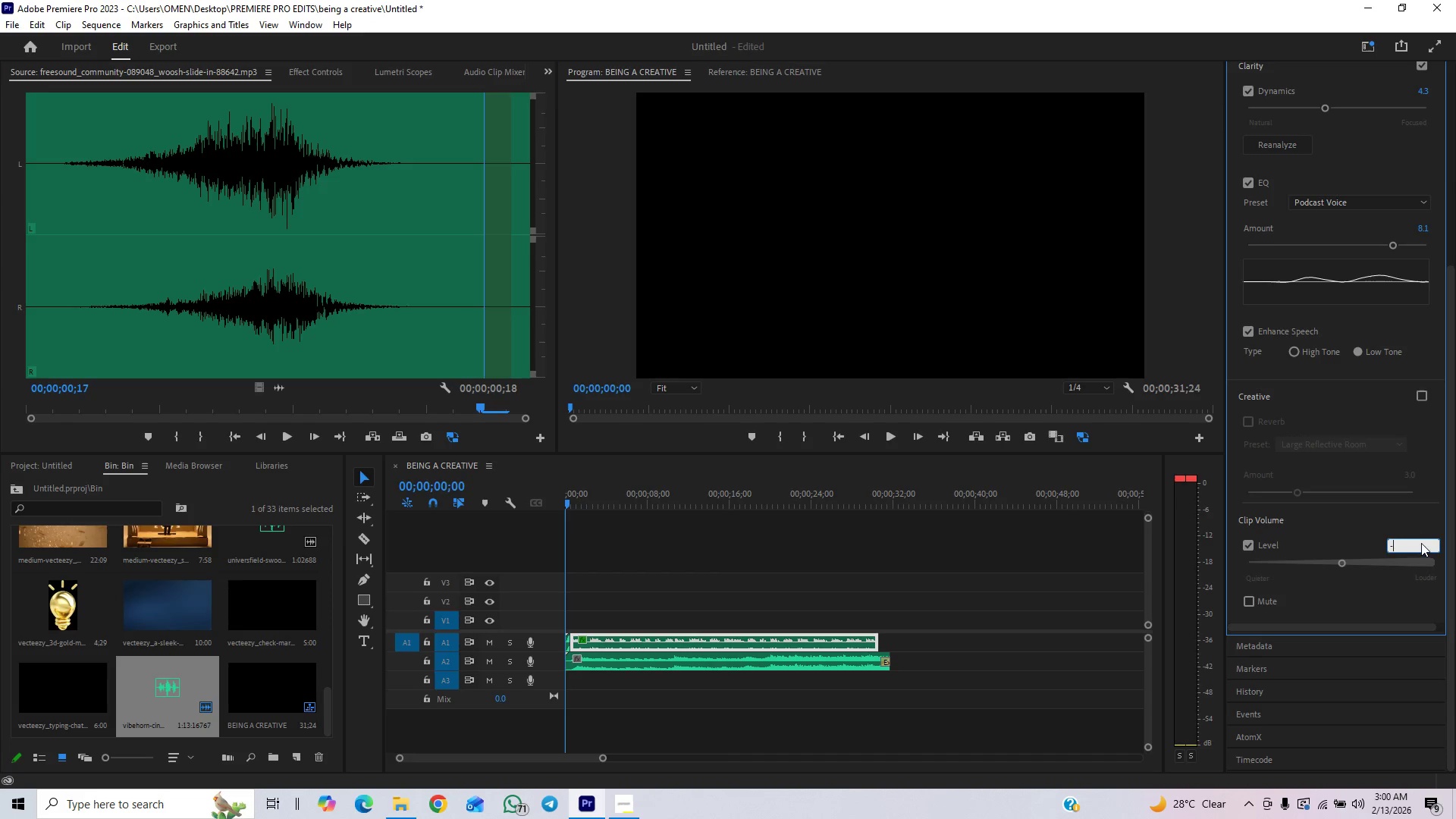 
key(4)
 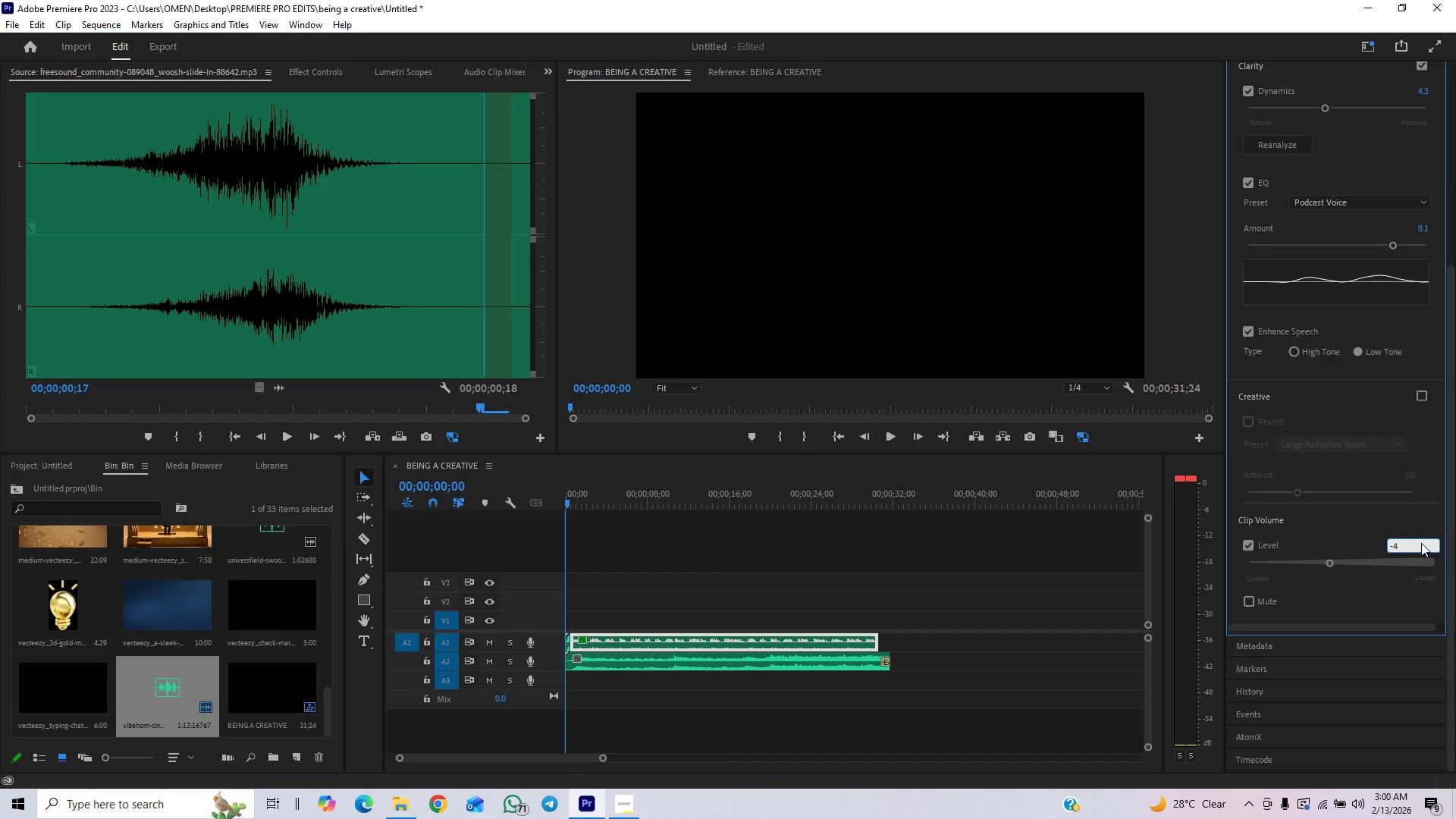 
key(Enter)
 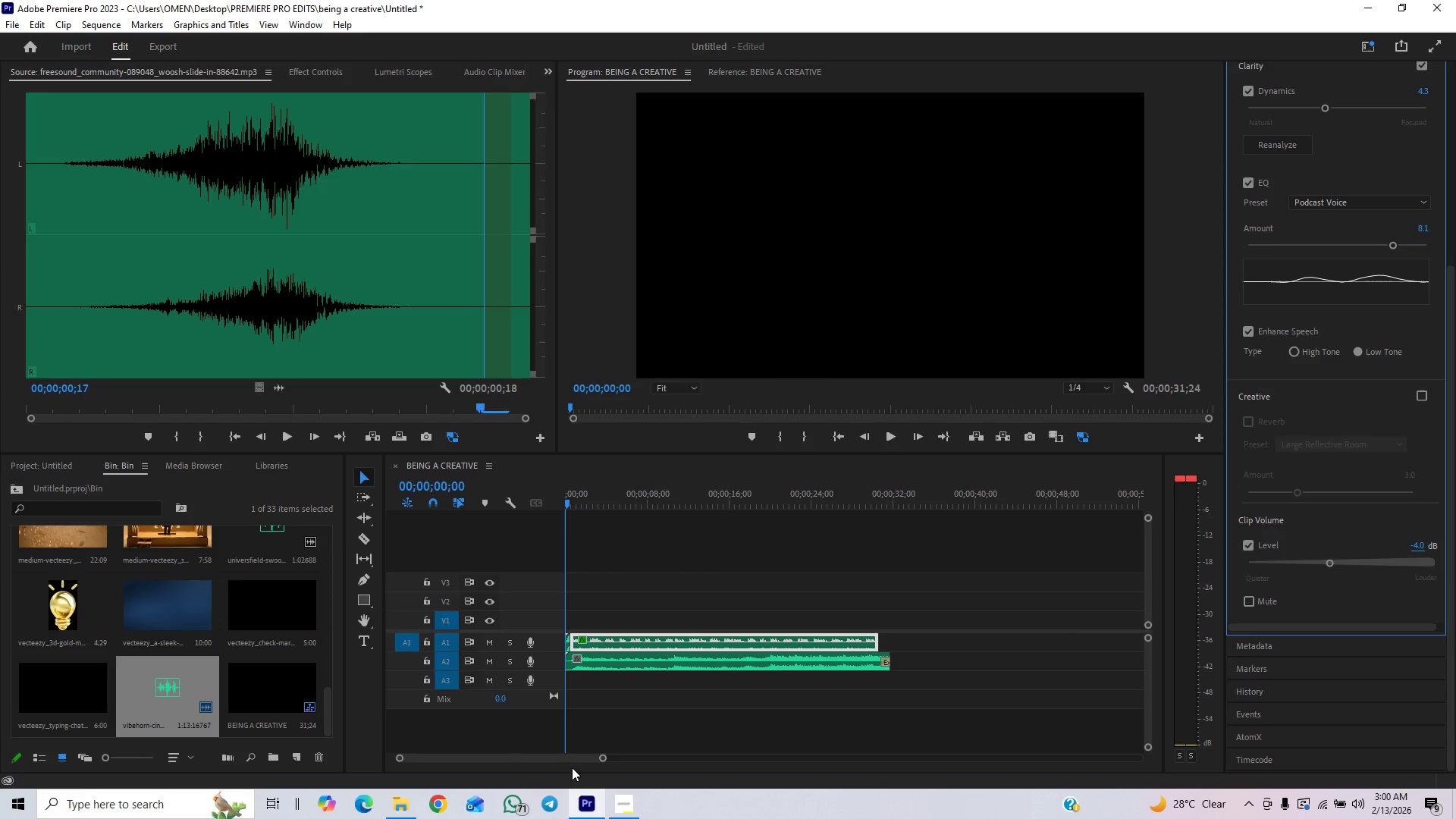 
left_click_drag(start_coordinate=[606, 761], to_coordinate=[544, 787])
 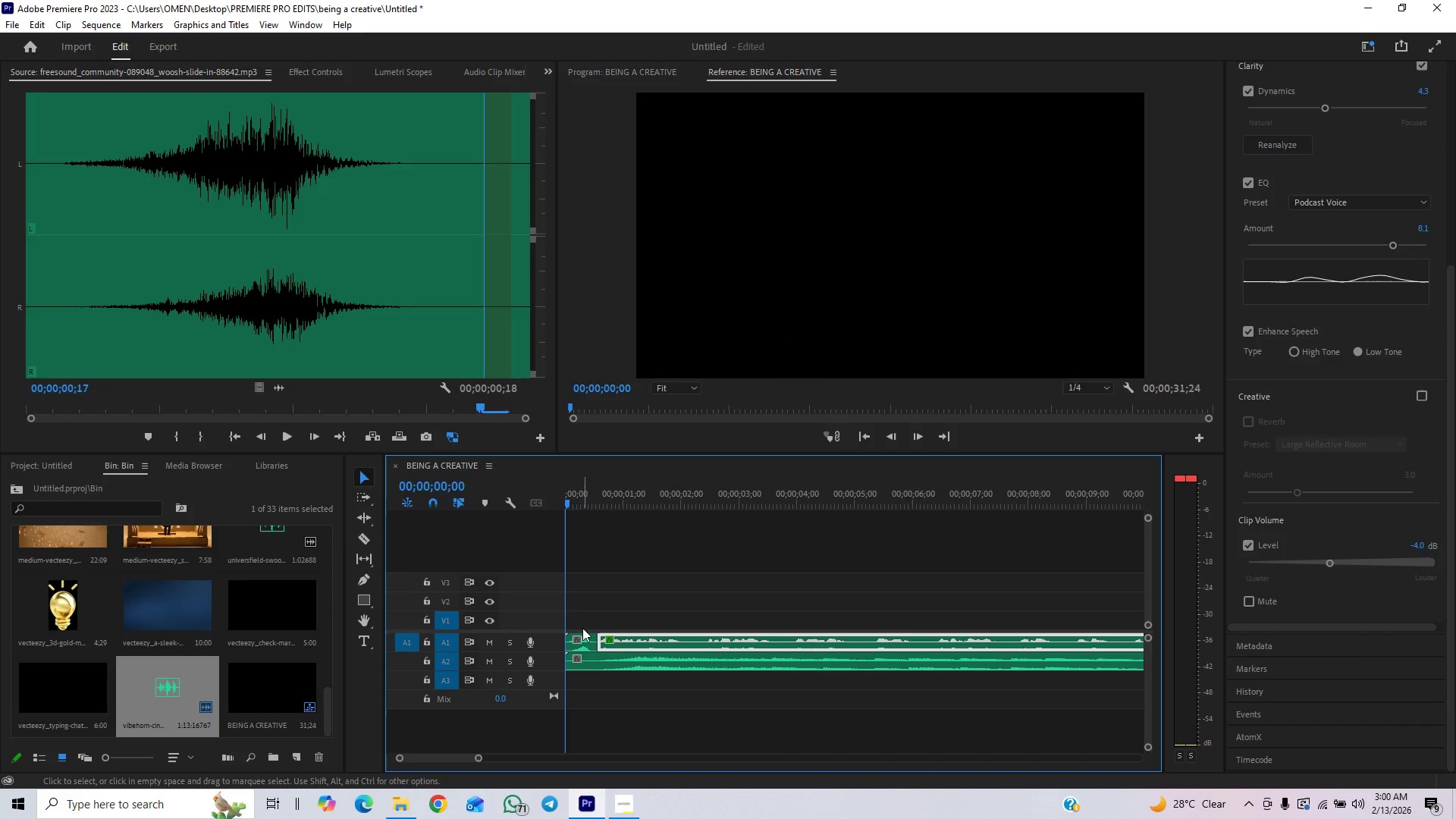 
left_click([592, 646])
 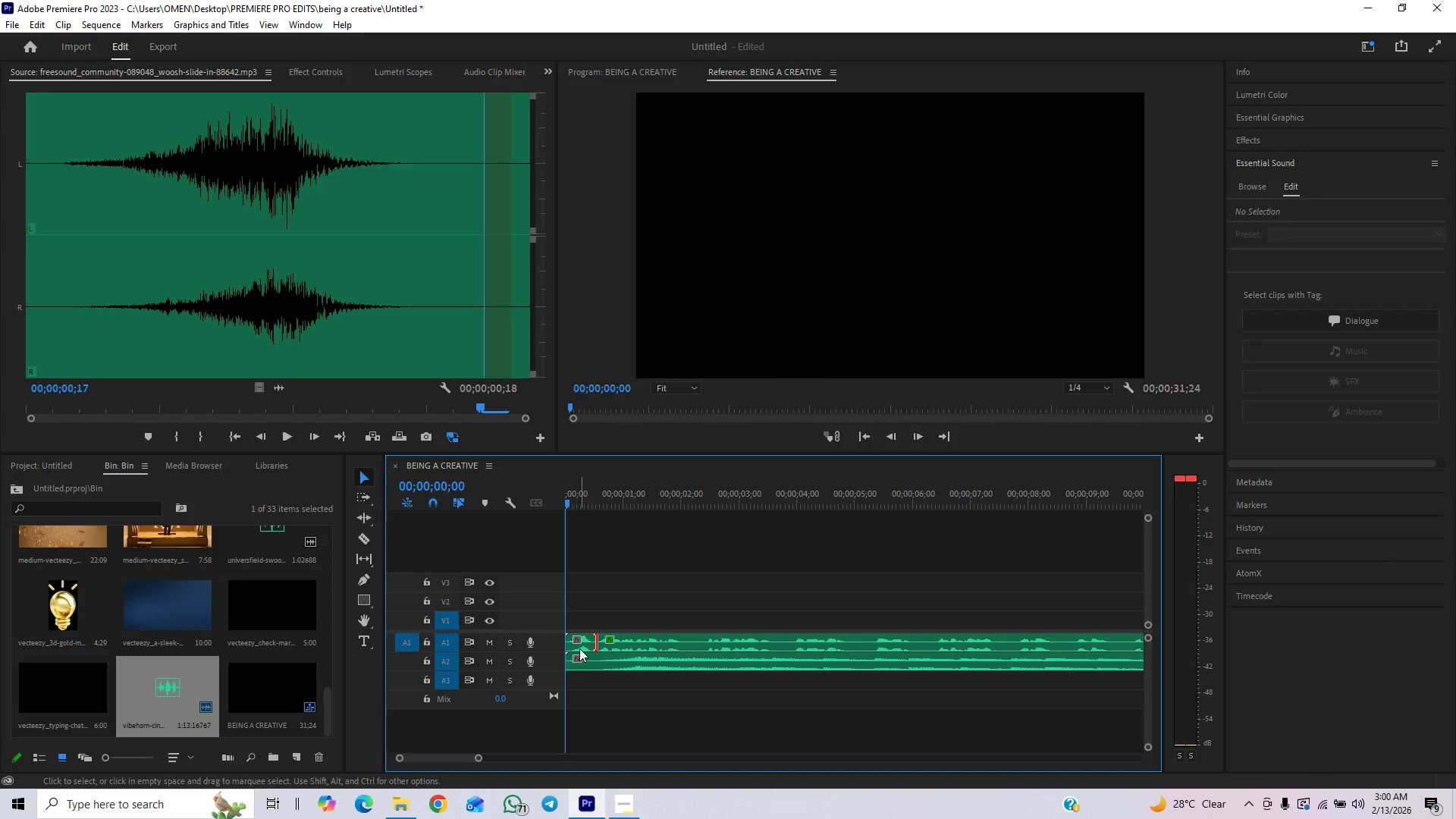 
left_click([579, 648])
 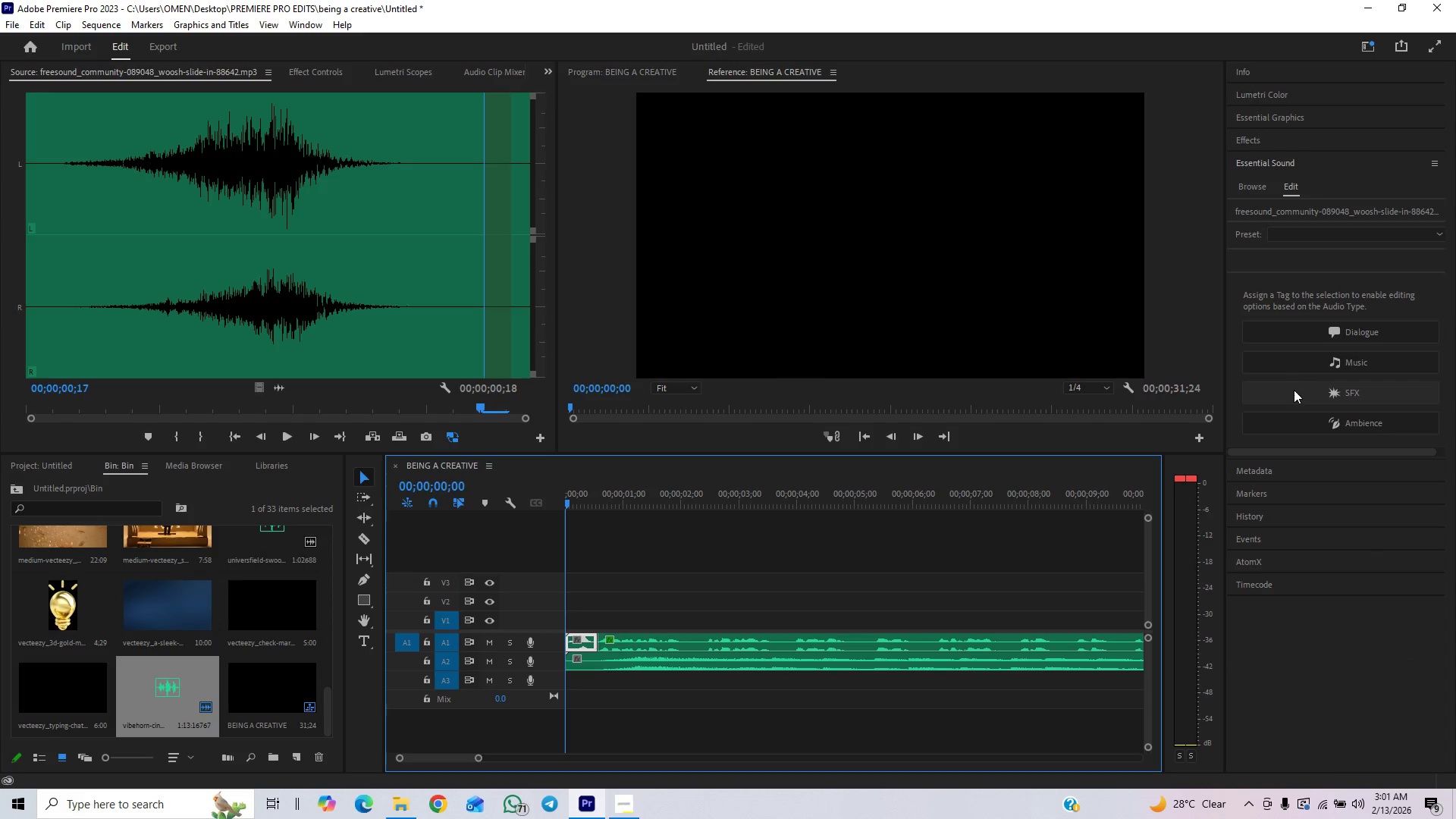 
left_click([1292, 391])
 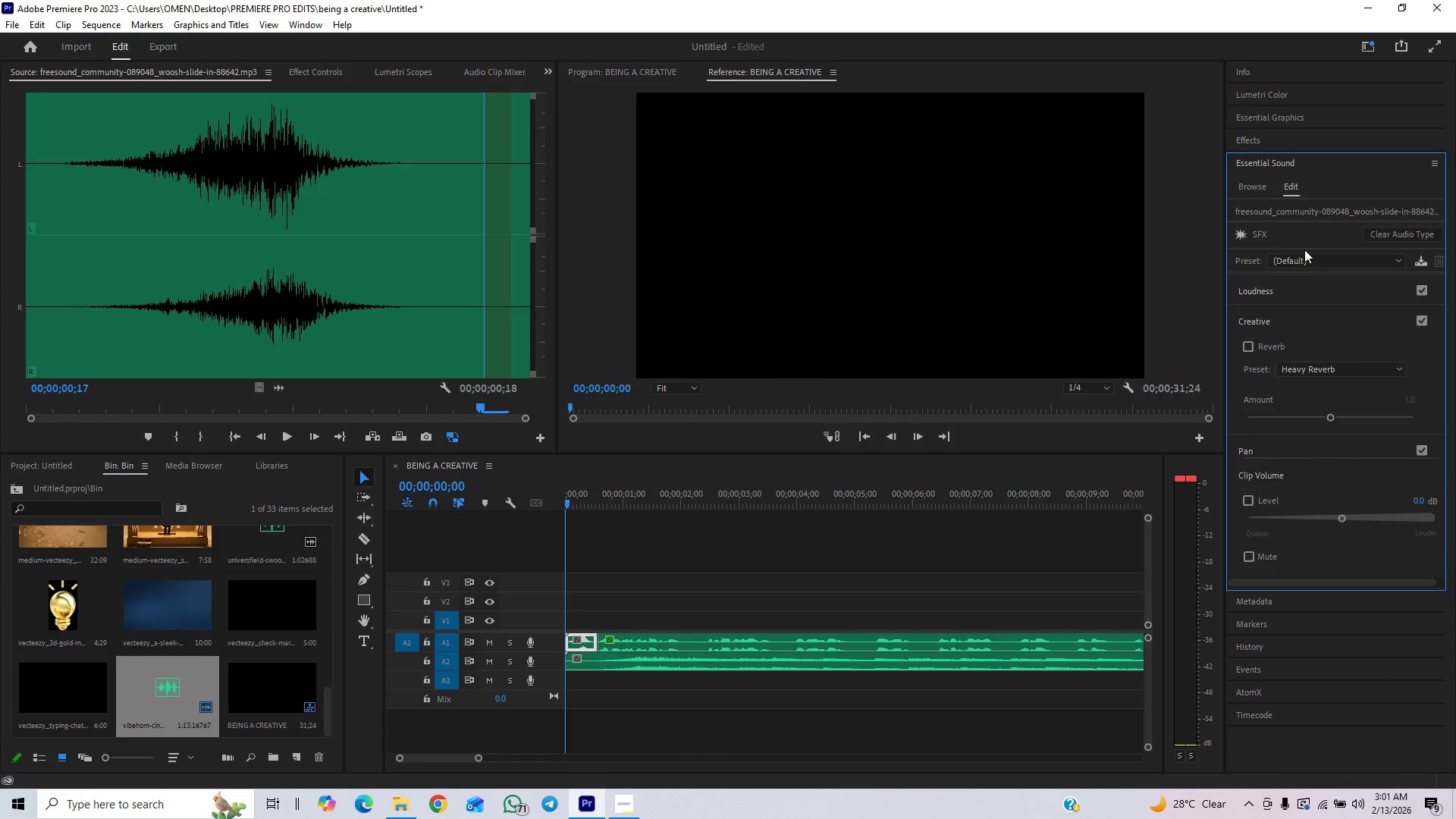 
left_click([1304, 262])
 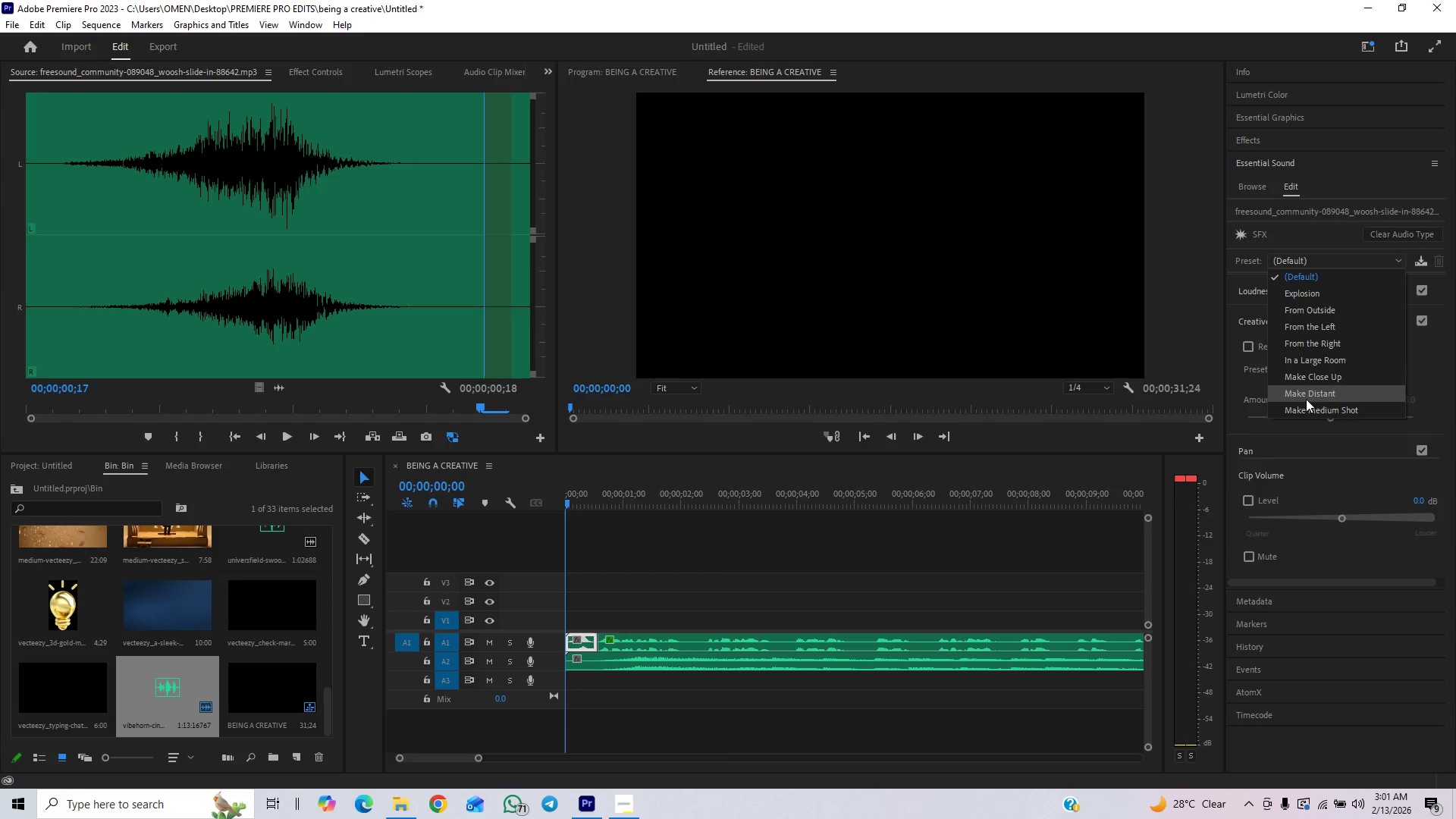 
left_click([1306, 412])
 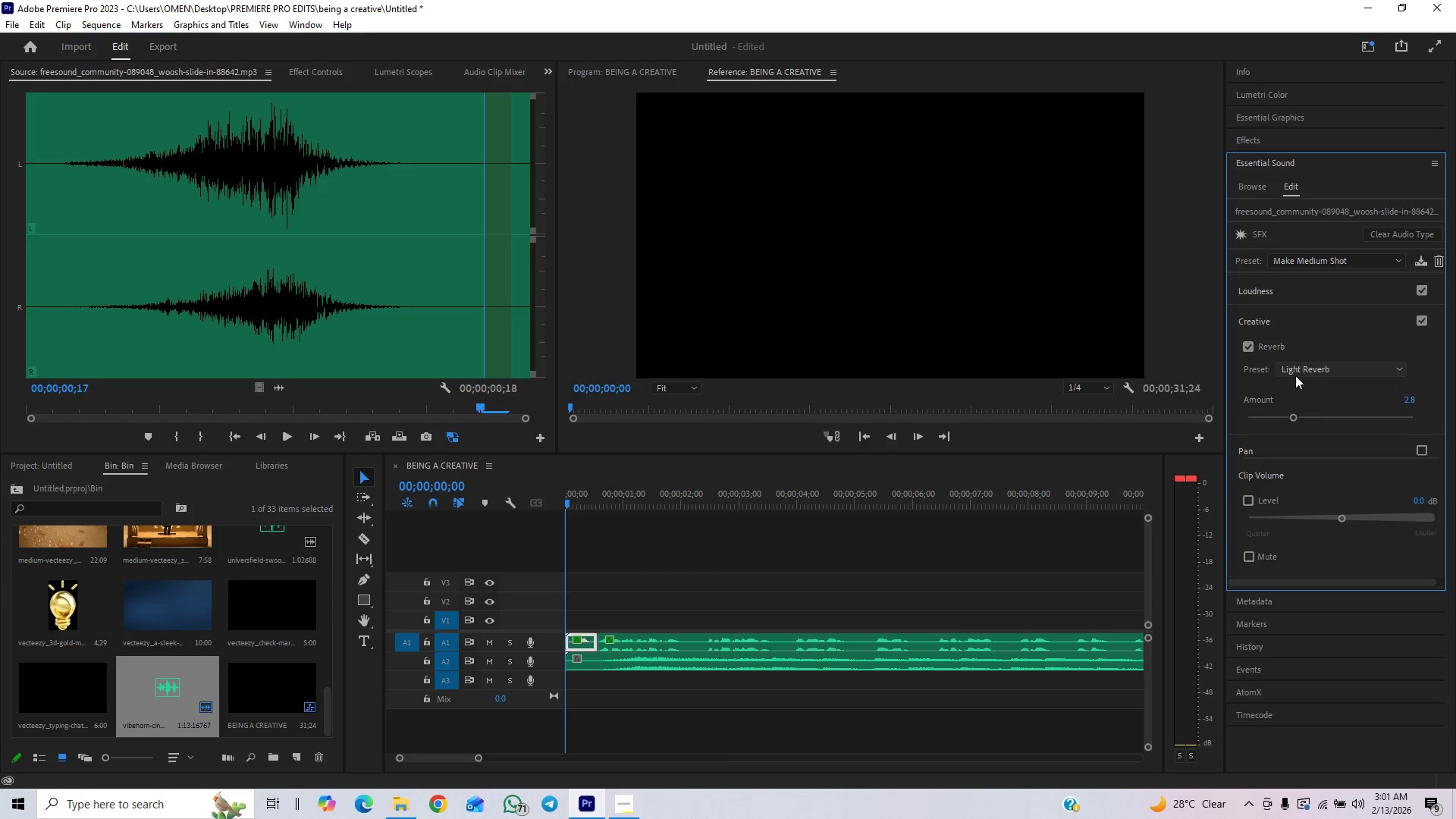 
left_click([1294, 374])
 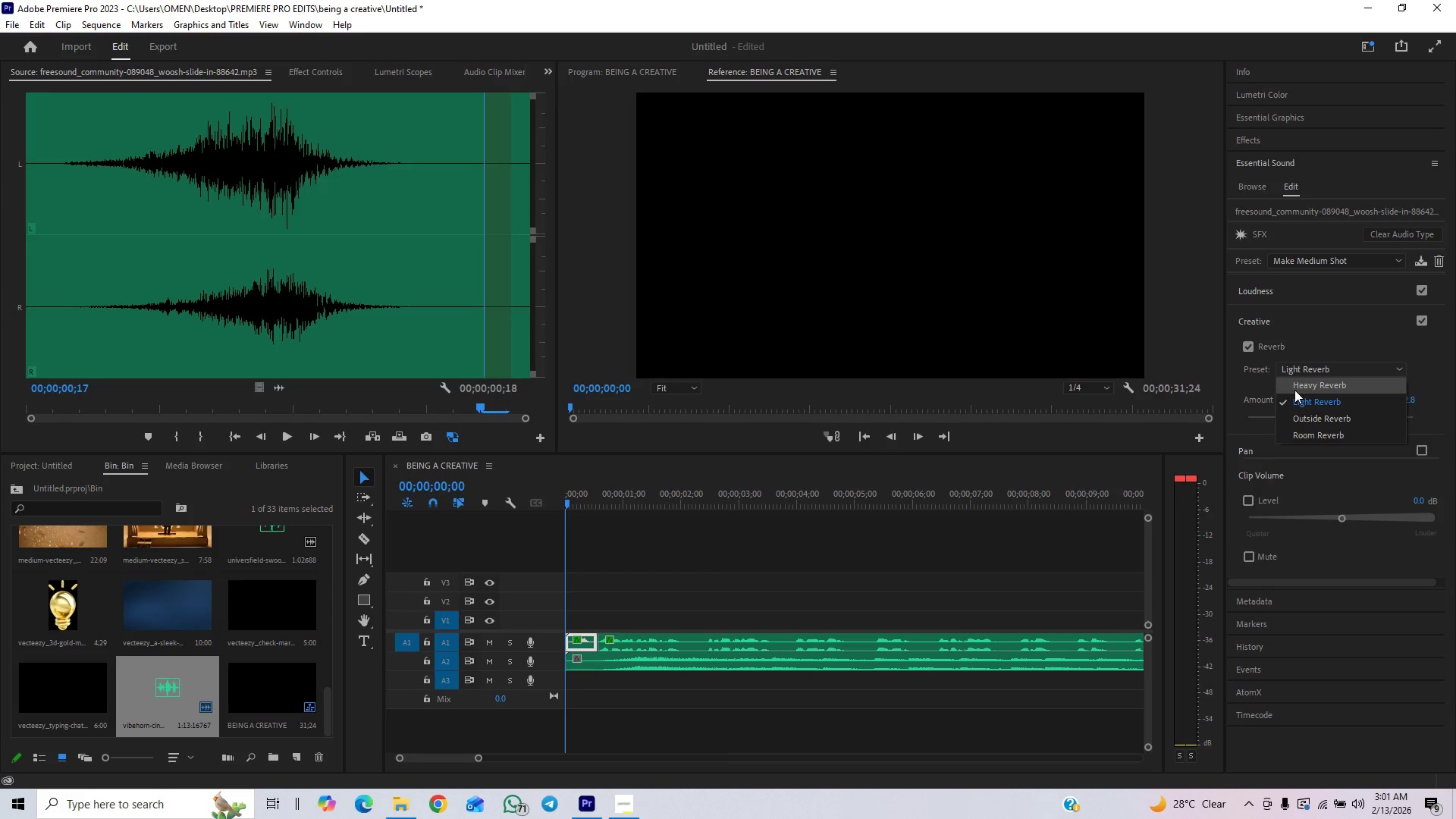 
left_click([1294, 391])
 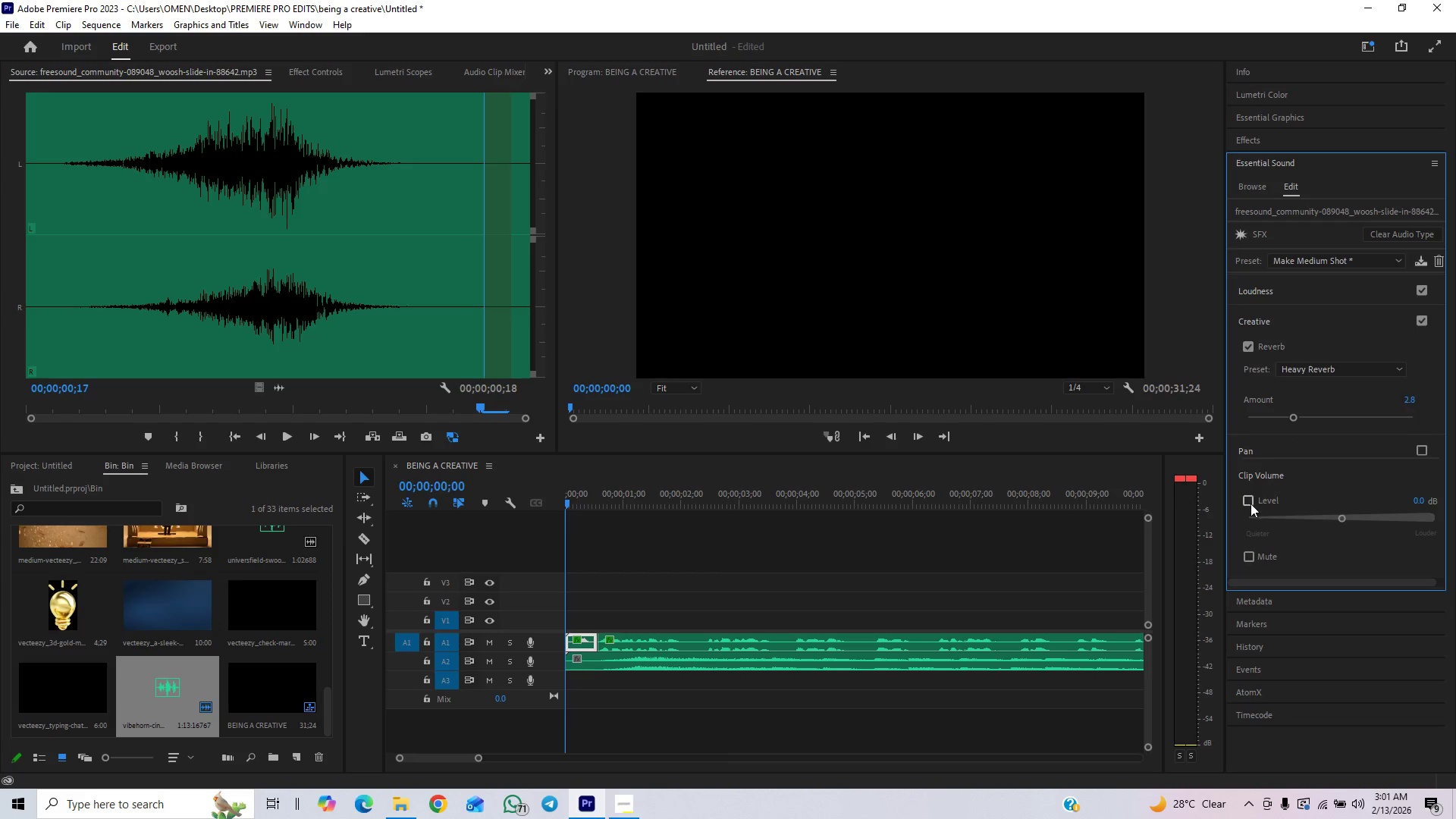 
left_click([1256, 498])
 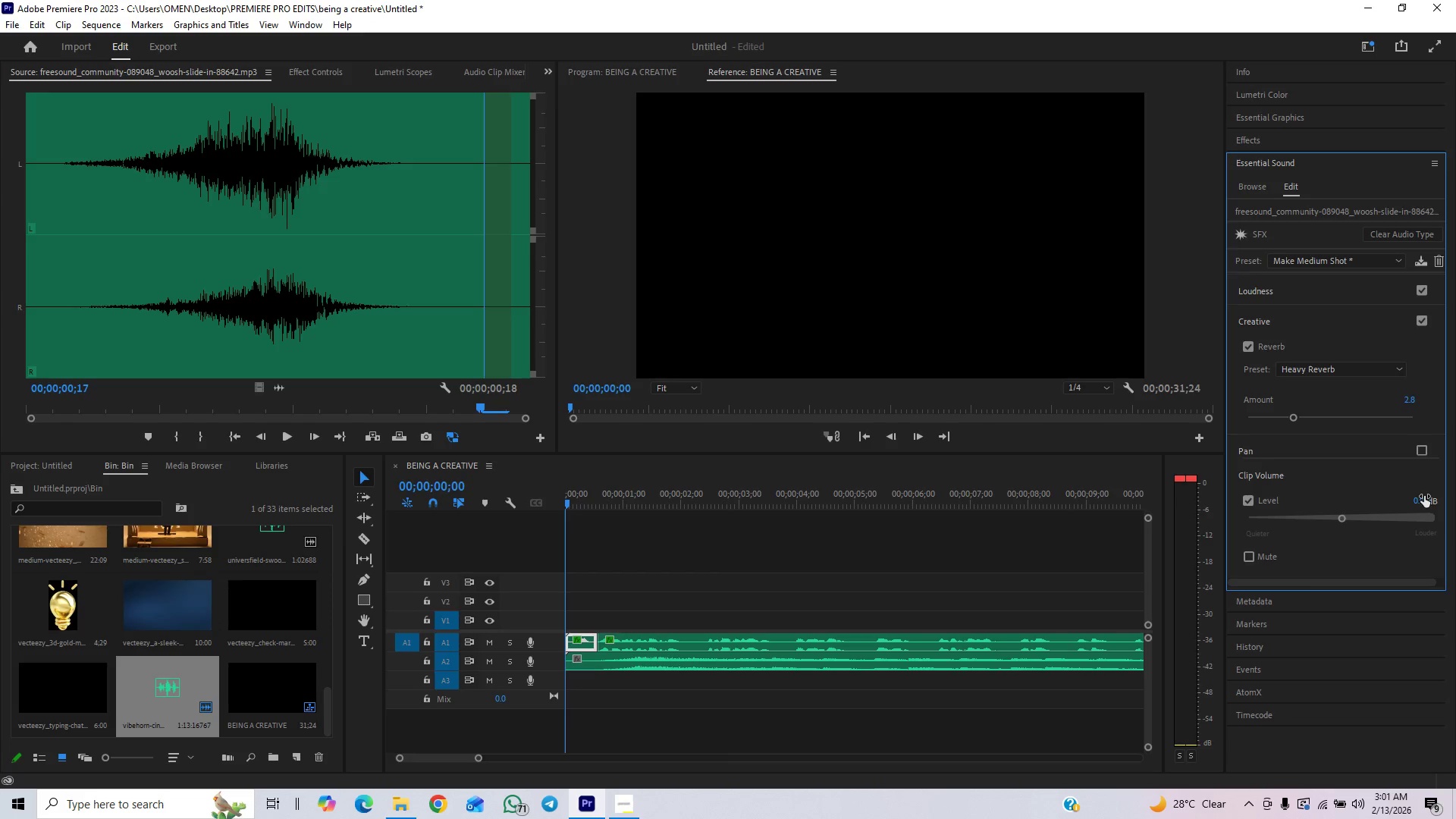 
left_click([1423, 500])
 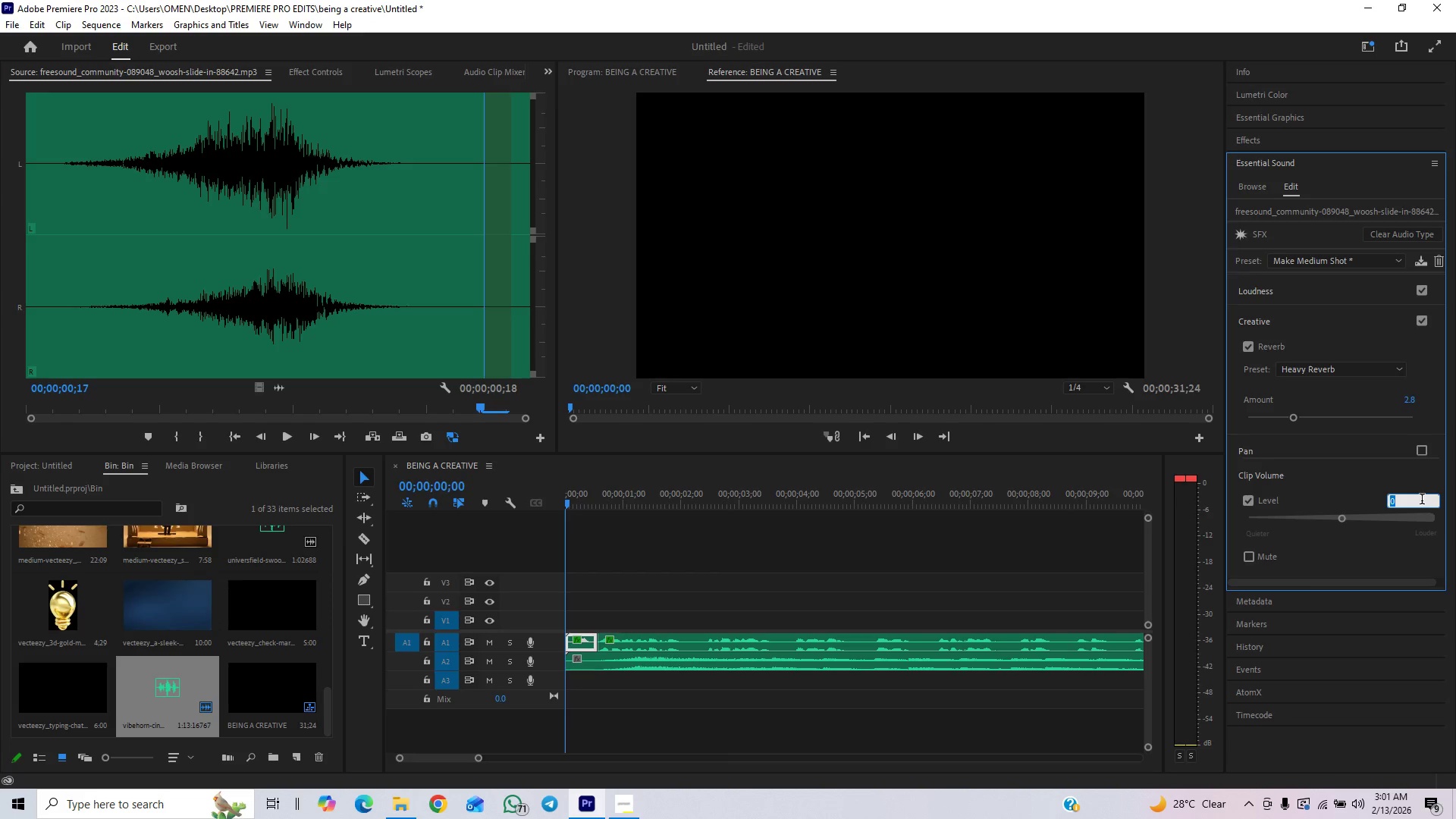 
key(Minus)
 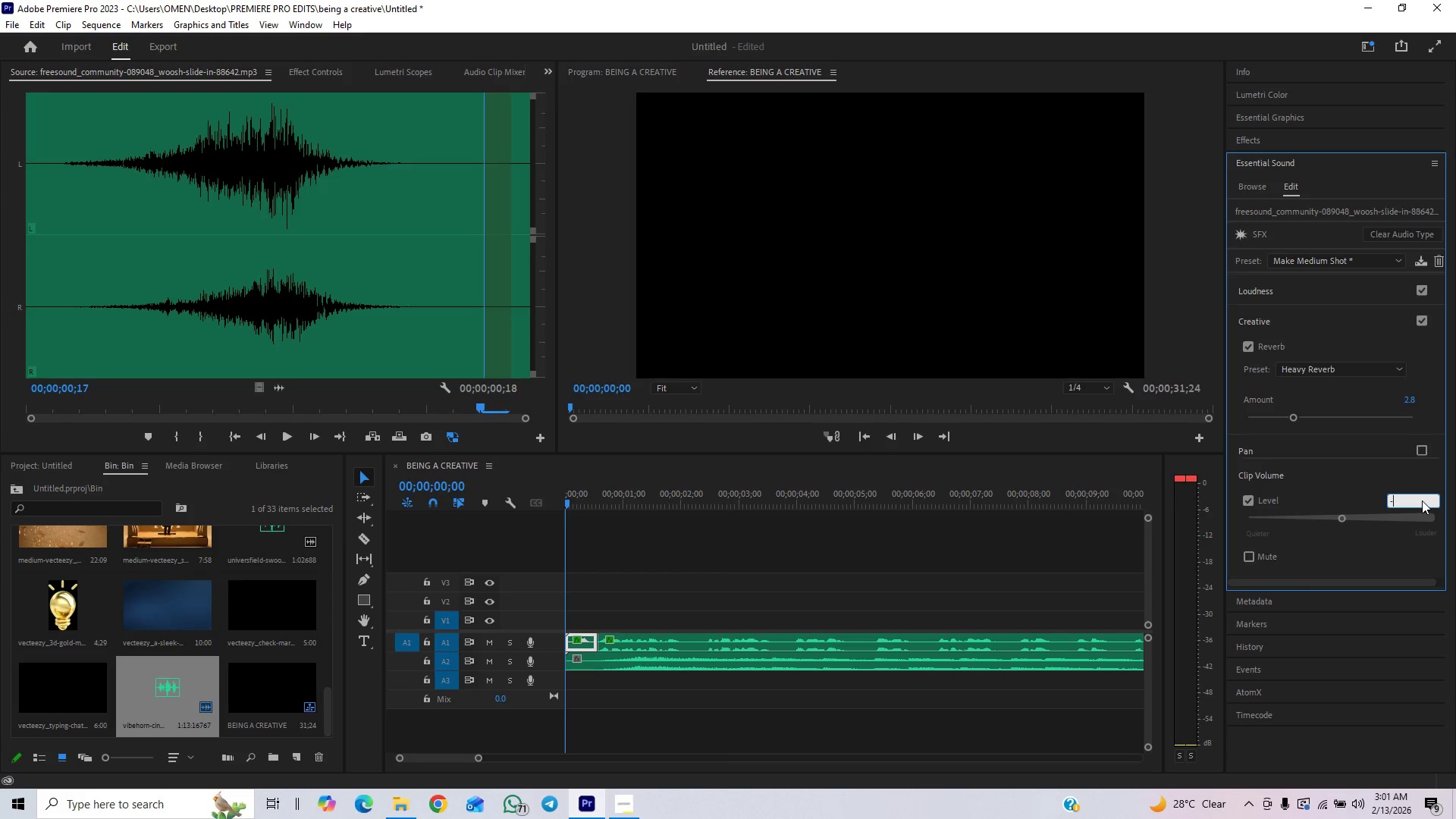 
key(4)
 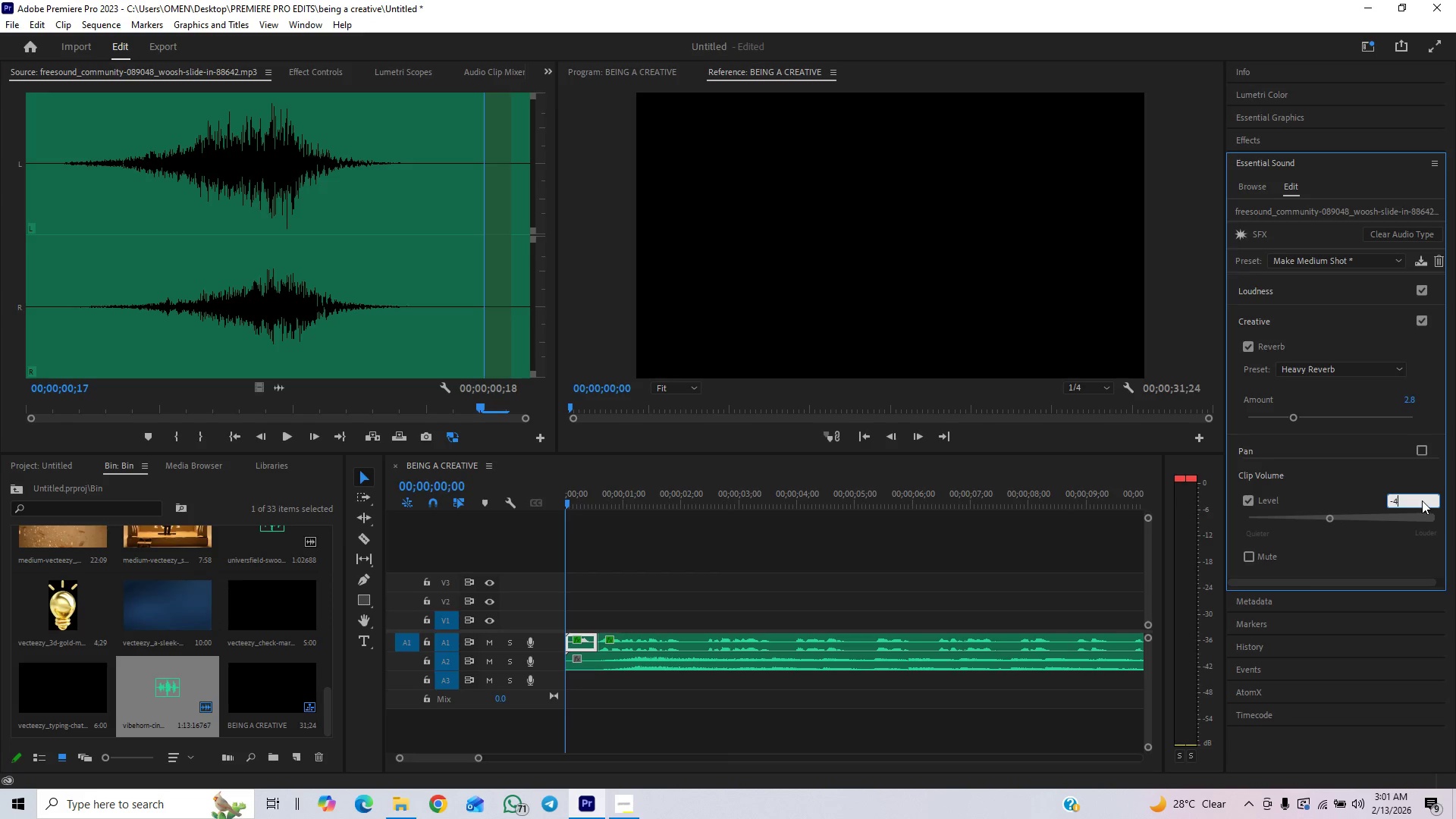 
key(Enter)
 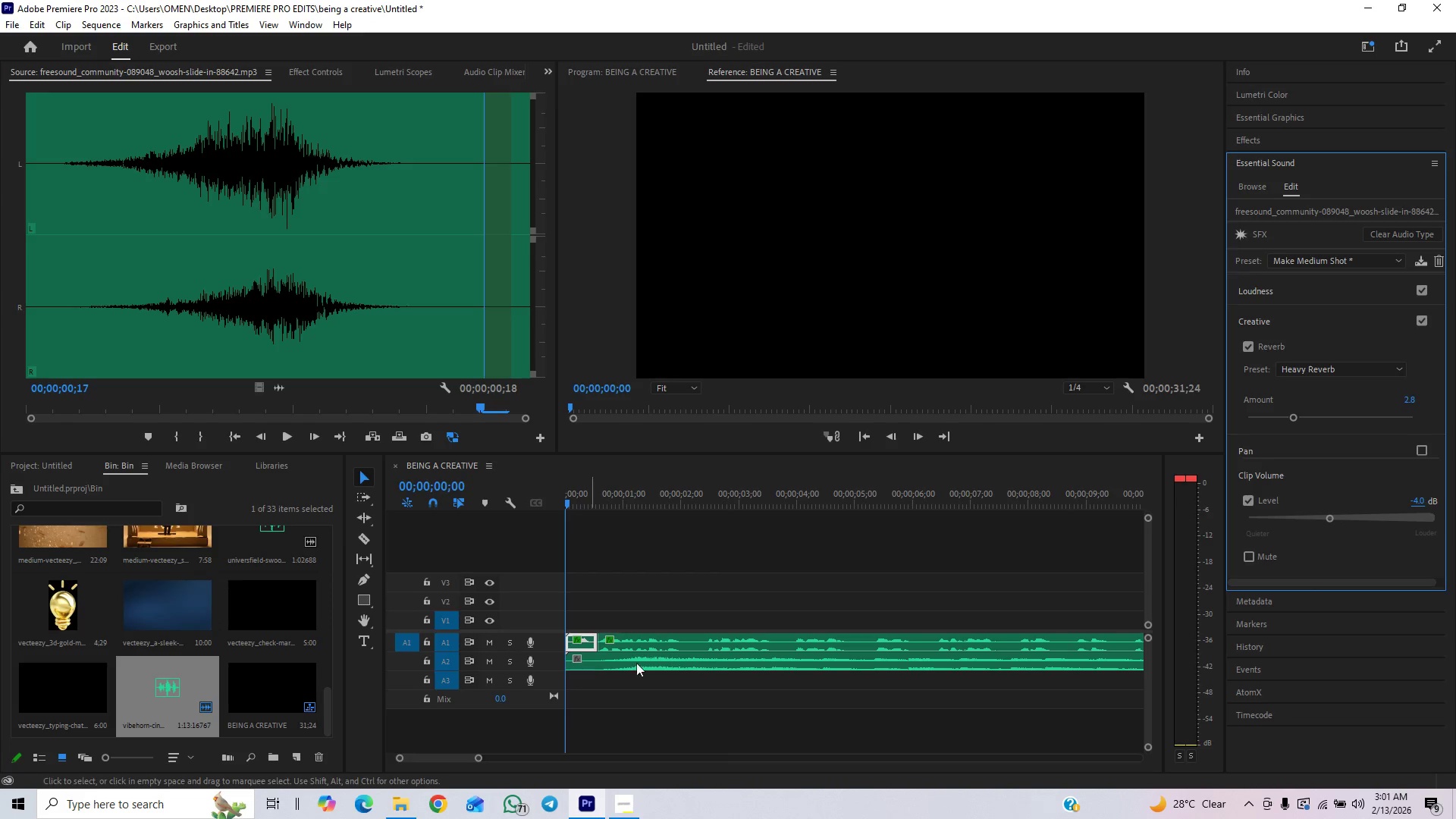 
left_click([716, 670])
 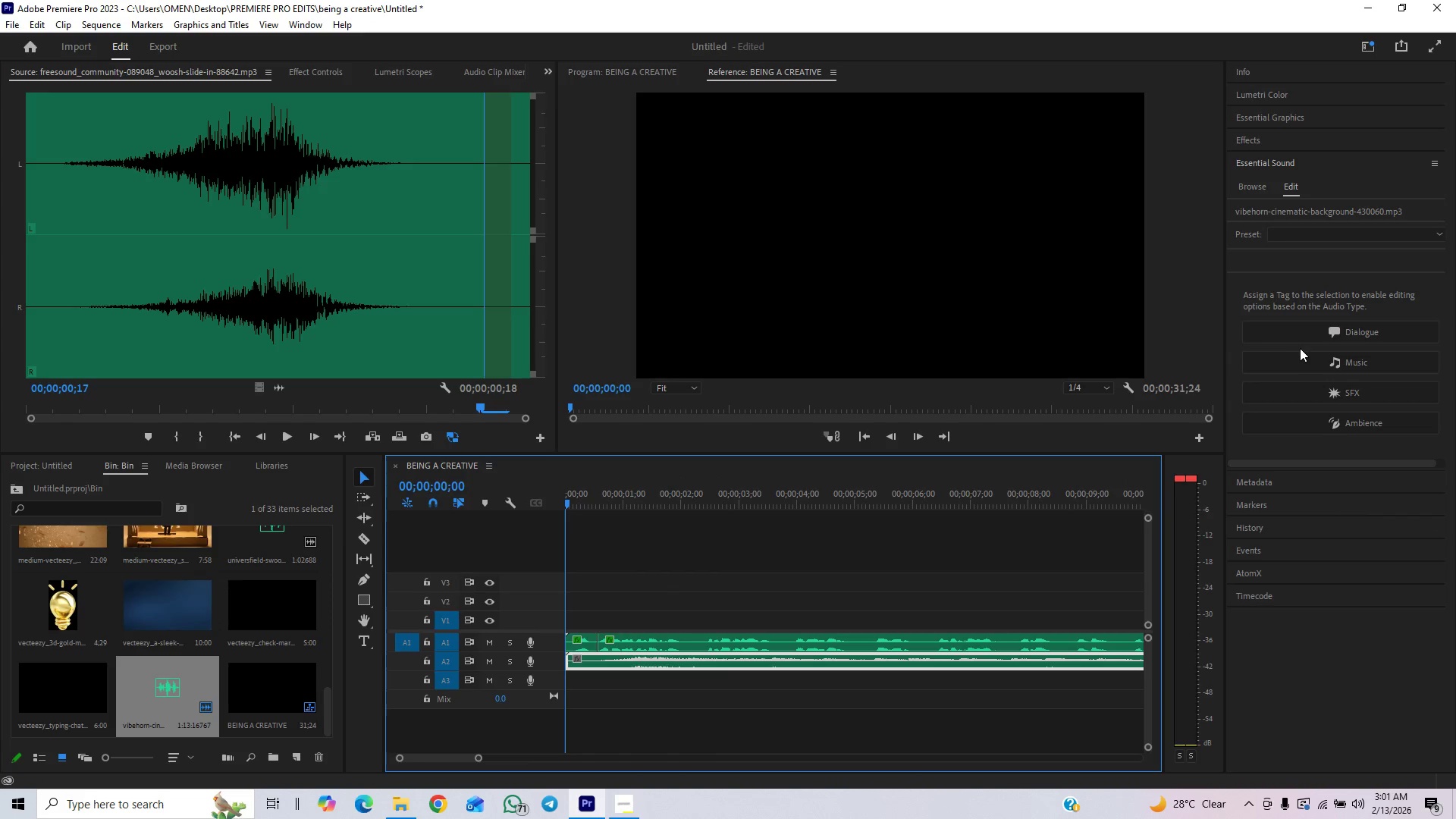 
left_click([1306, 357])
 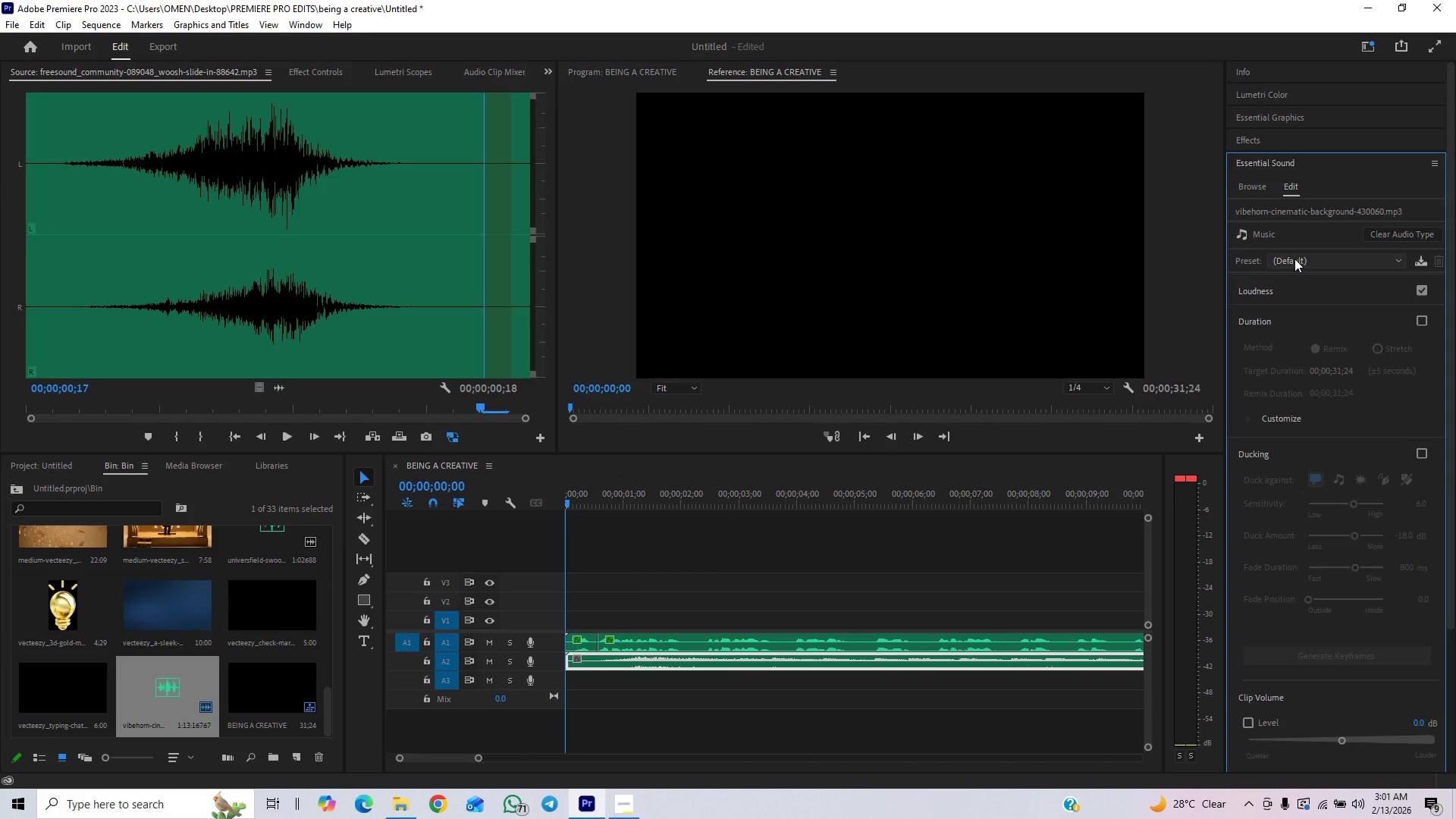 
left_click([1294, 256])
 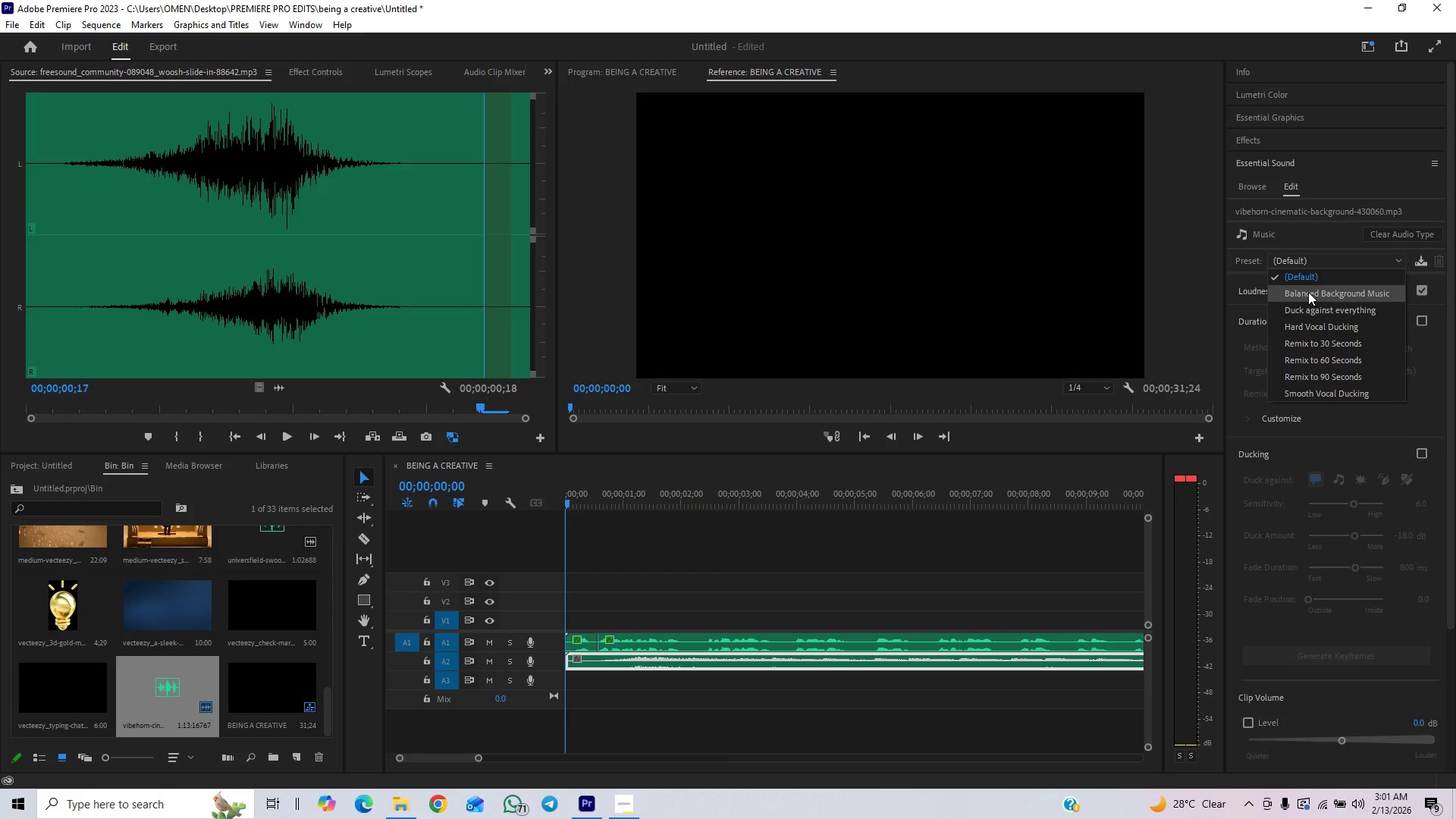 
left_click([1308, 292])
 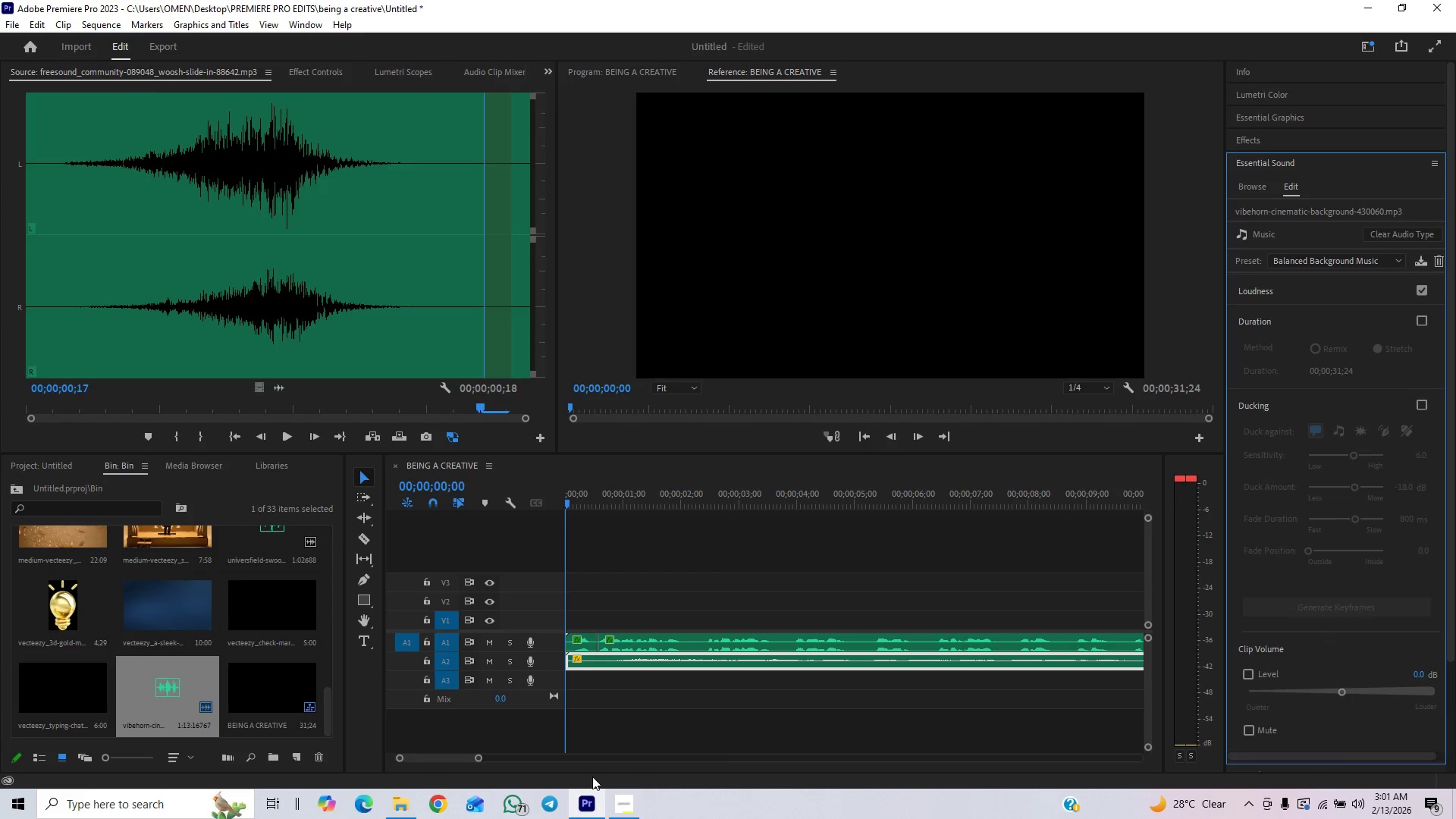 
wait(5.91)
 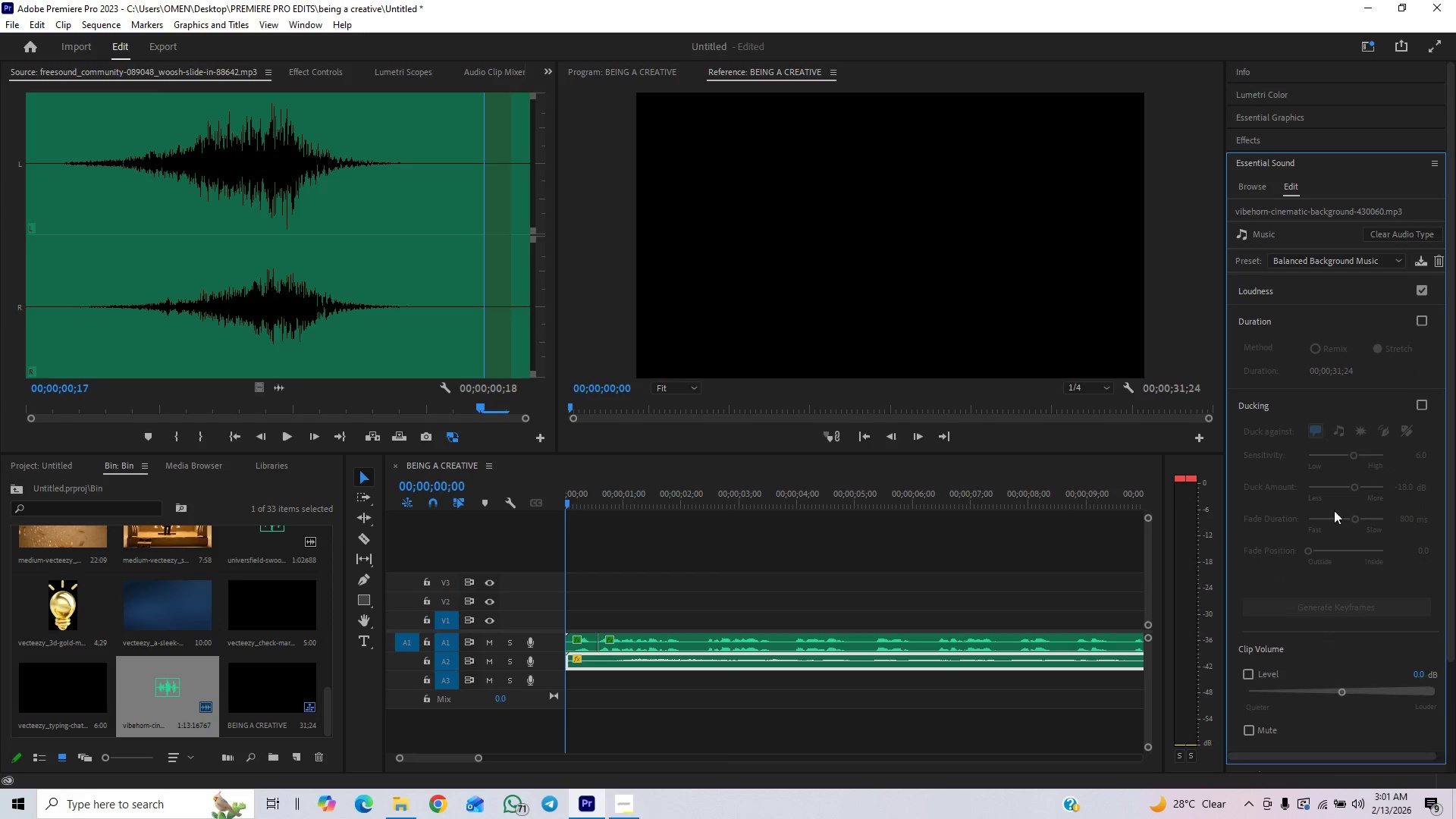 
left_click_drag(start_coordinate=[479, 759], to_coordinate=[656, 715])
 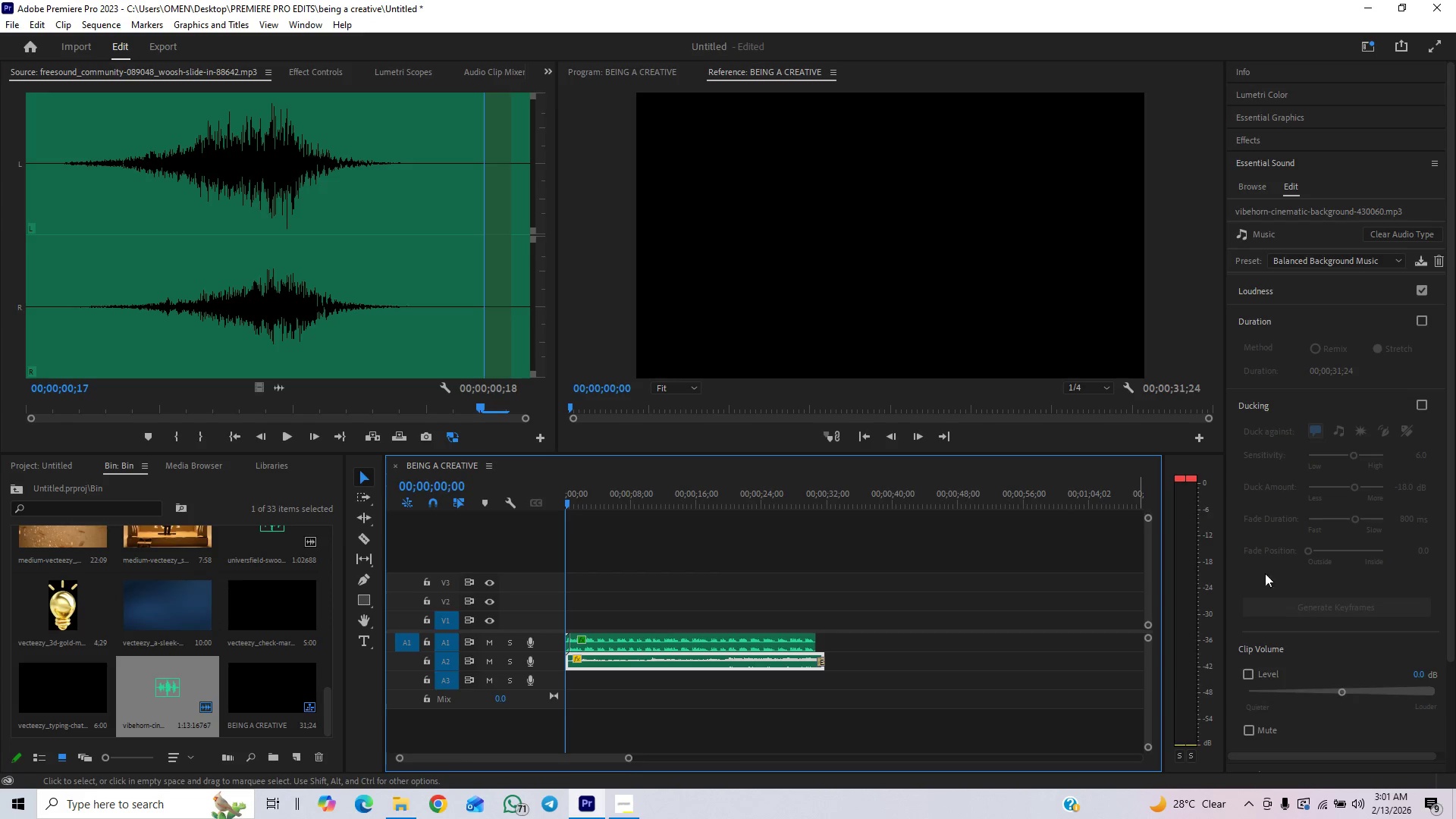 
wait(5.64)
 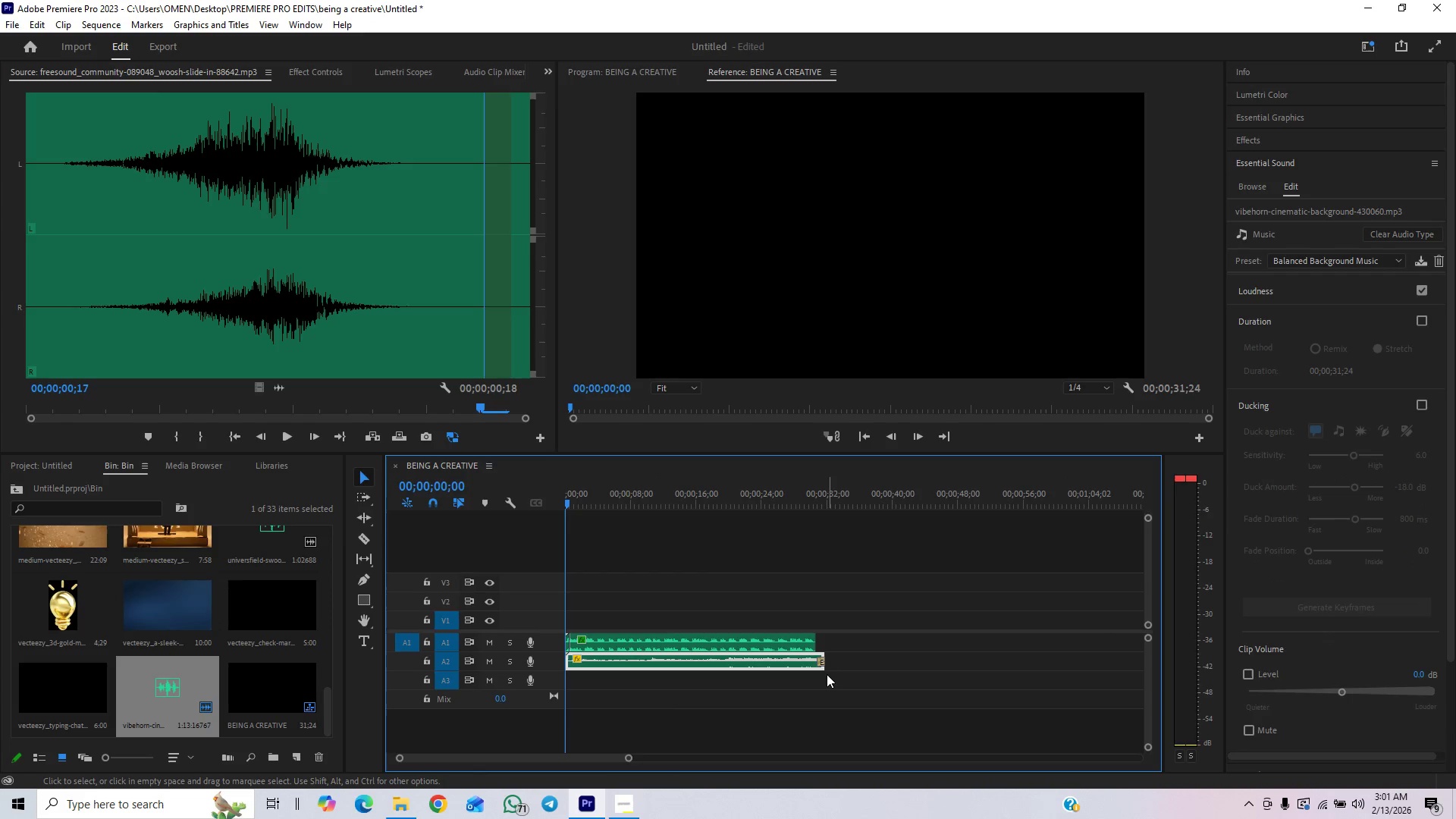 
left_click_drag(start_coordinate=[825, 662], to_coordinate=[1412, 521])
 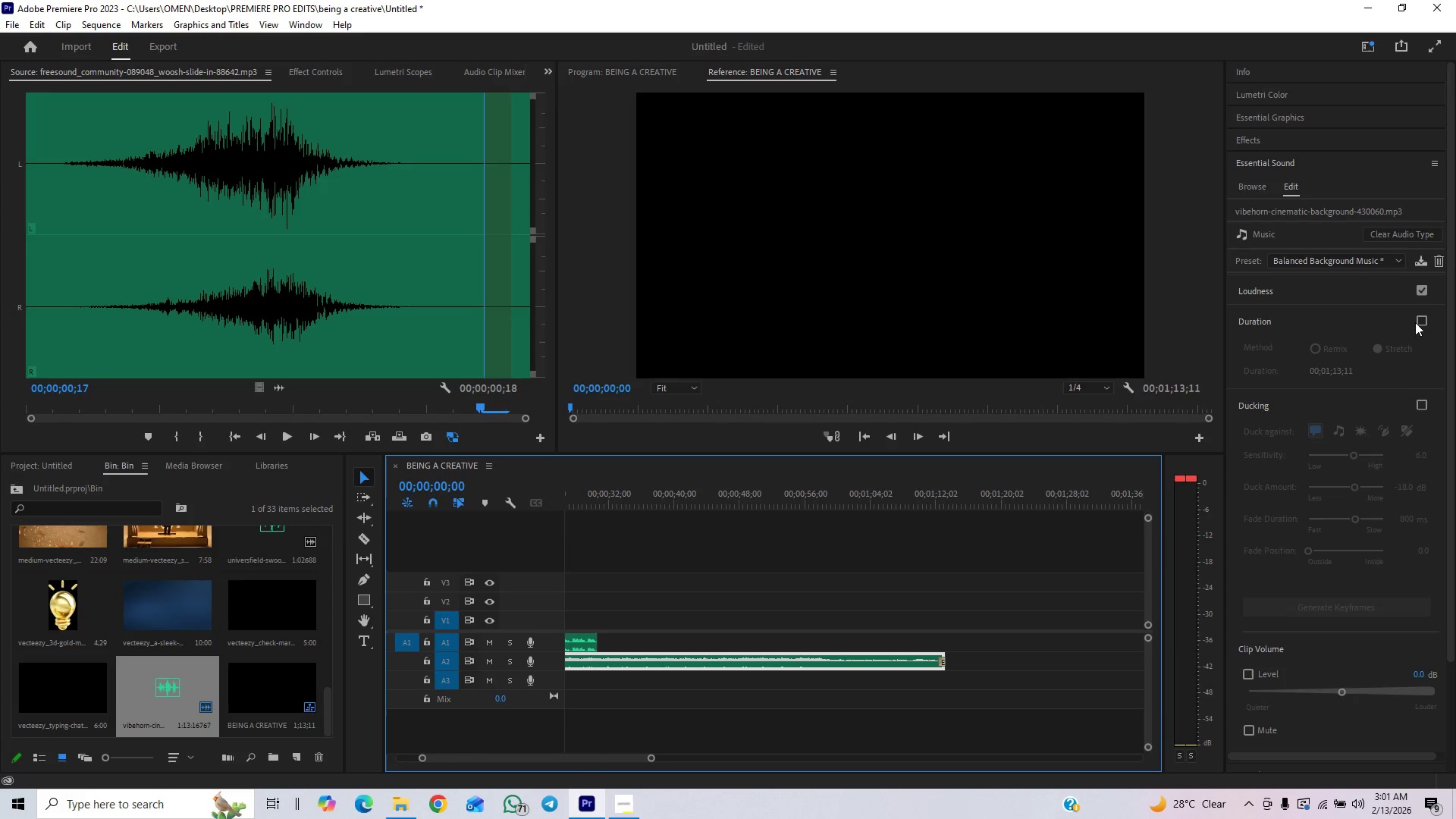 
left_click([1423, 320])
 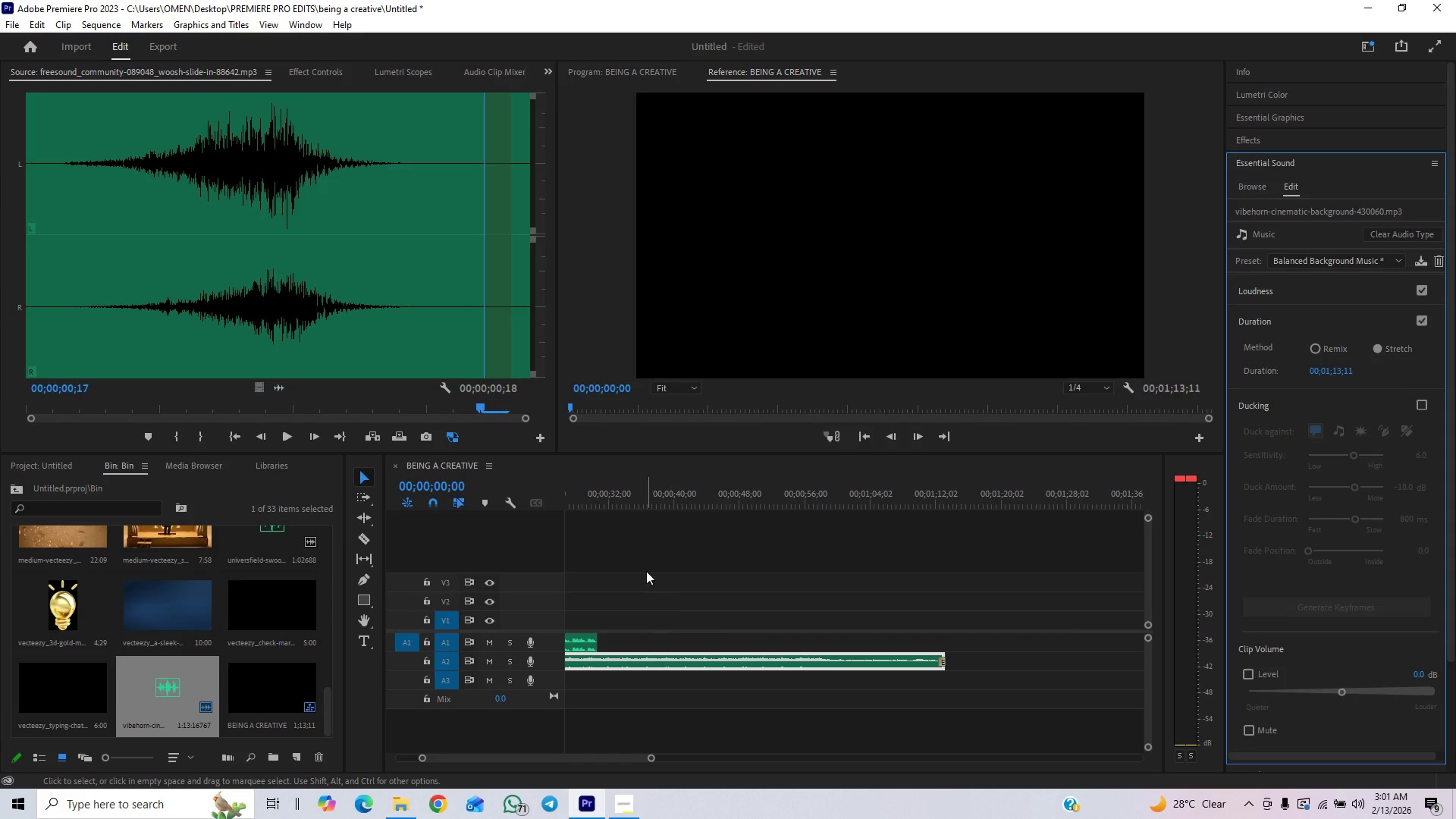 
left_click([606, 499])
 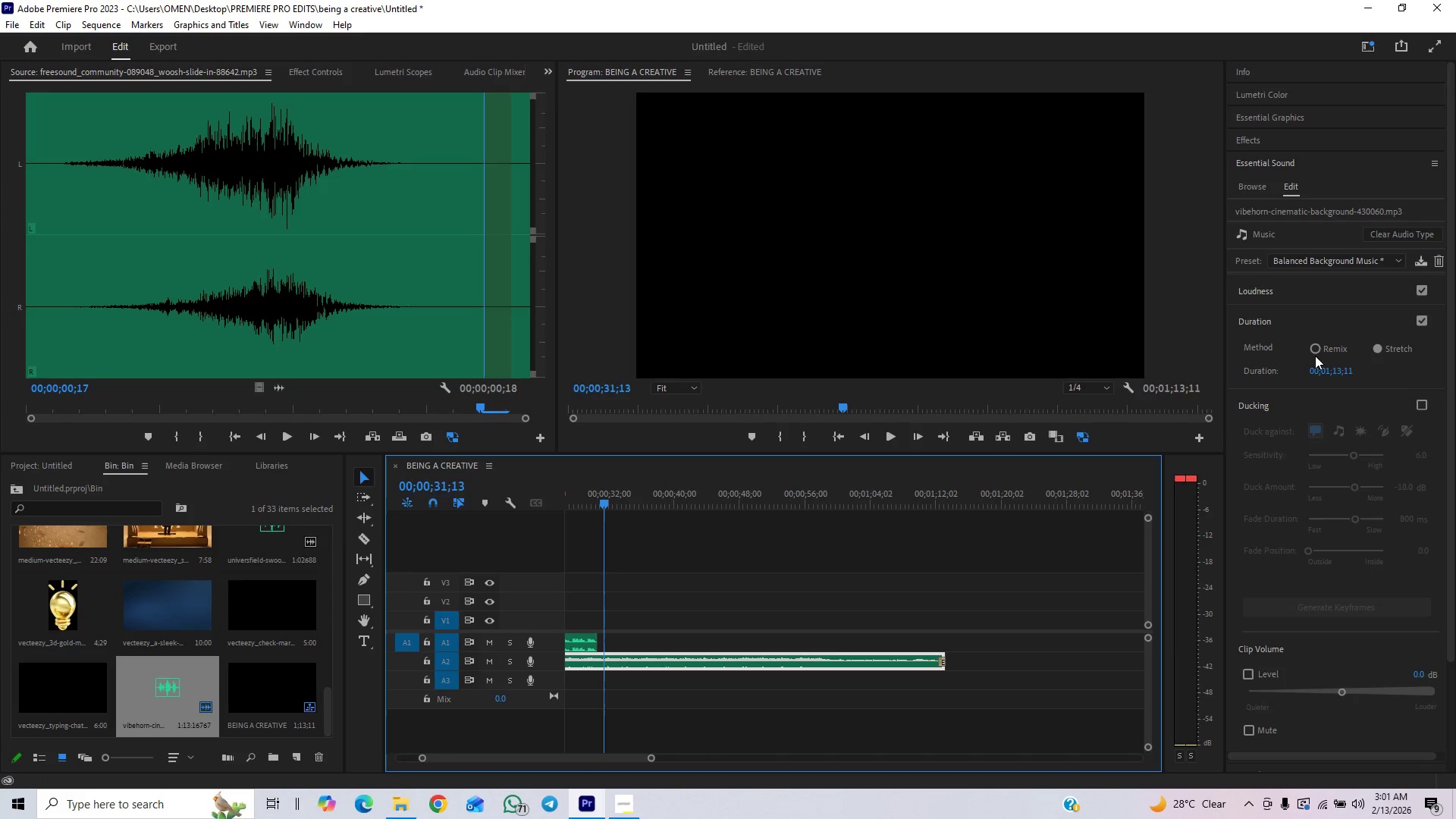 
left_click([1314, 350])
 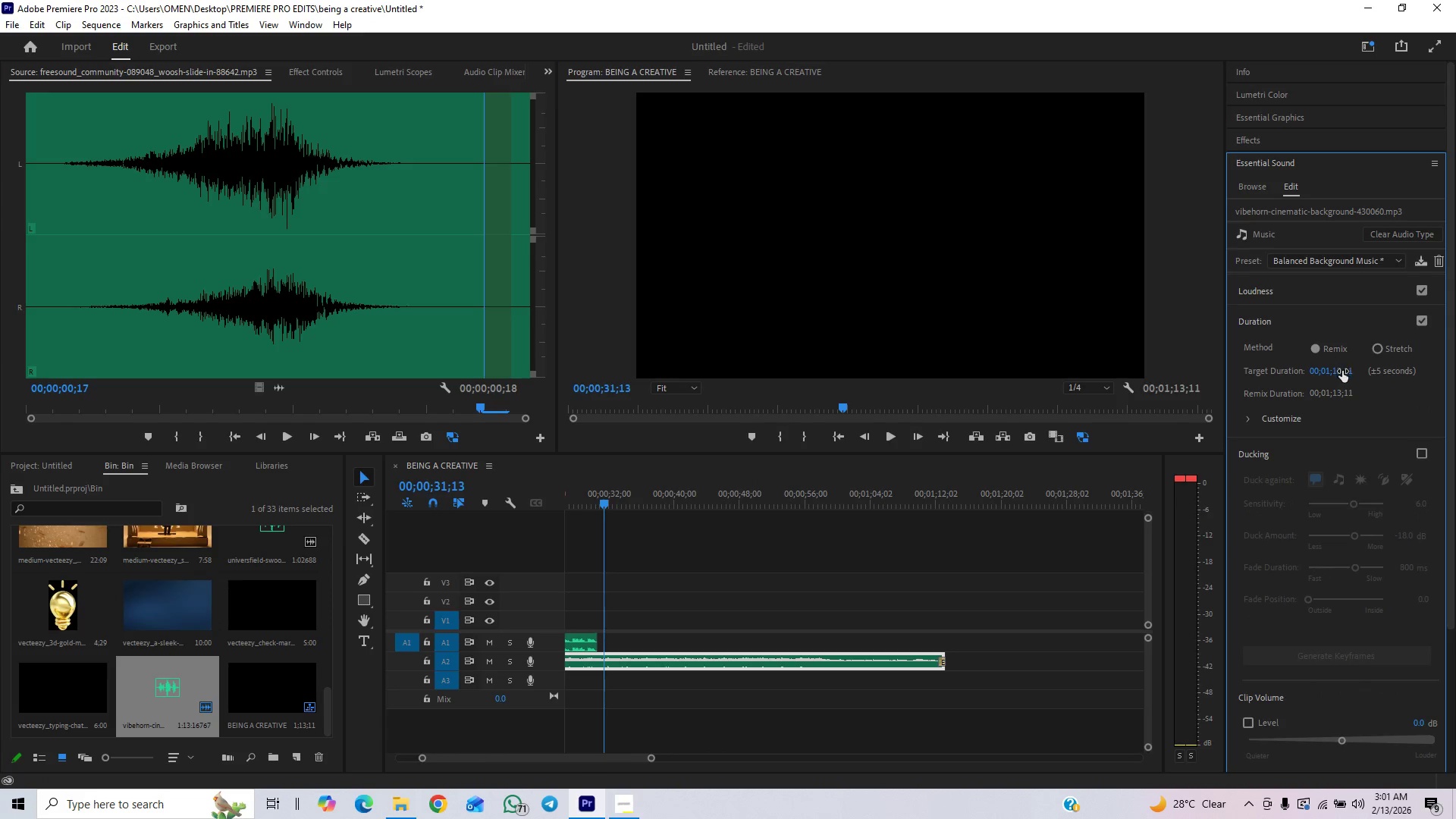 
left_click([1343, 366])
 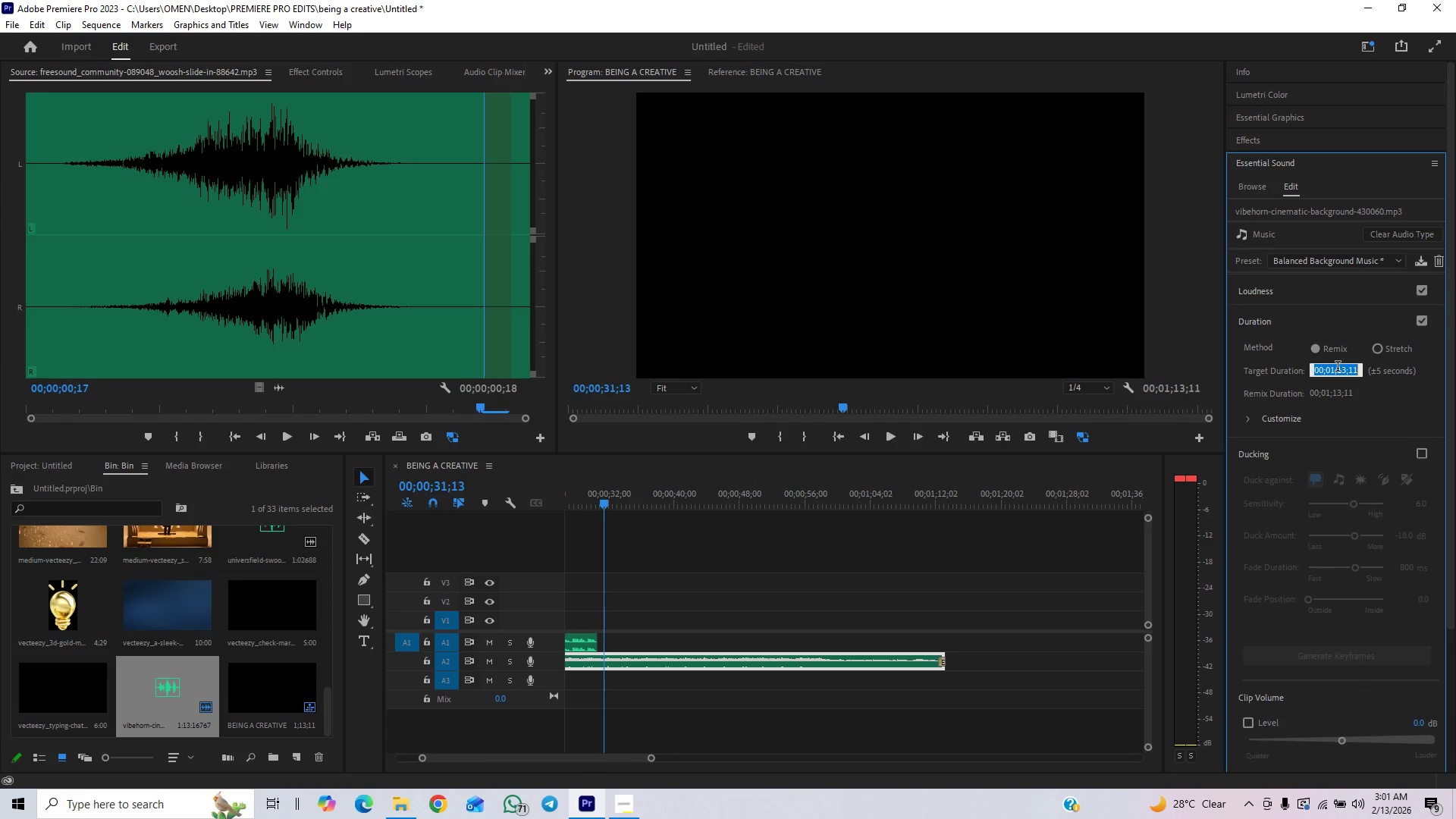 
left_click([1342, 368])
 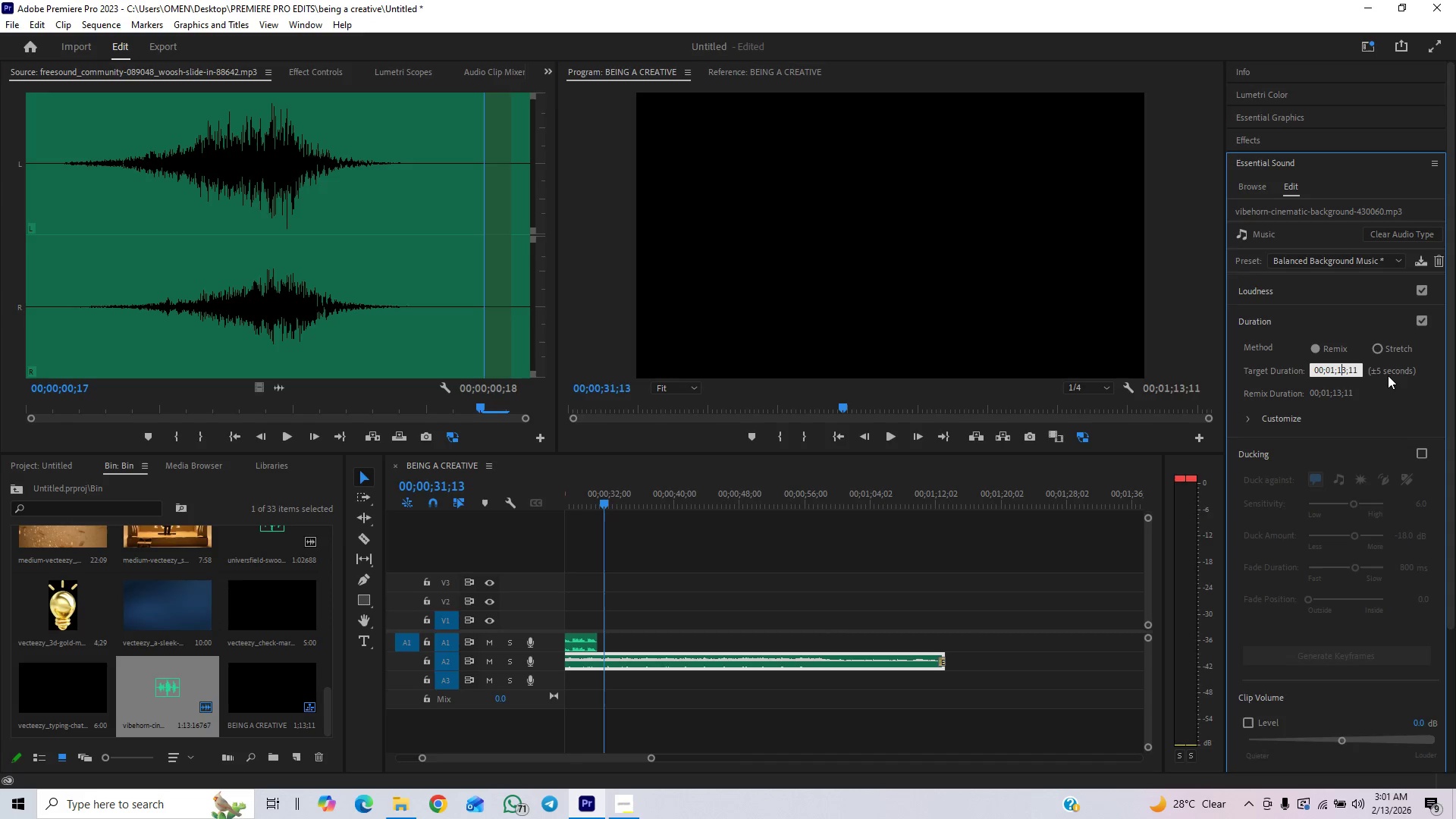 
key(Backspace)
 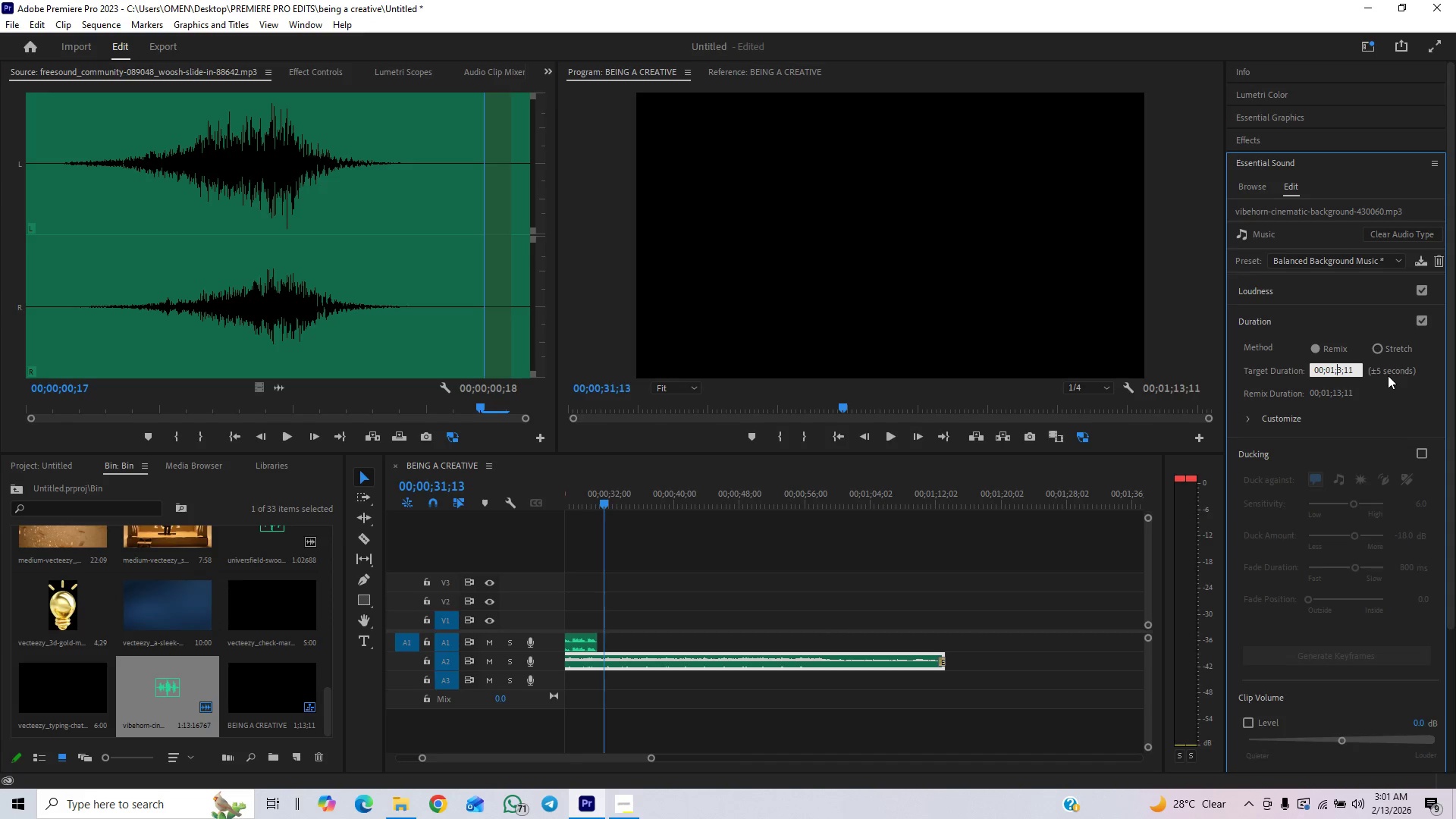 
key(3)
 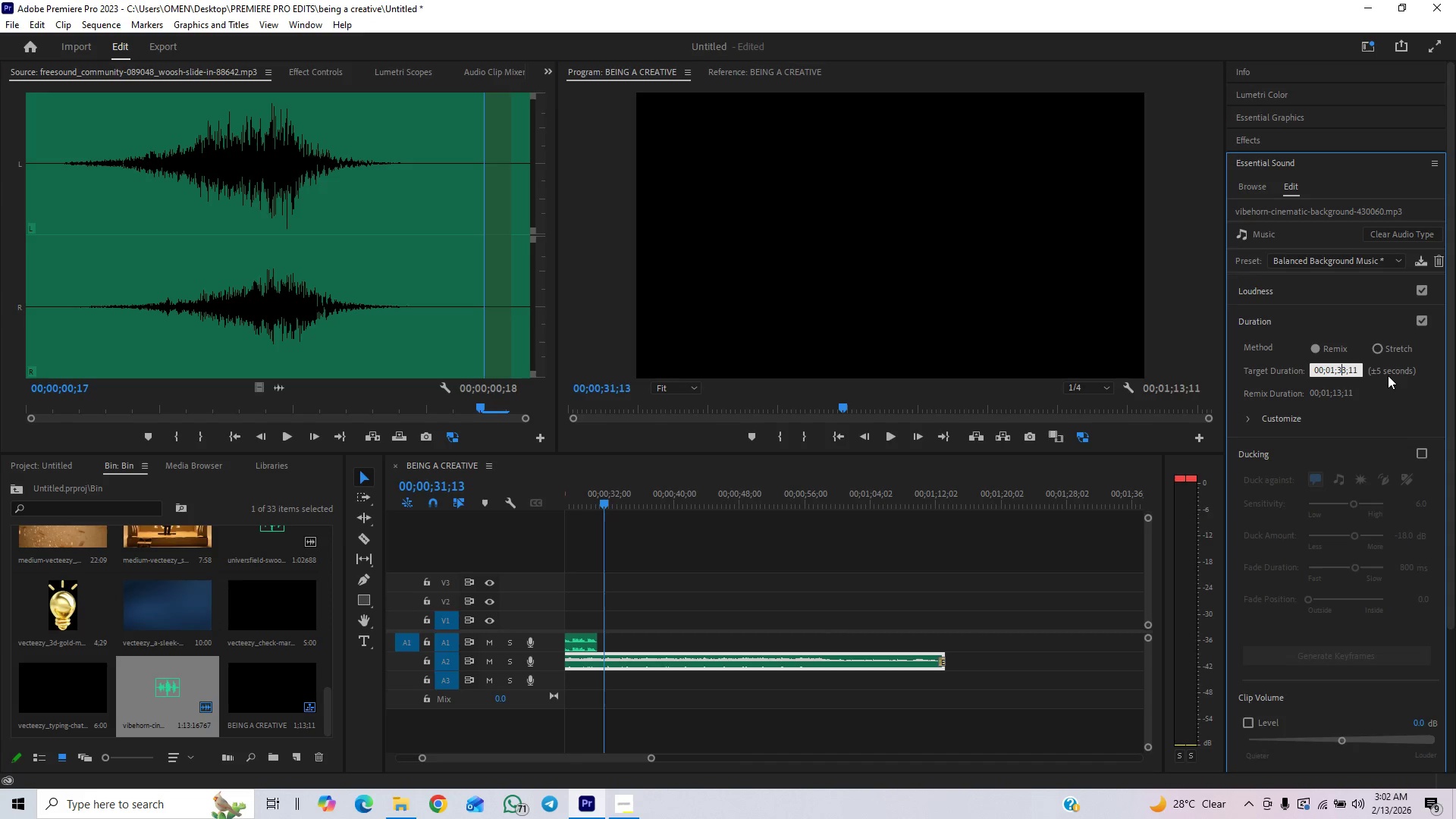 
key(ArrowLeft)
 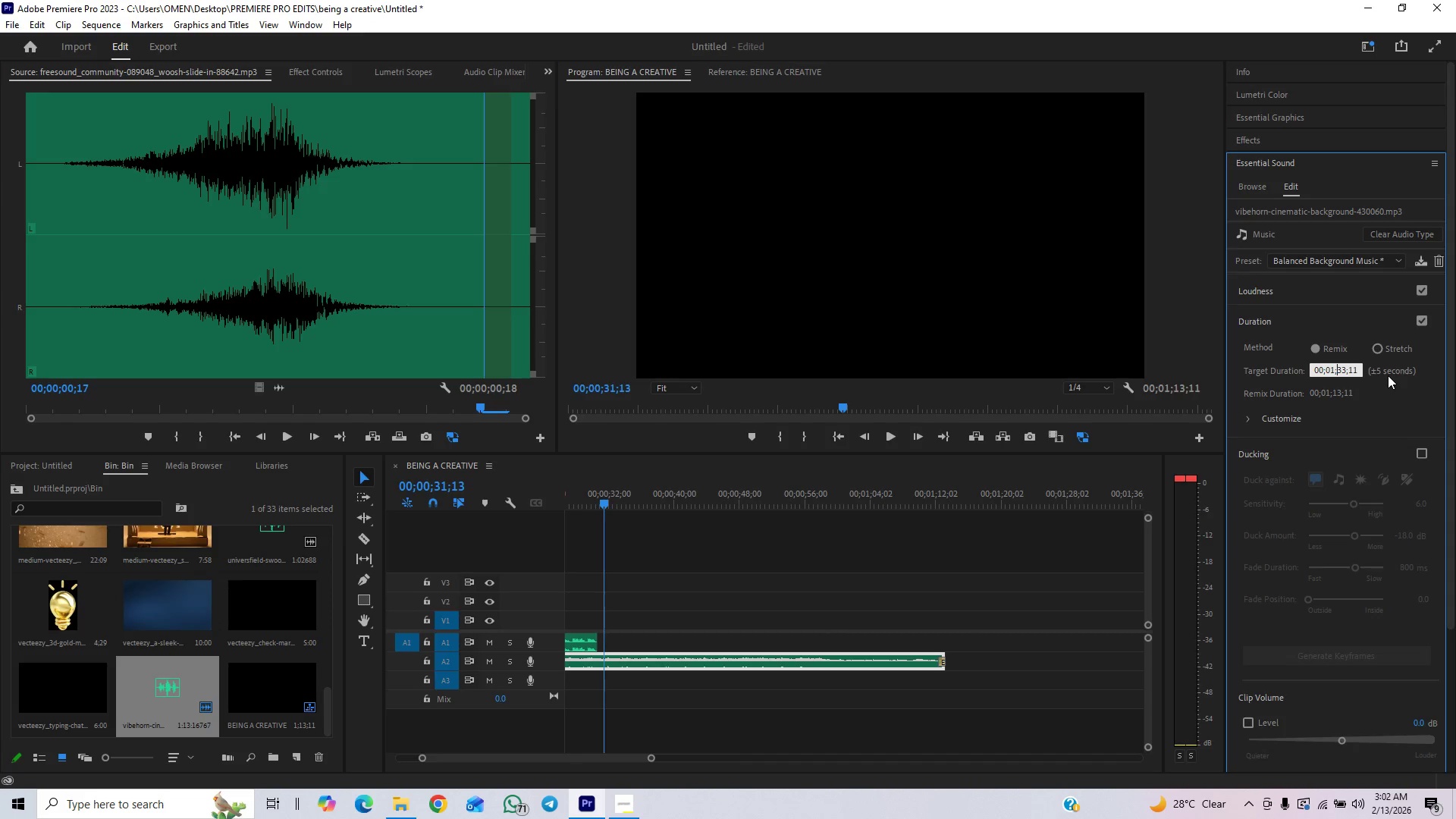 
key(ArrowLeft)
 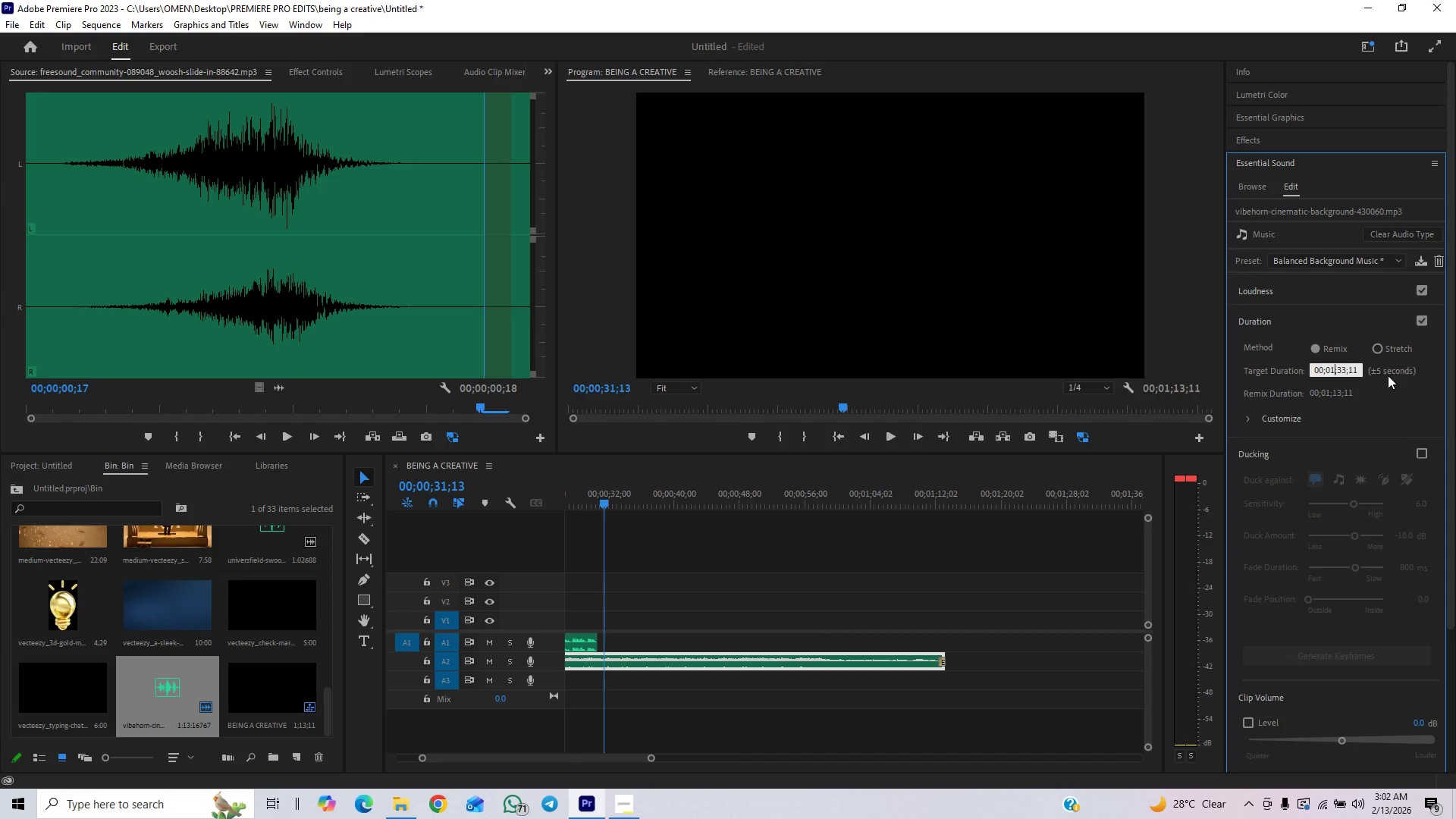 
key(ArrowLeft)
 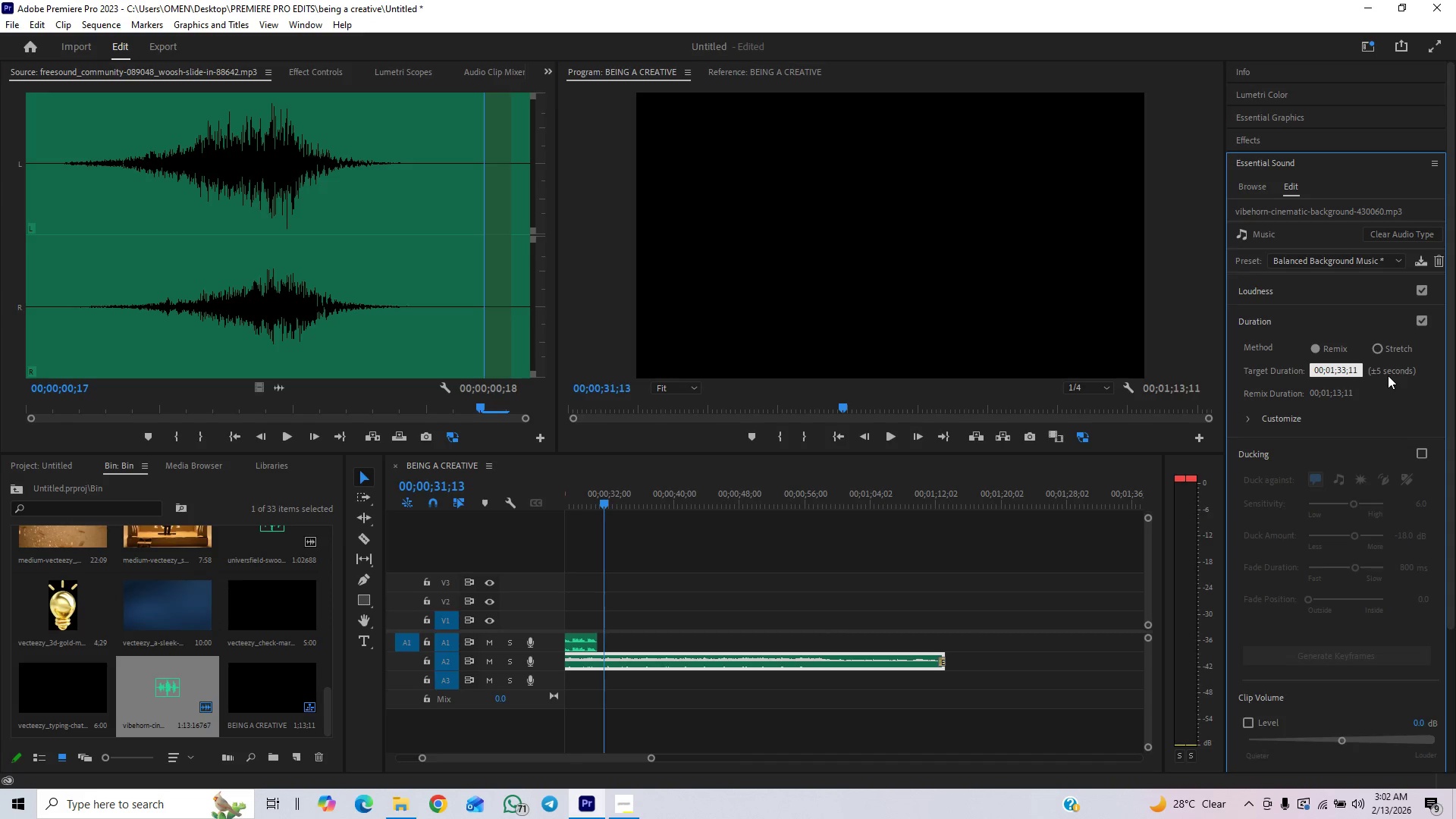 
key(ArrowRight)
 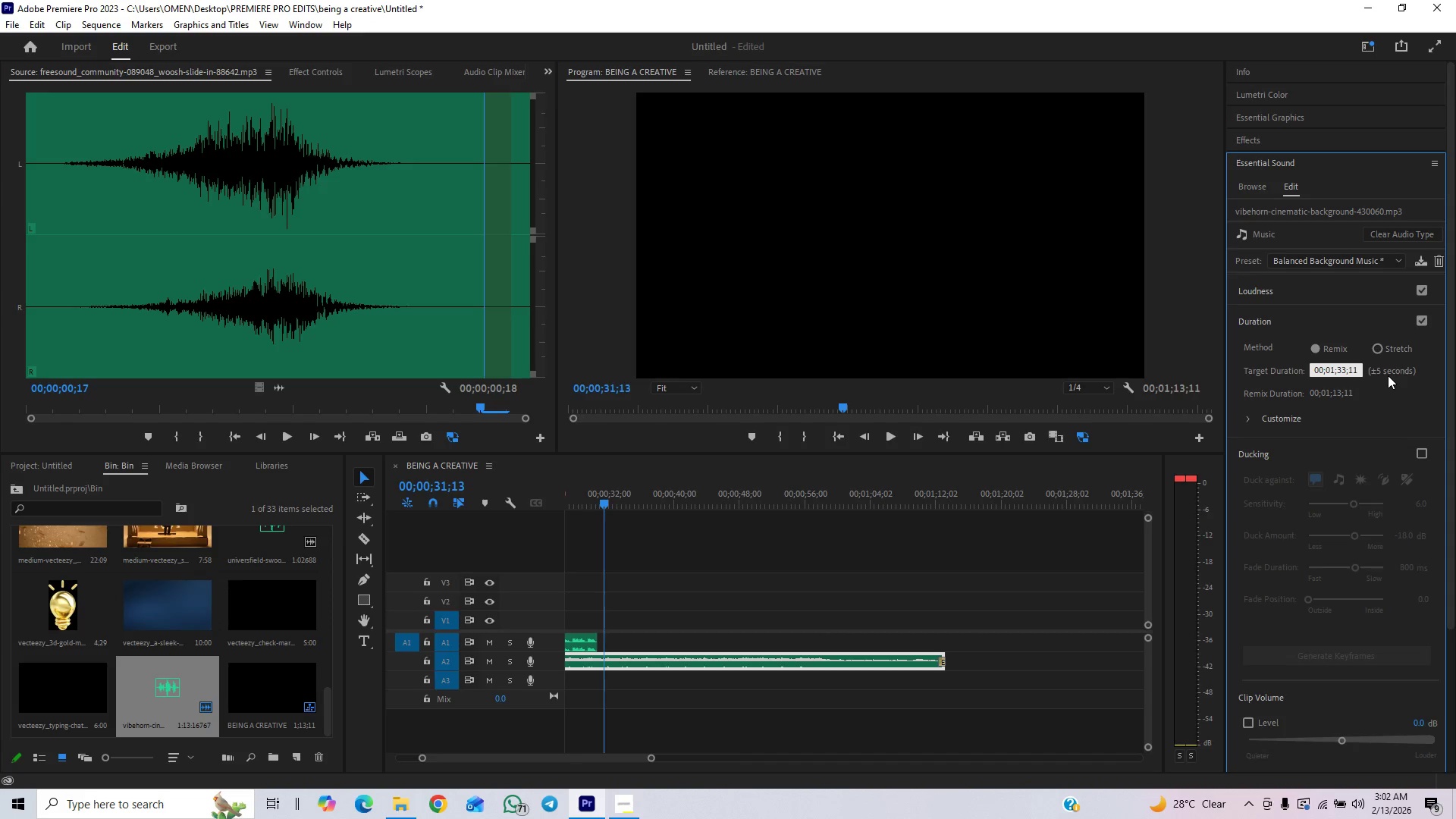 
key(Backspace)
 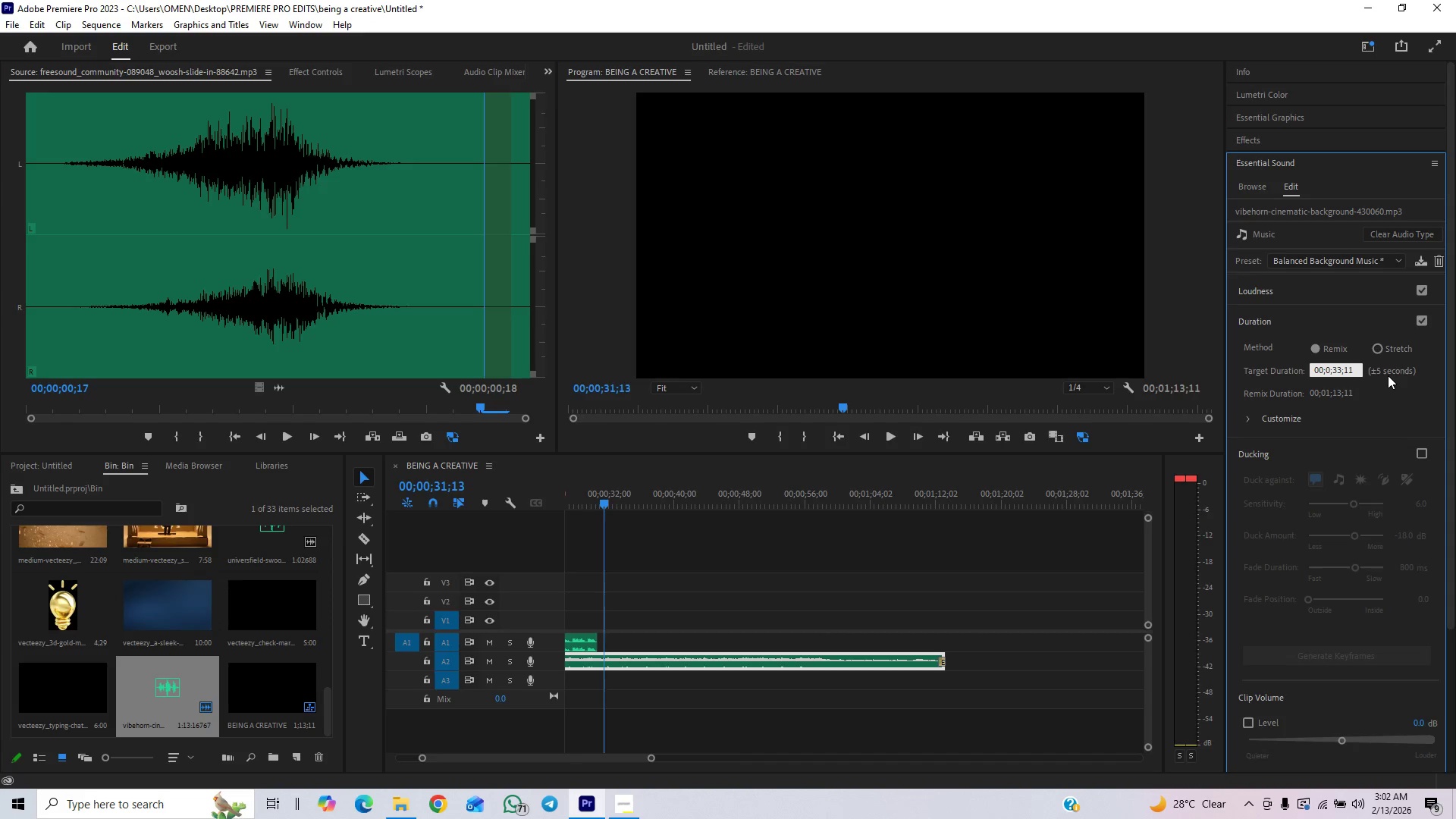 
key(0)
 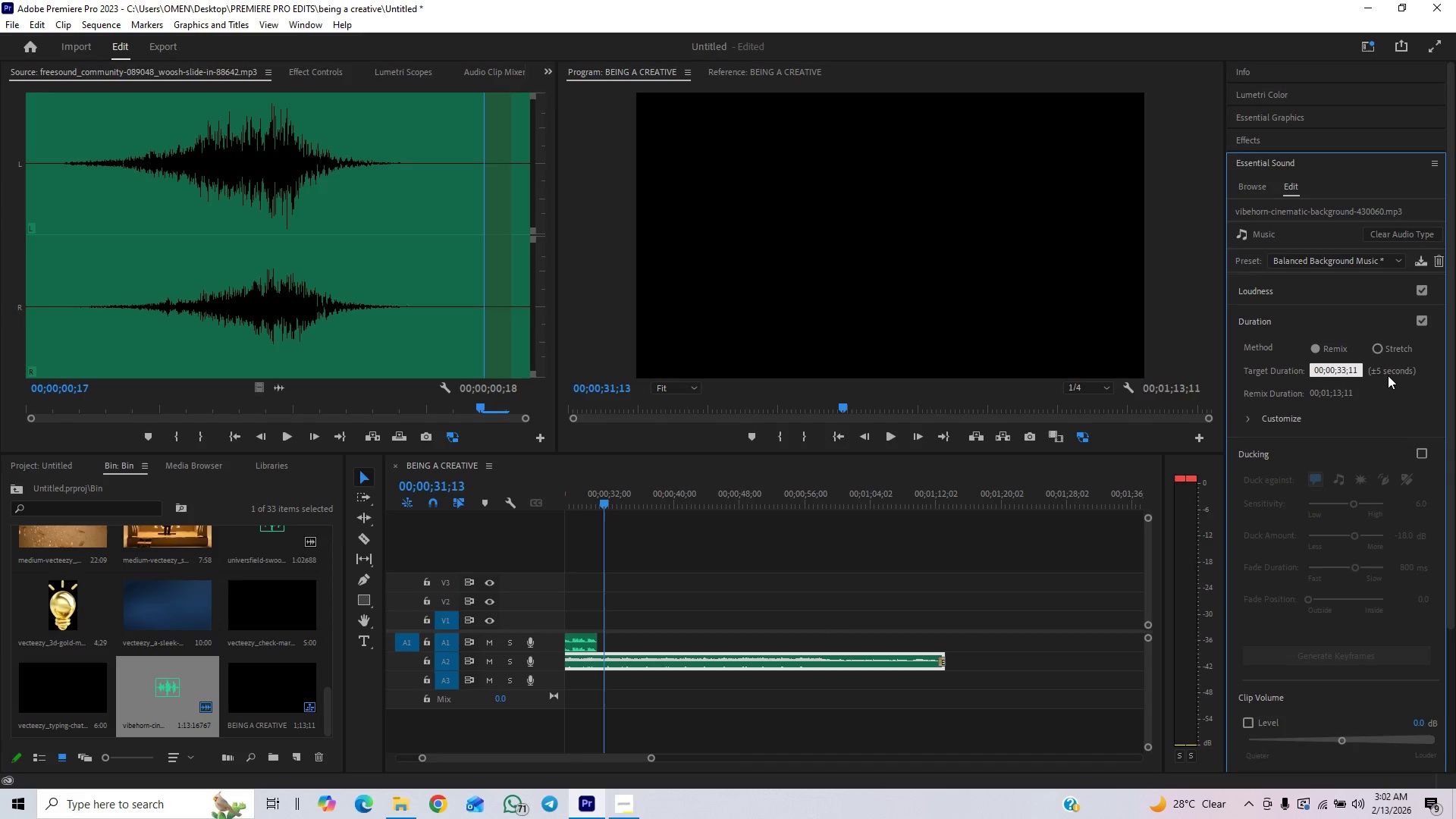 
key(Enter)
 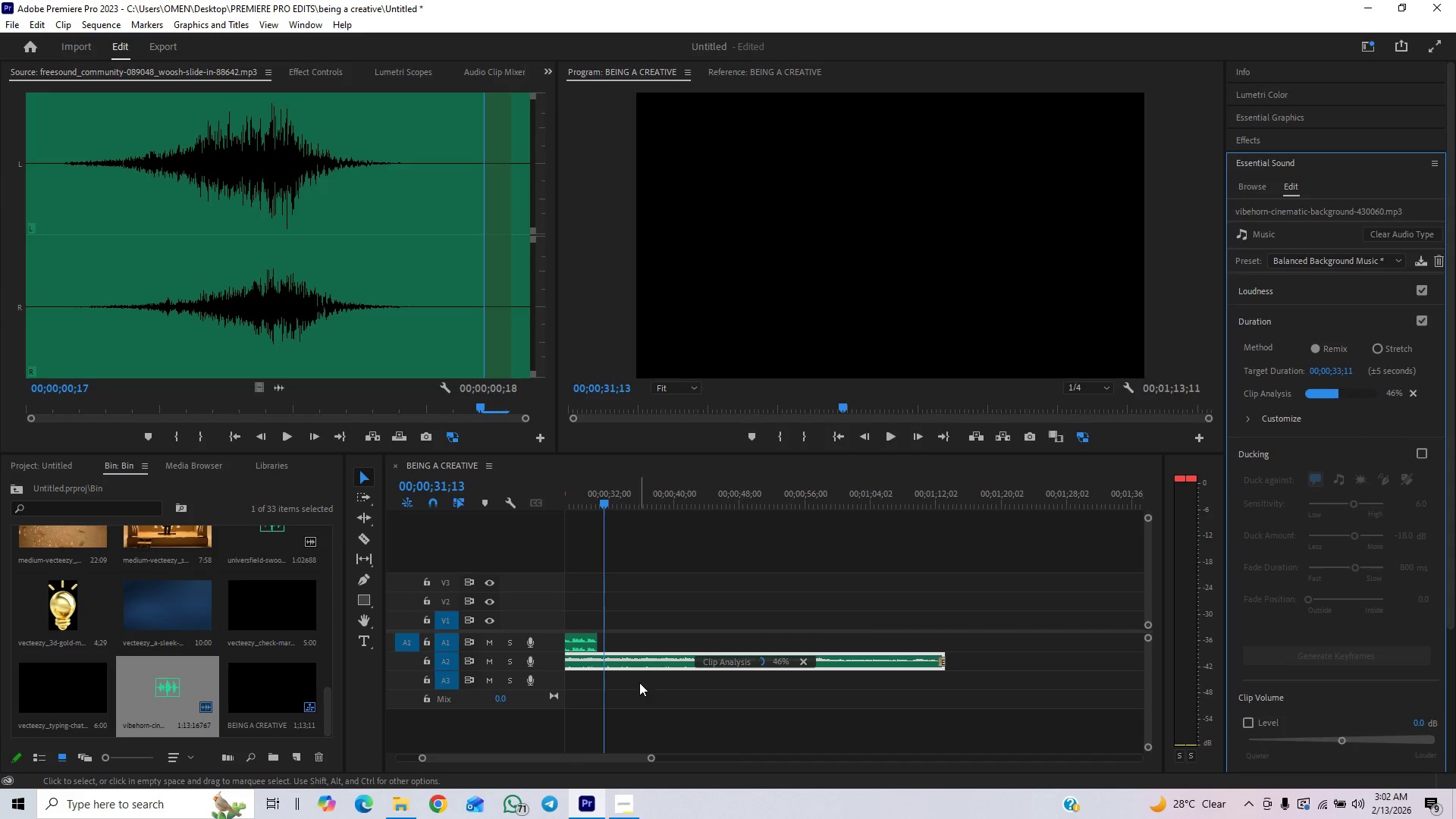 
wait(9.25)
 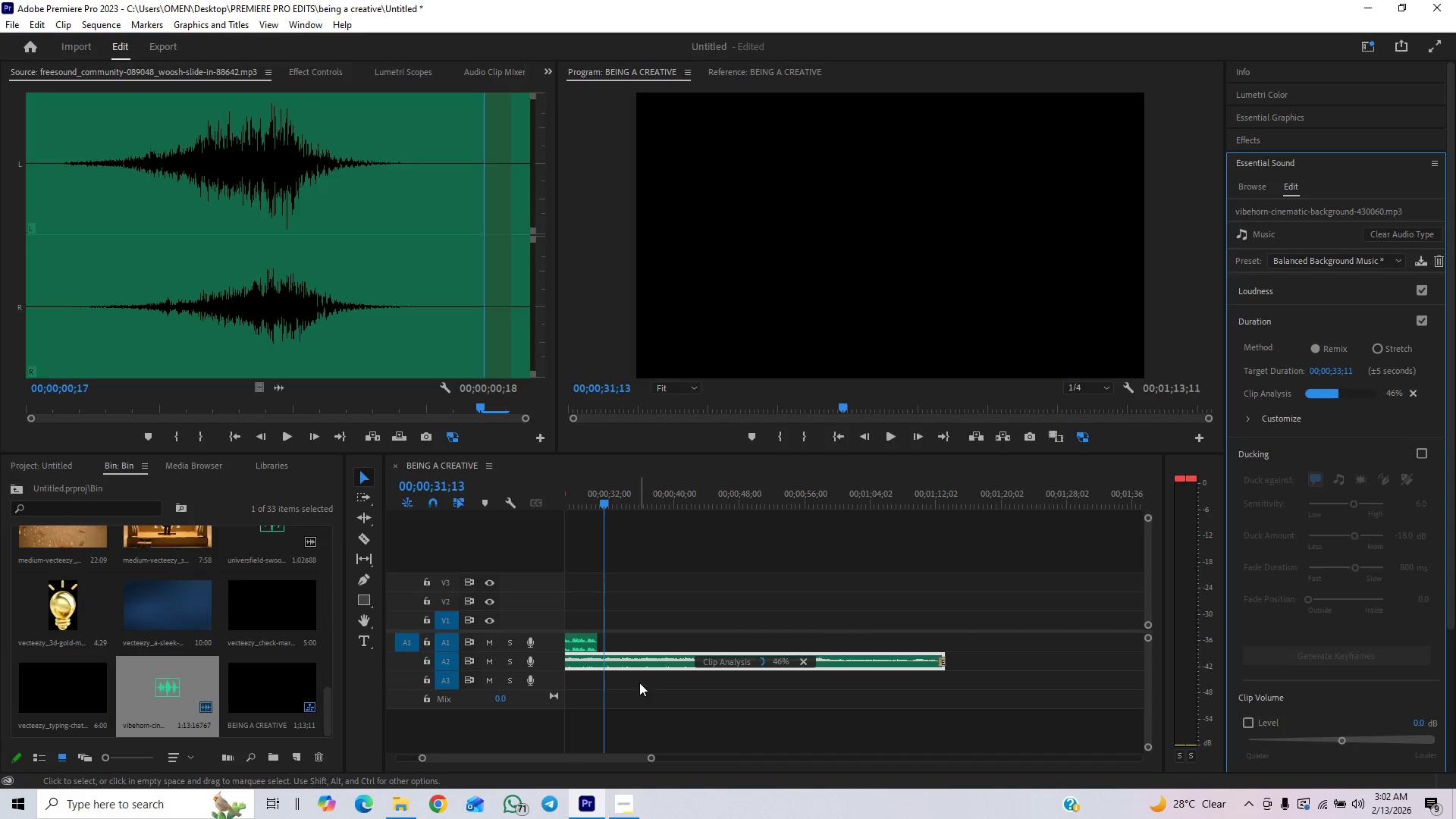 
left_click_drag(start_coordinate=[655, 759], to_coordinate=[612, 782])
 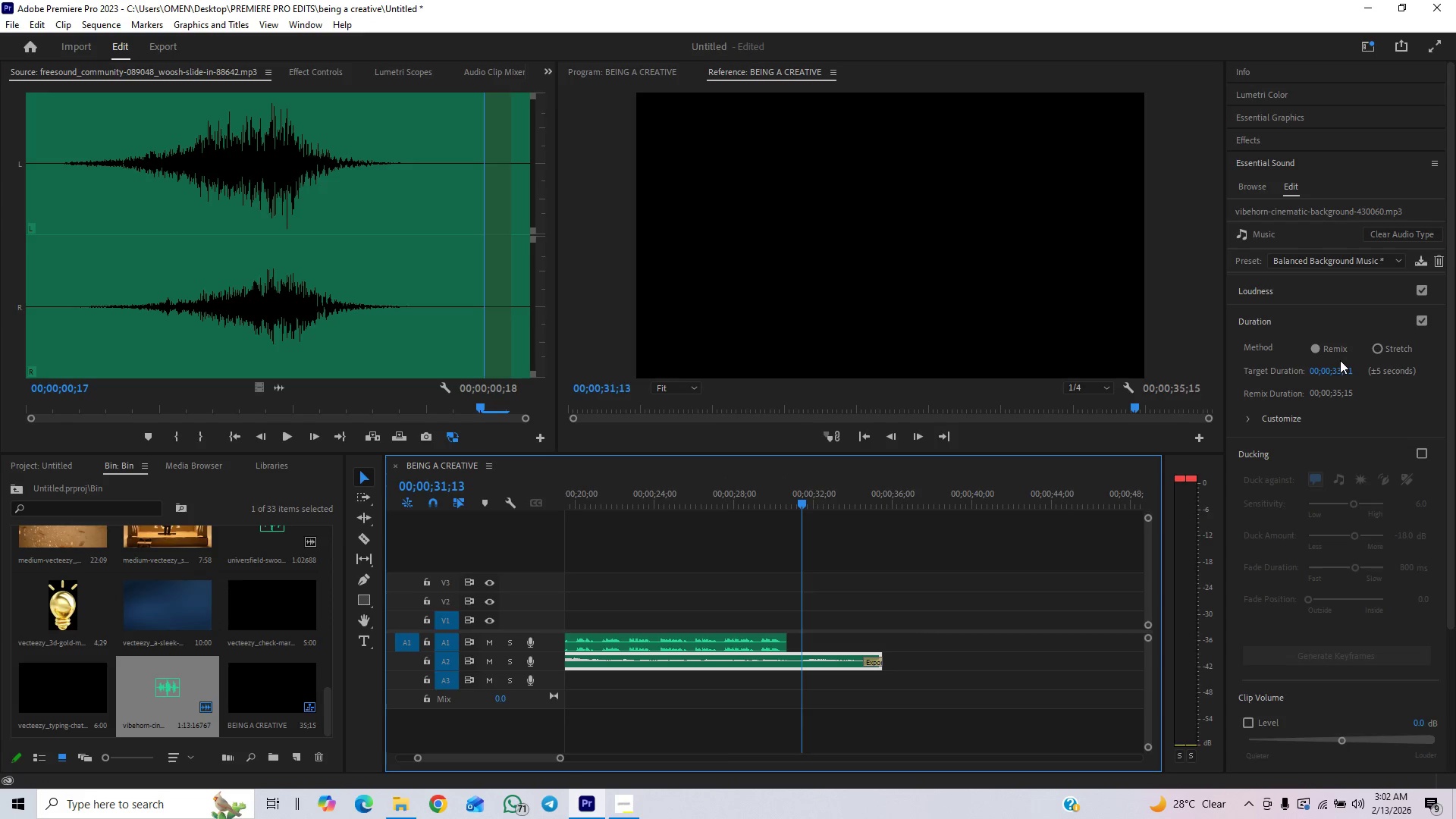 
double_click([1341, 371])
 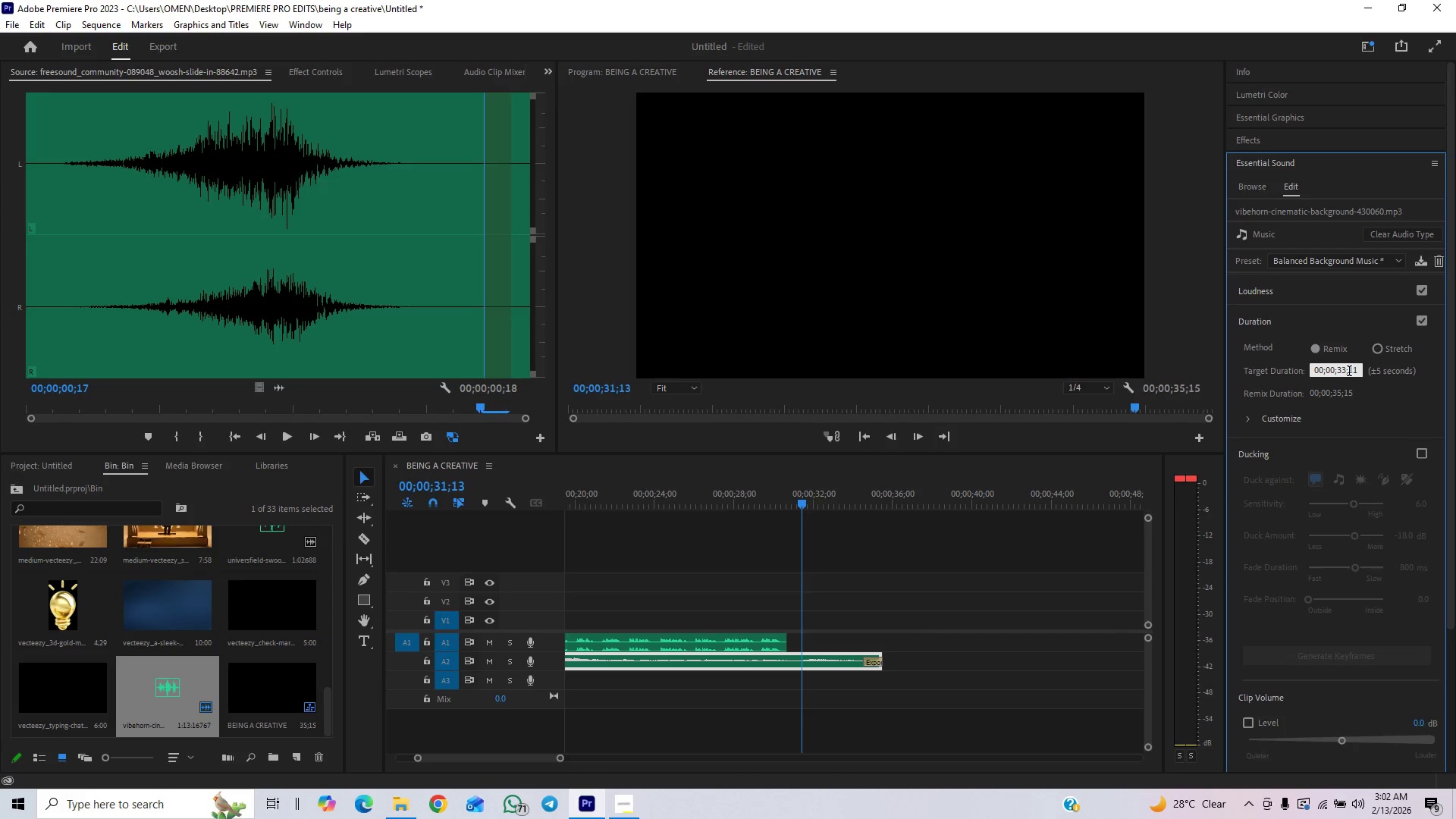 
left_click([1349, 372])
 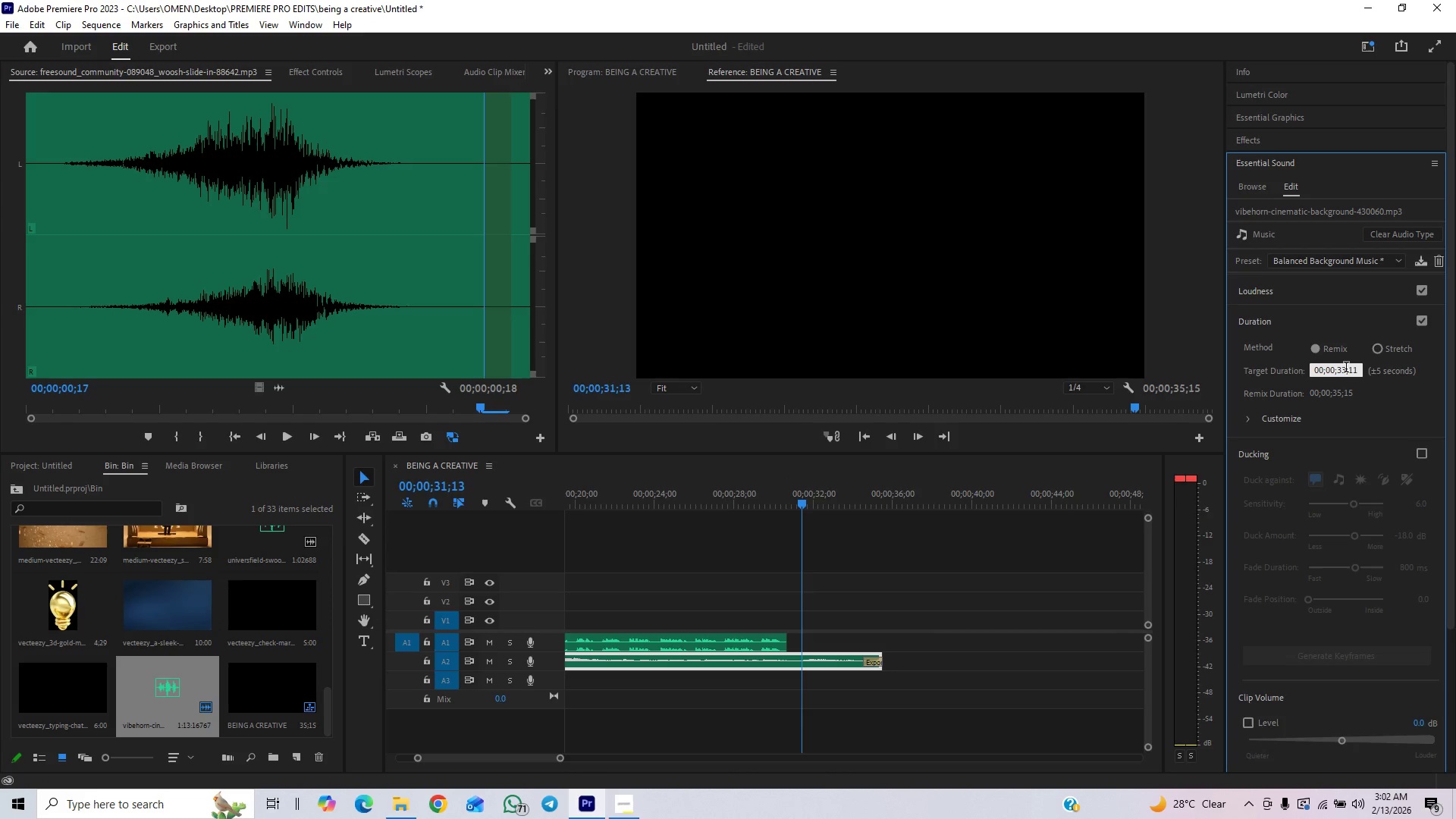 
left_click([1346, 369])
 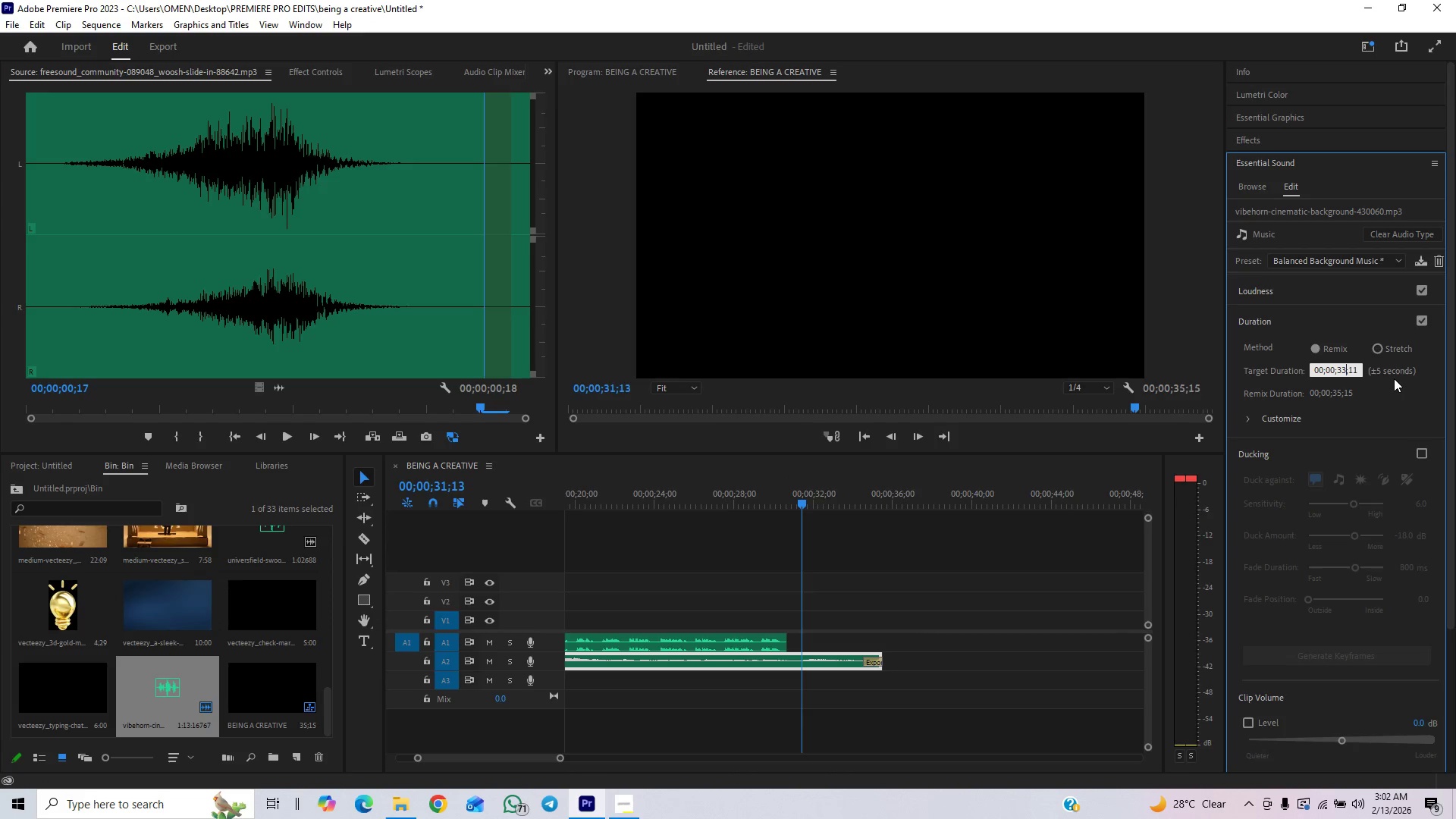 
key(ArrowLeft)
 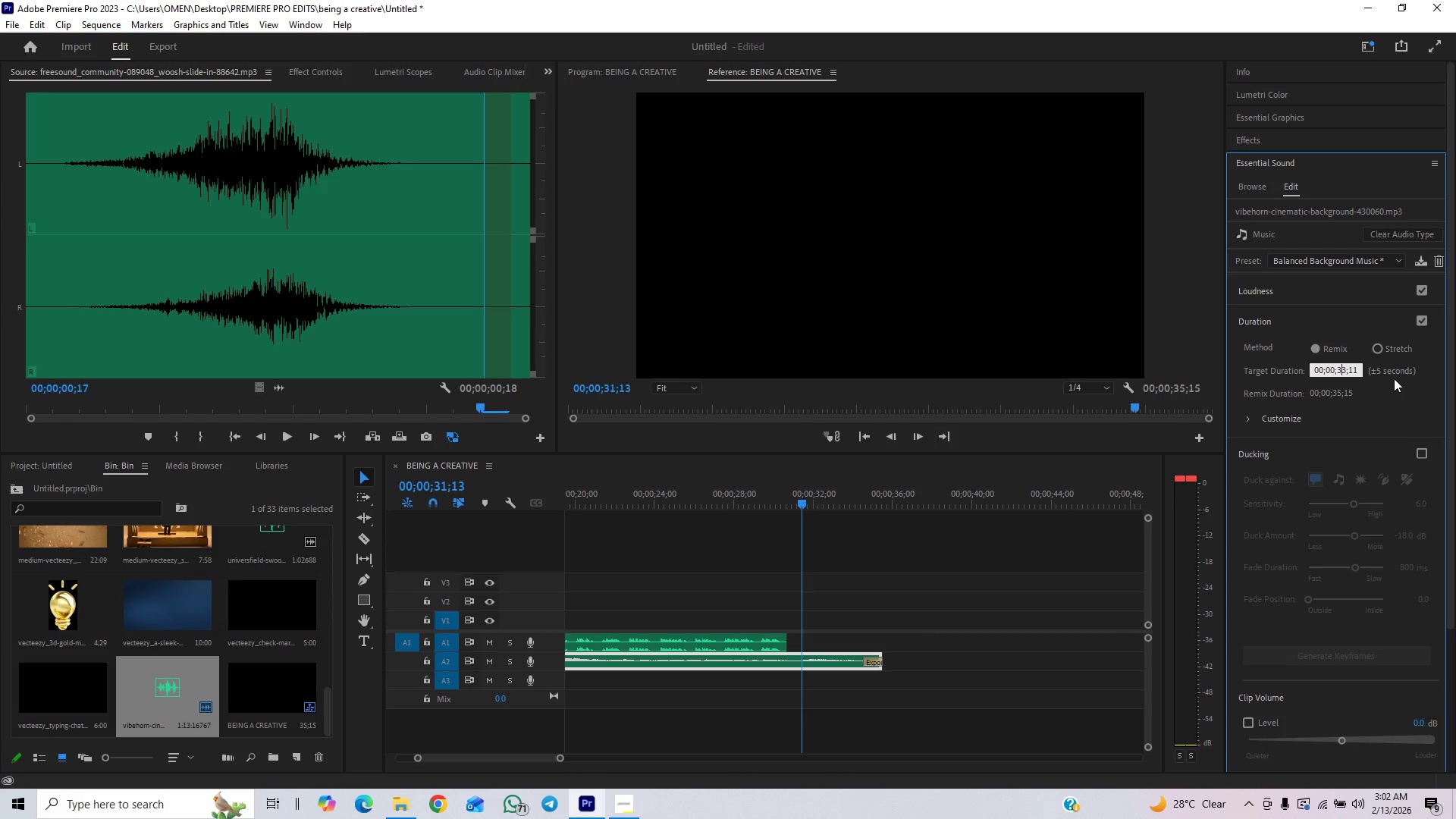 
key(ArrowRight)
 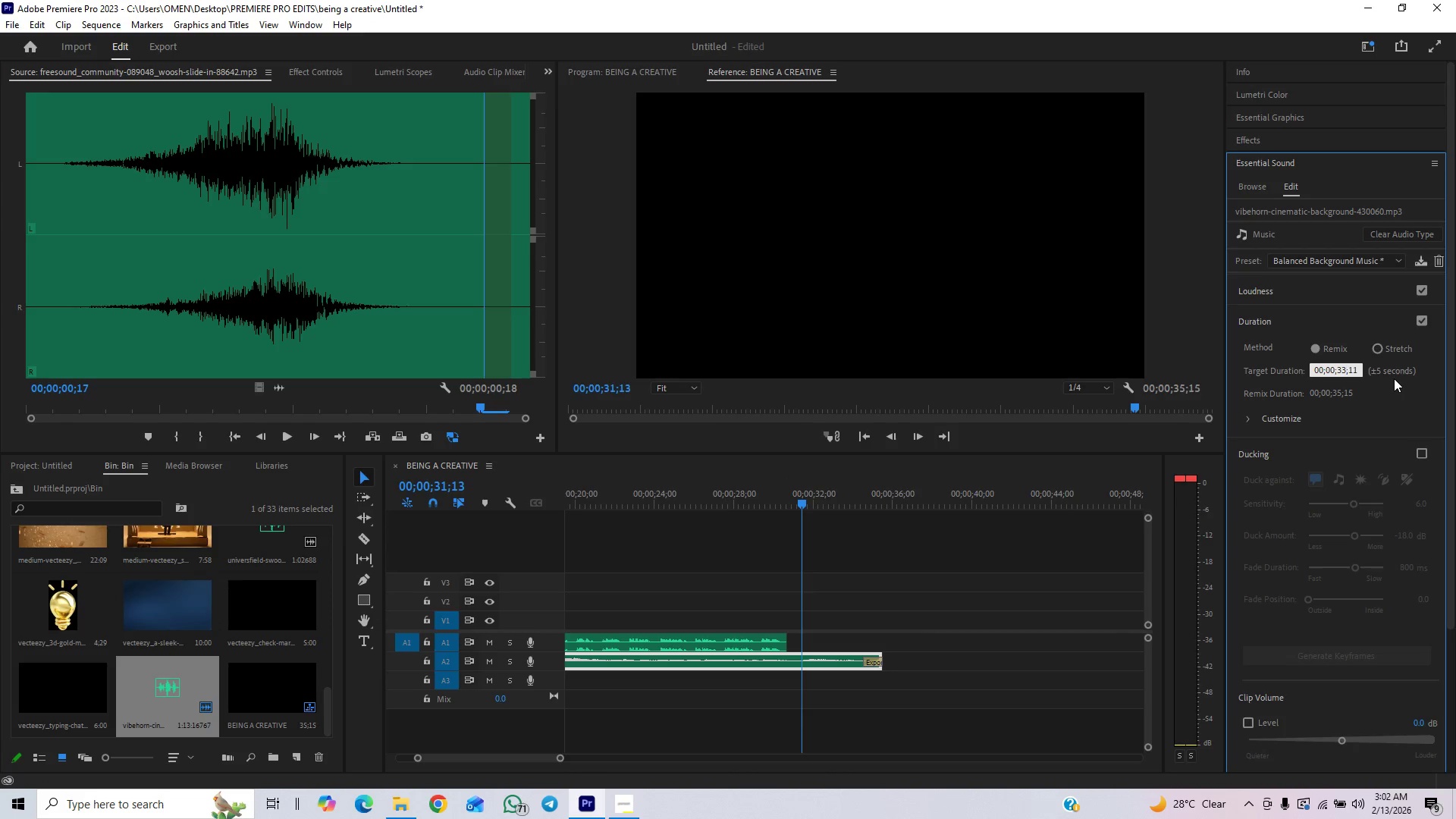 
key(Backspace)
 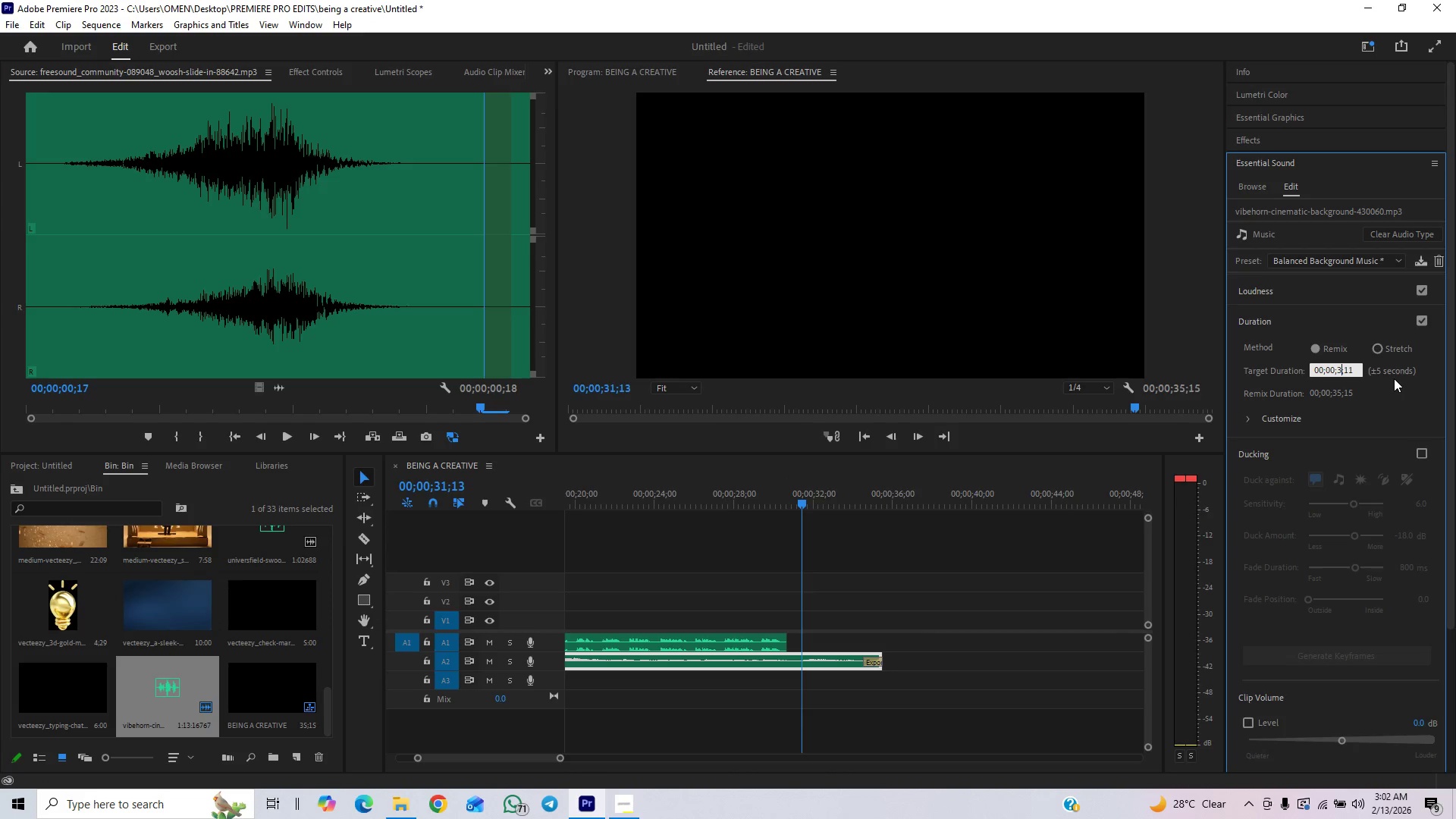 
key(0)
 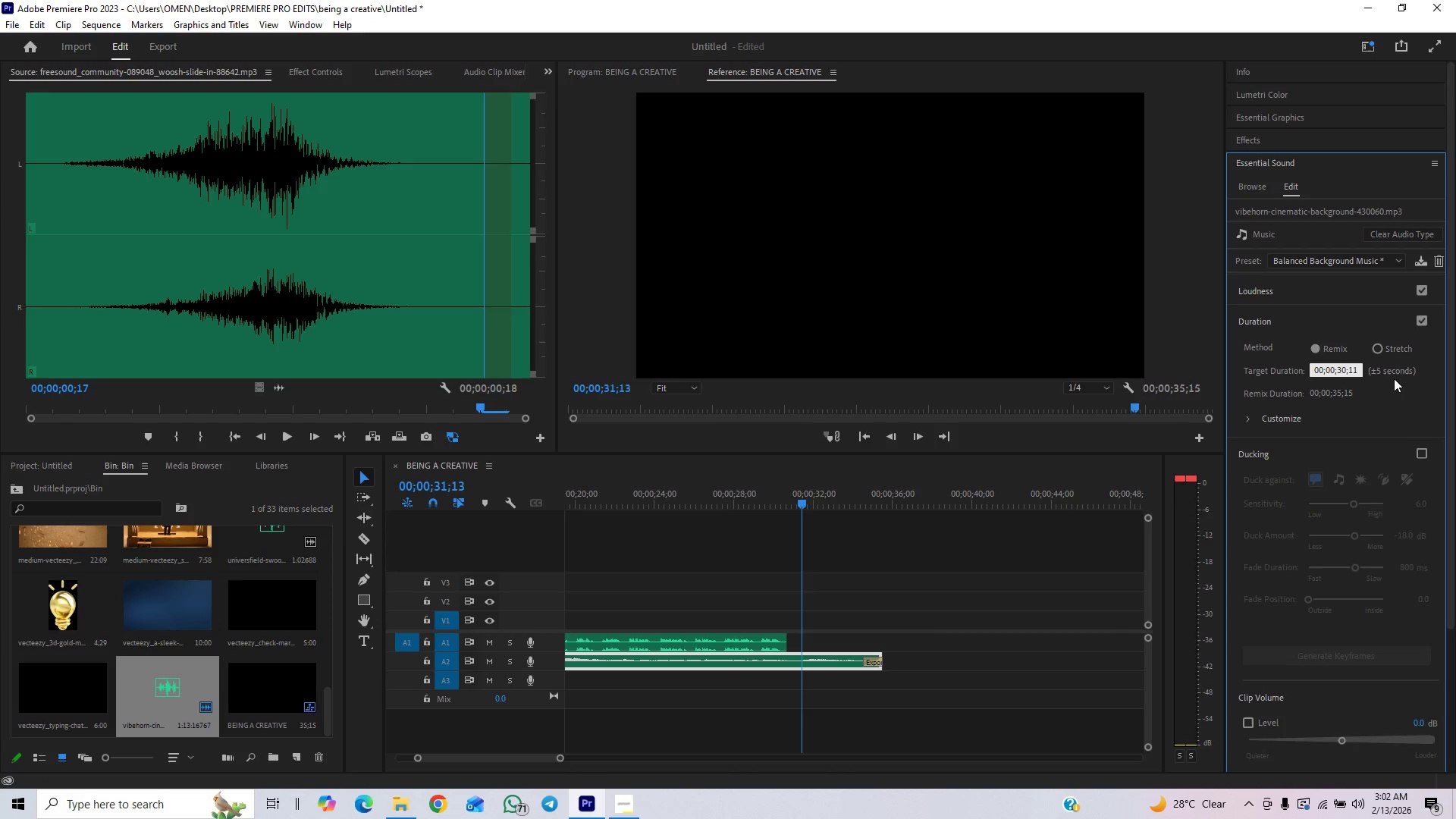 
key(Enter)
 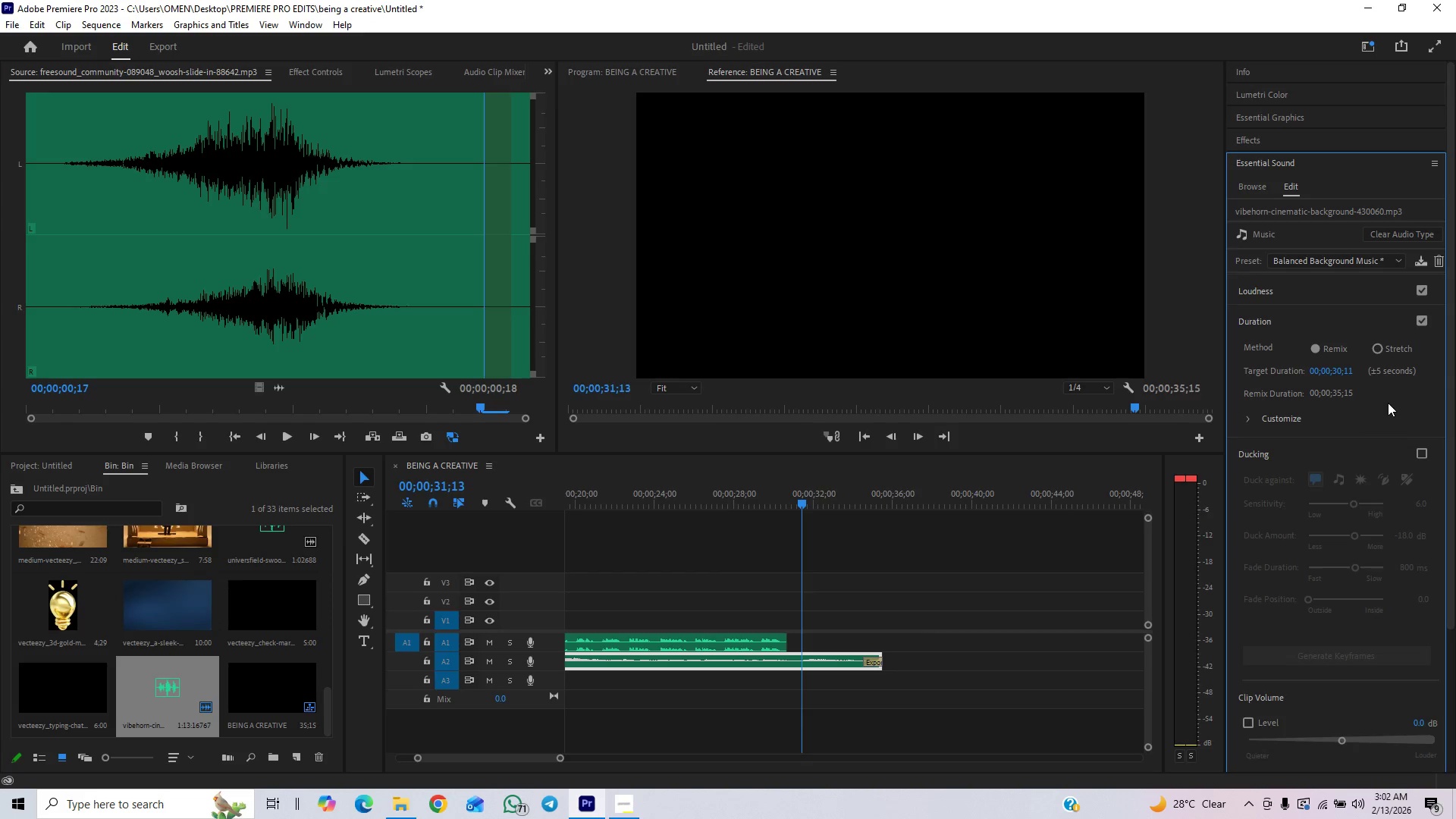 
wait(5.41)
 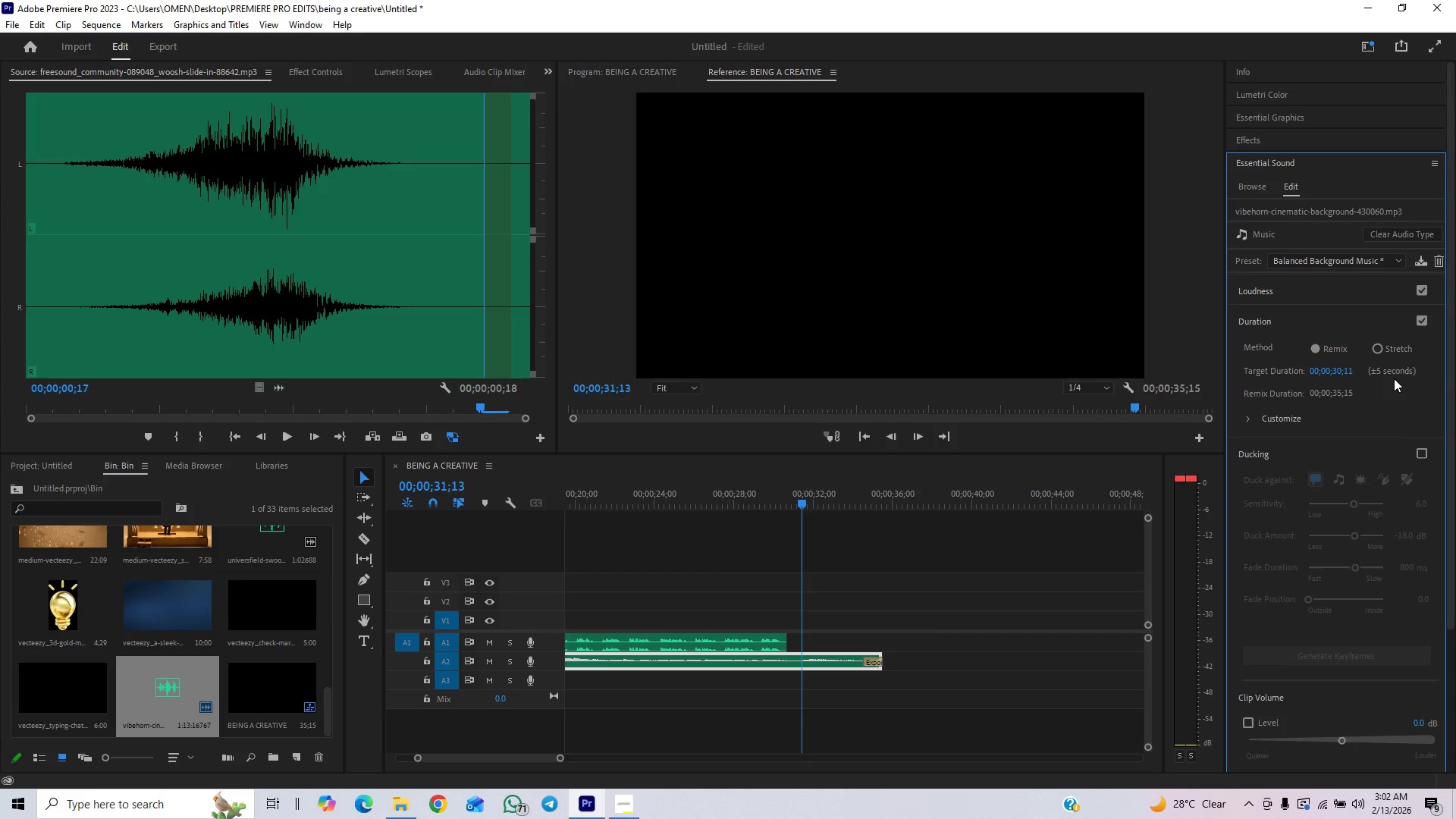 
key(Enter)
 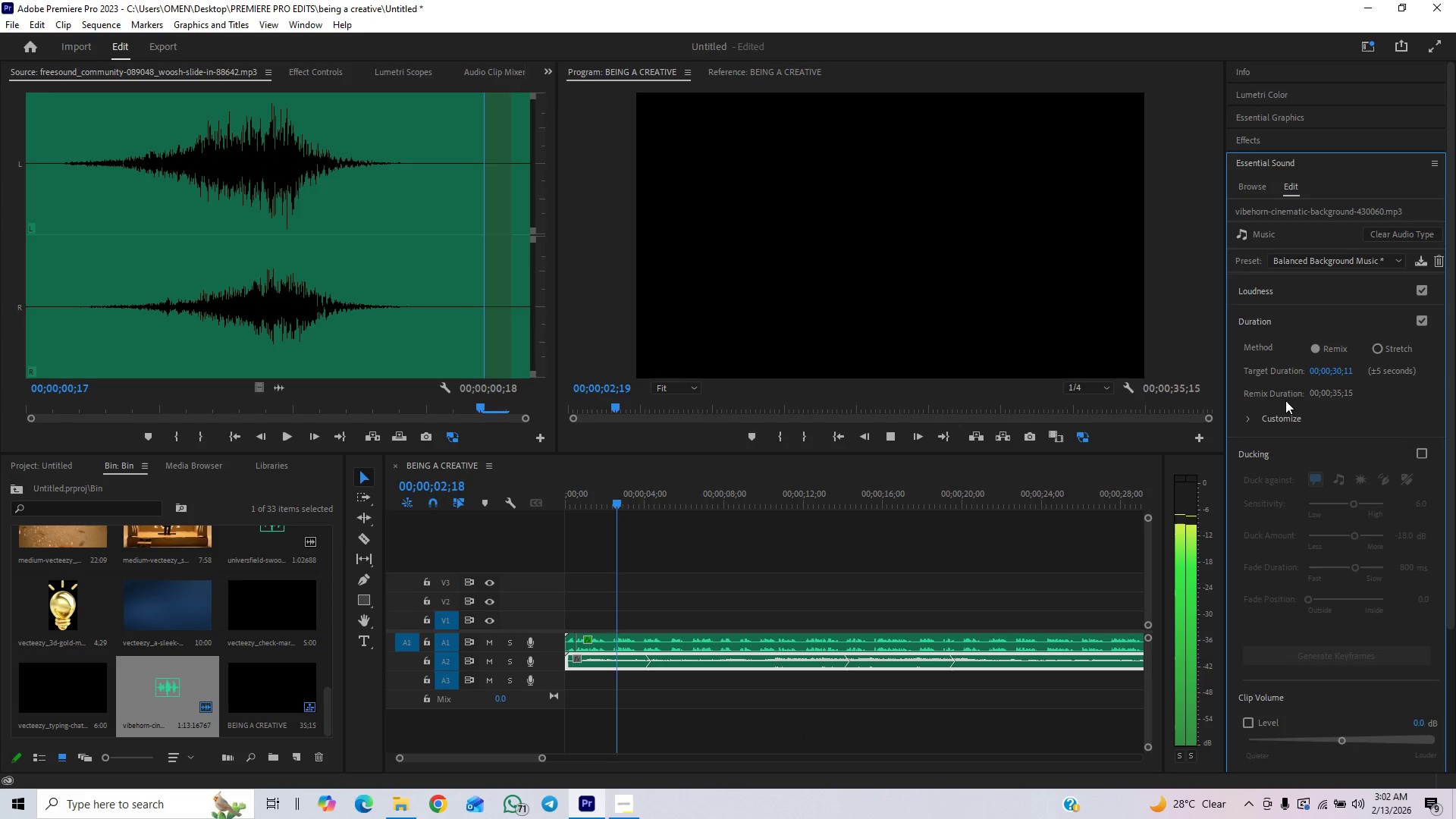 
left_click([885, 432])
 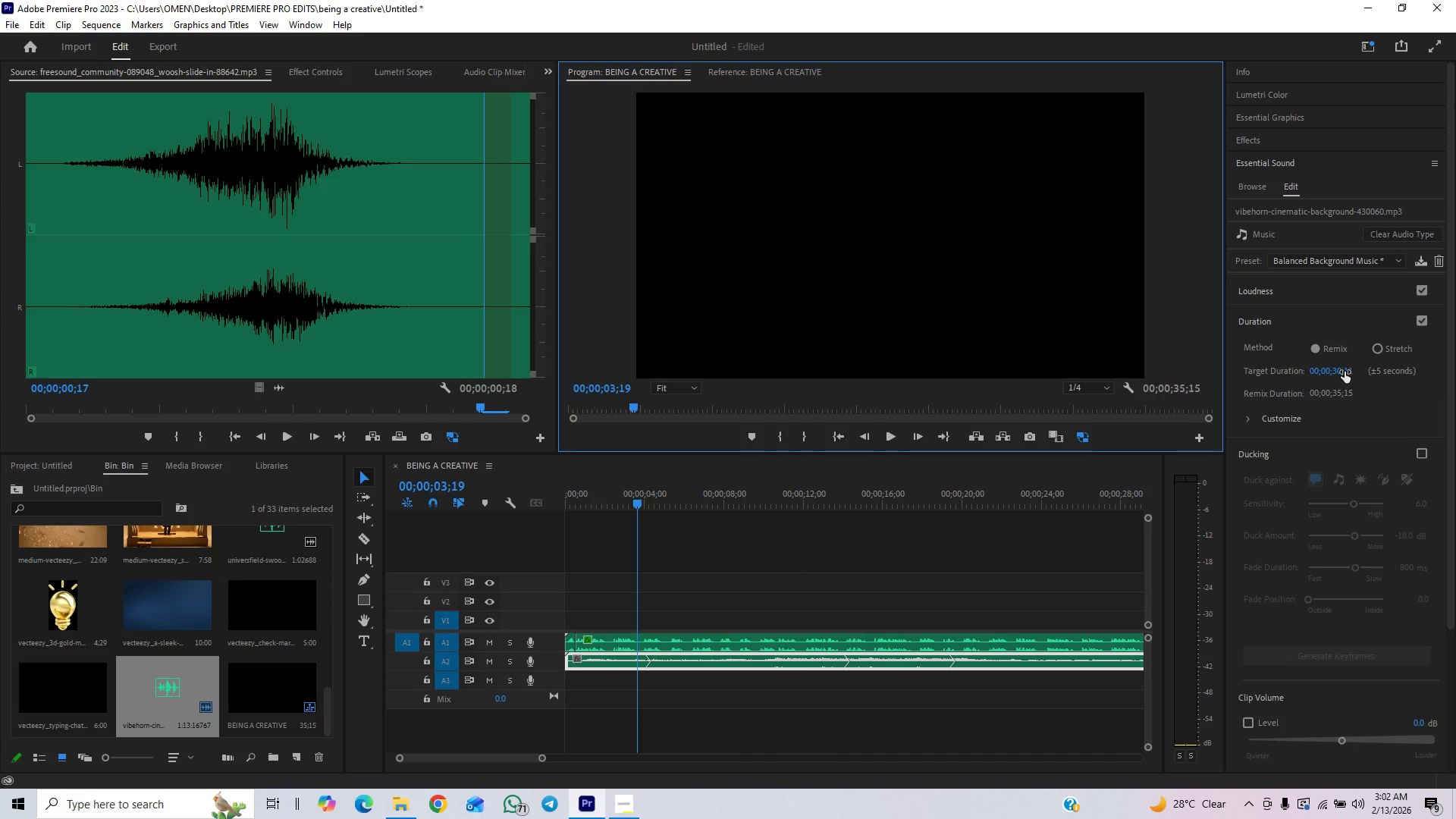 
left_click([1341, 368])
 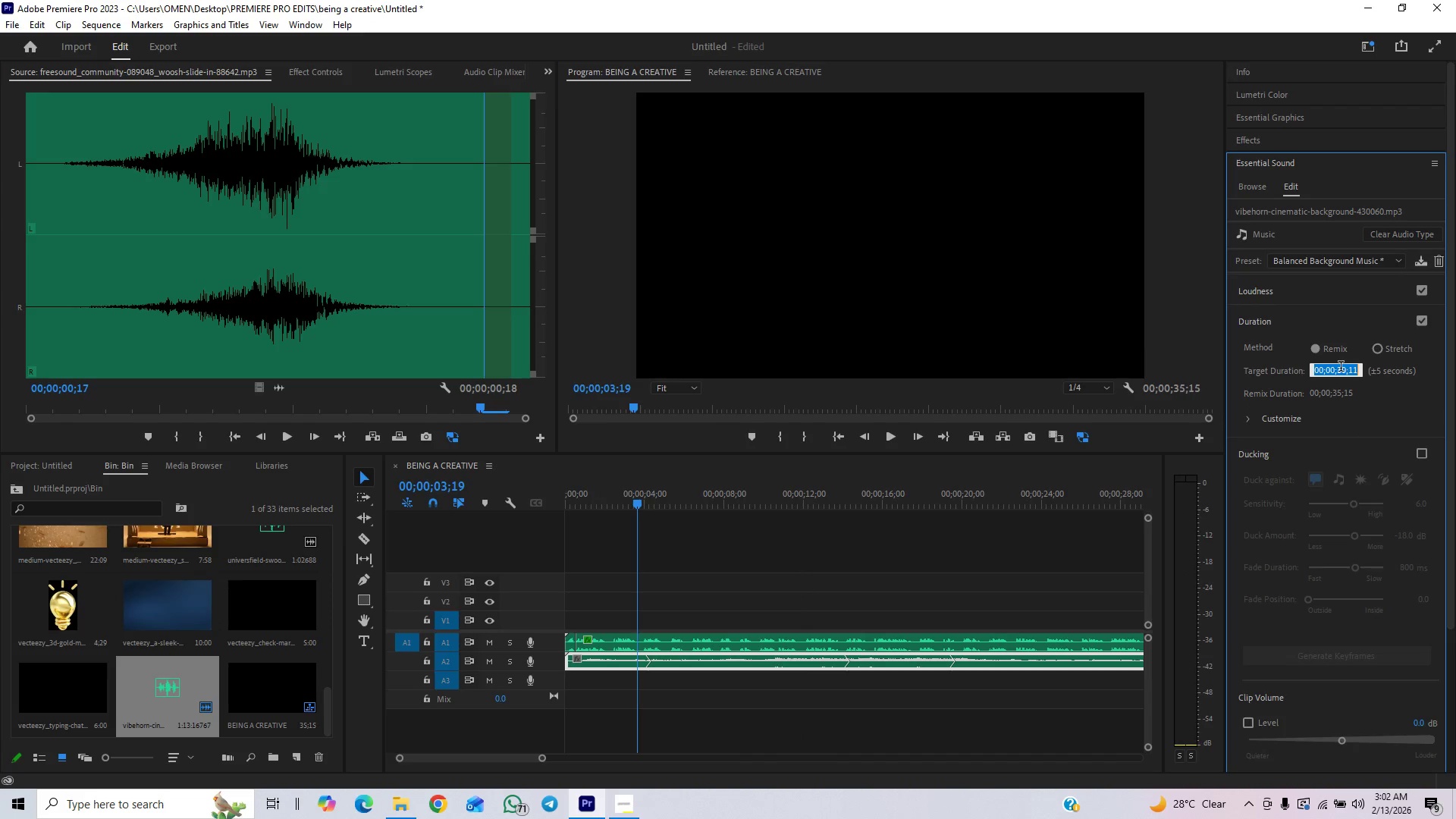 
left_click([1341, 368])
 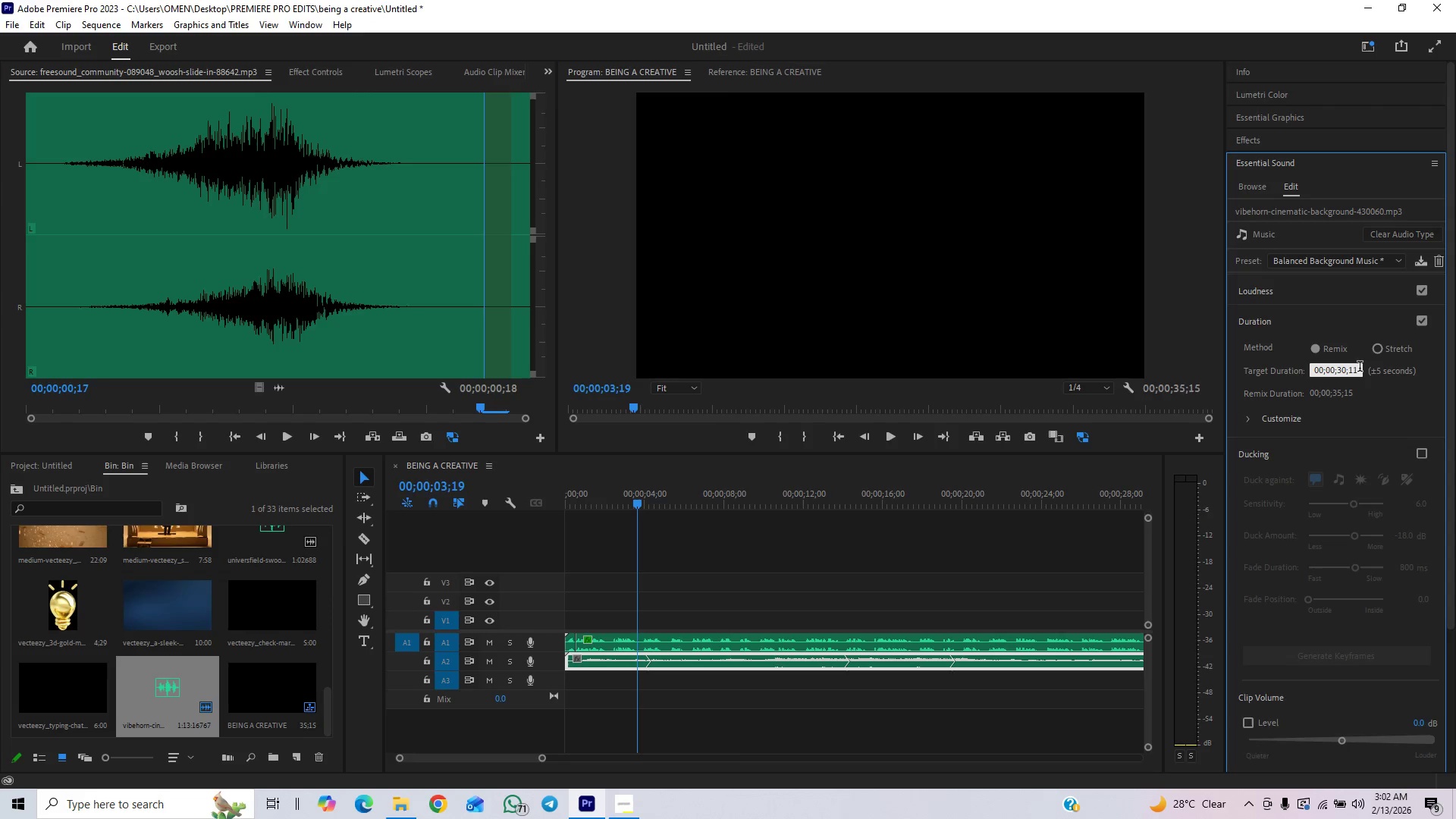 
left_click([1360, 368])
 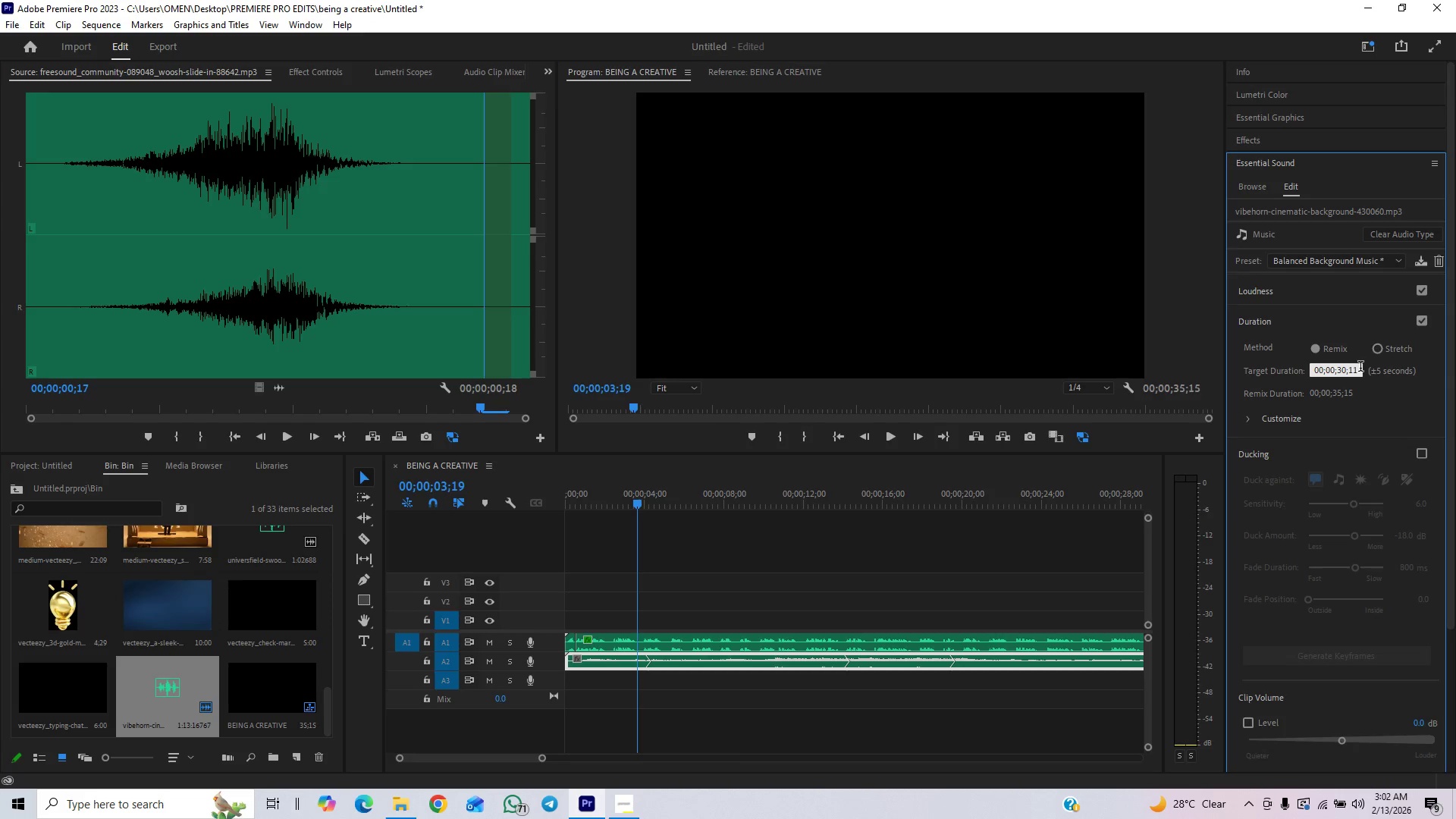 
key(Backspace)
key(Backspace)
type(00)
 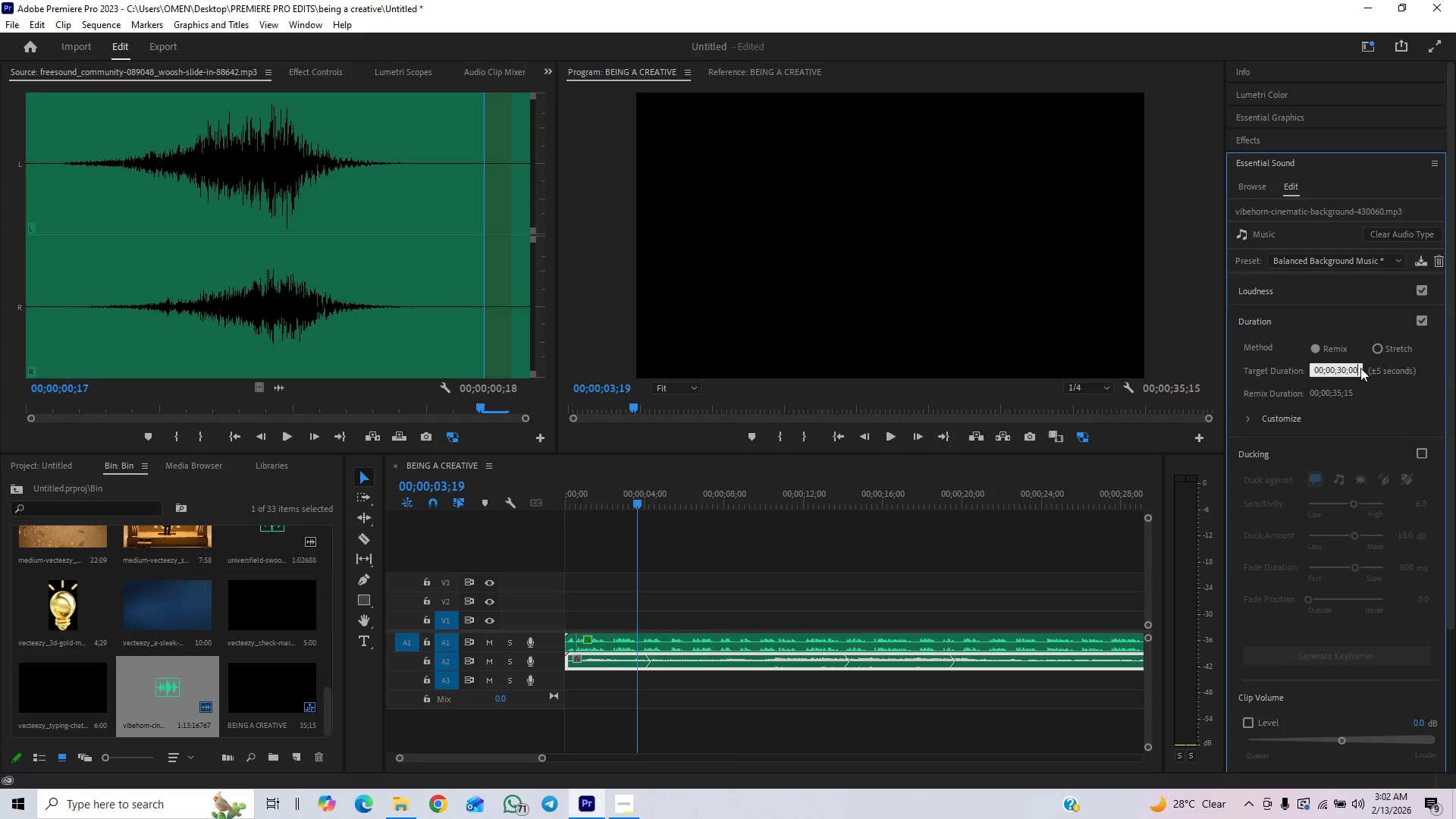 
key(Enter)
 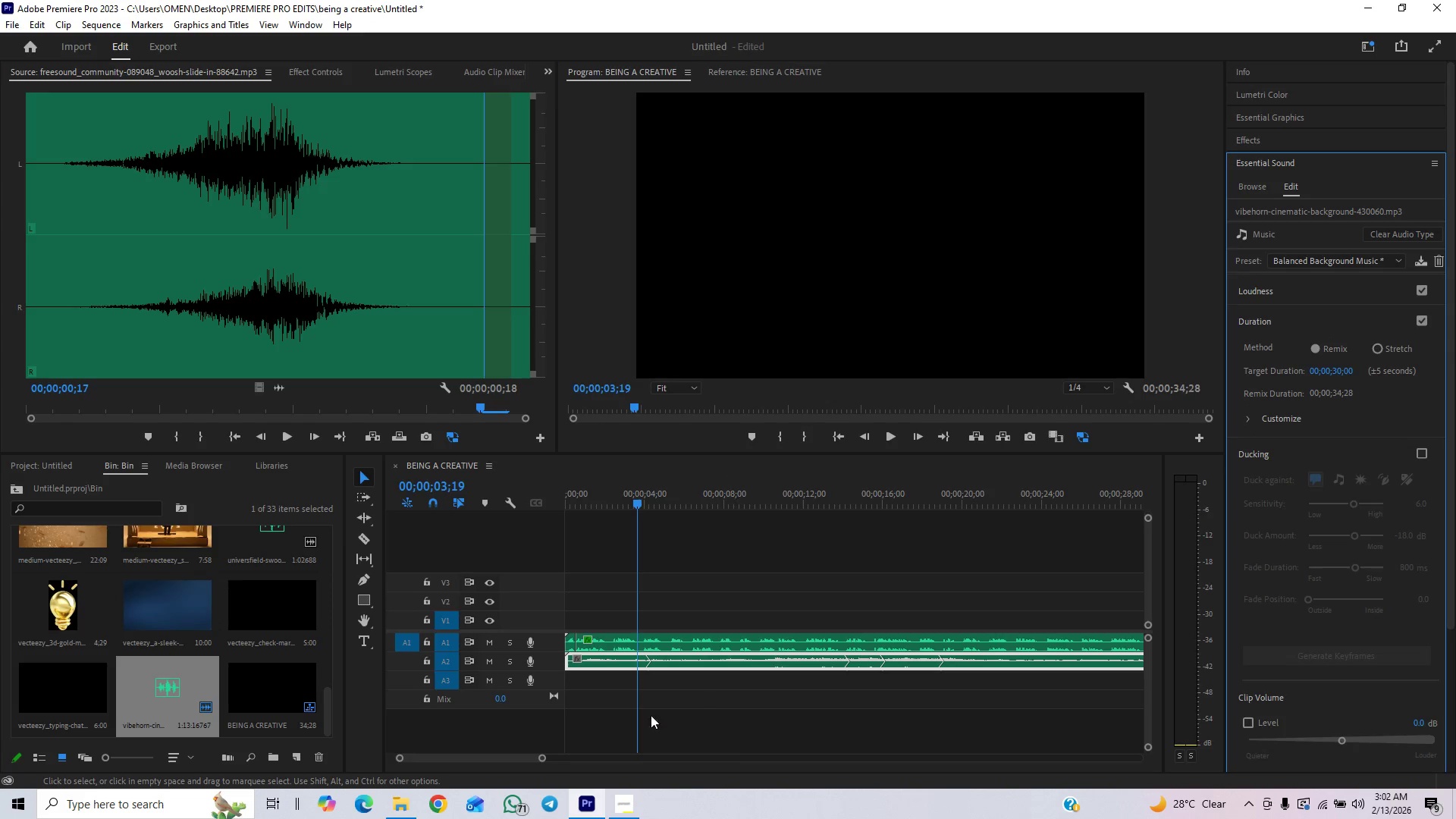 
left_click_drag(start_coordinate=[544, 761], to_coordinate=[610, 736])
 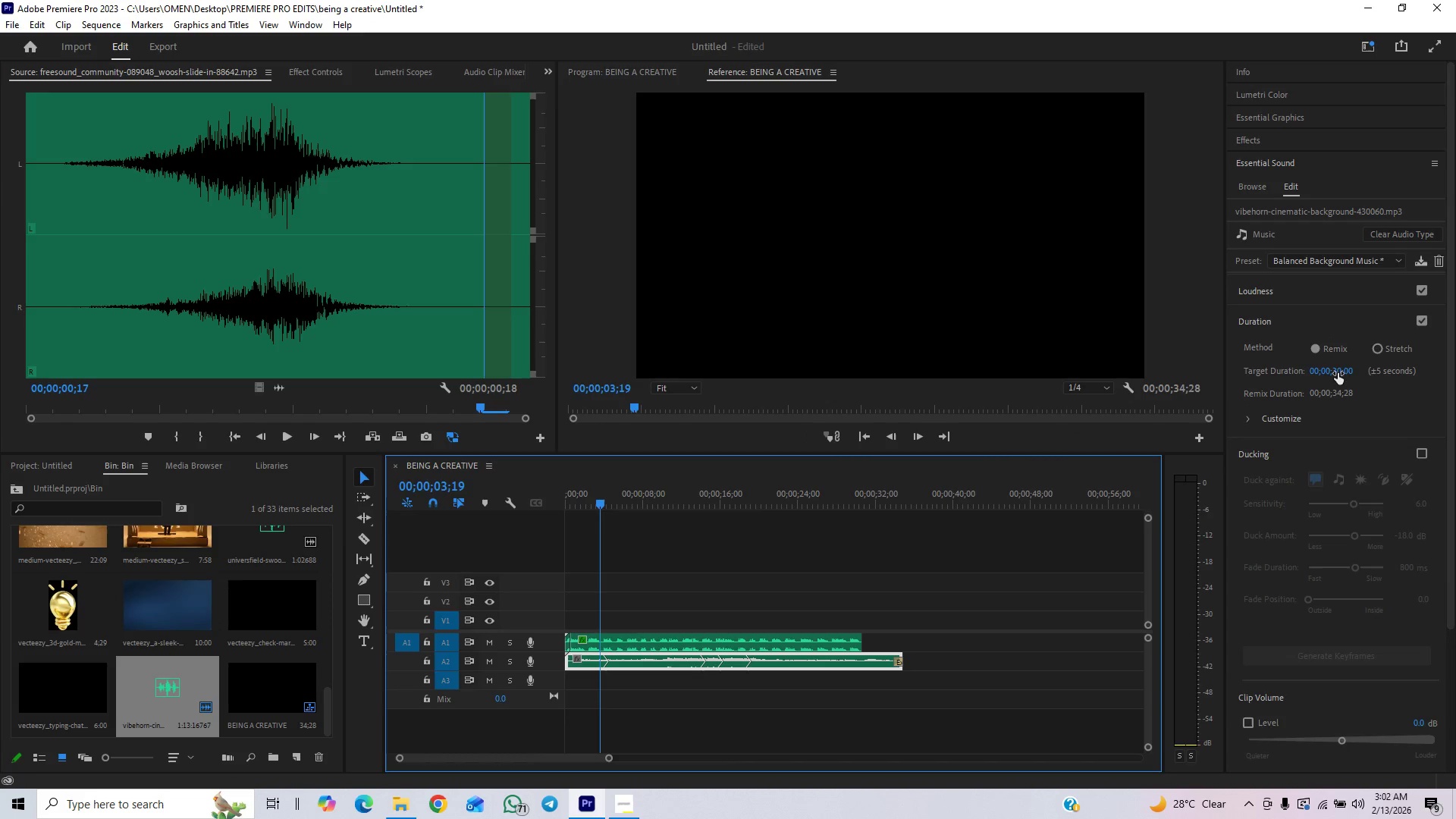 
double_click([1338, 372])
 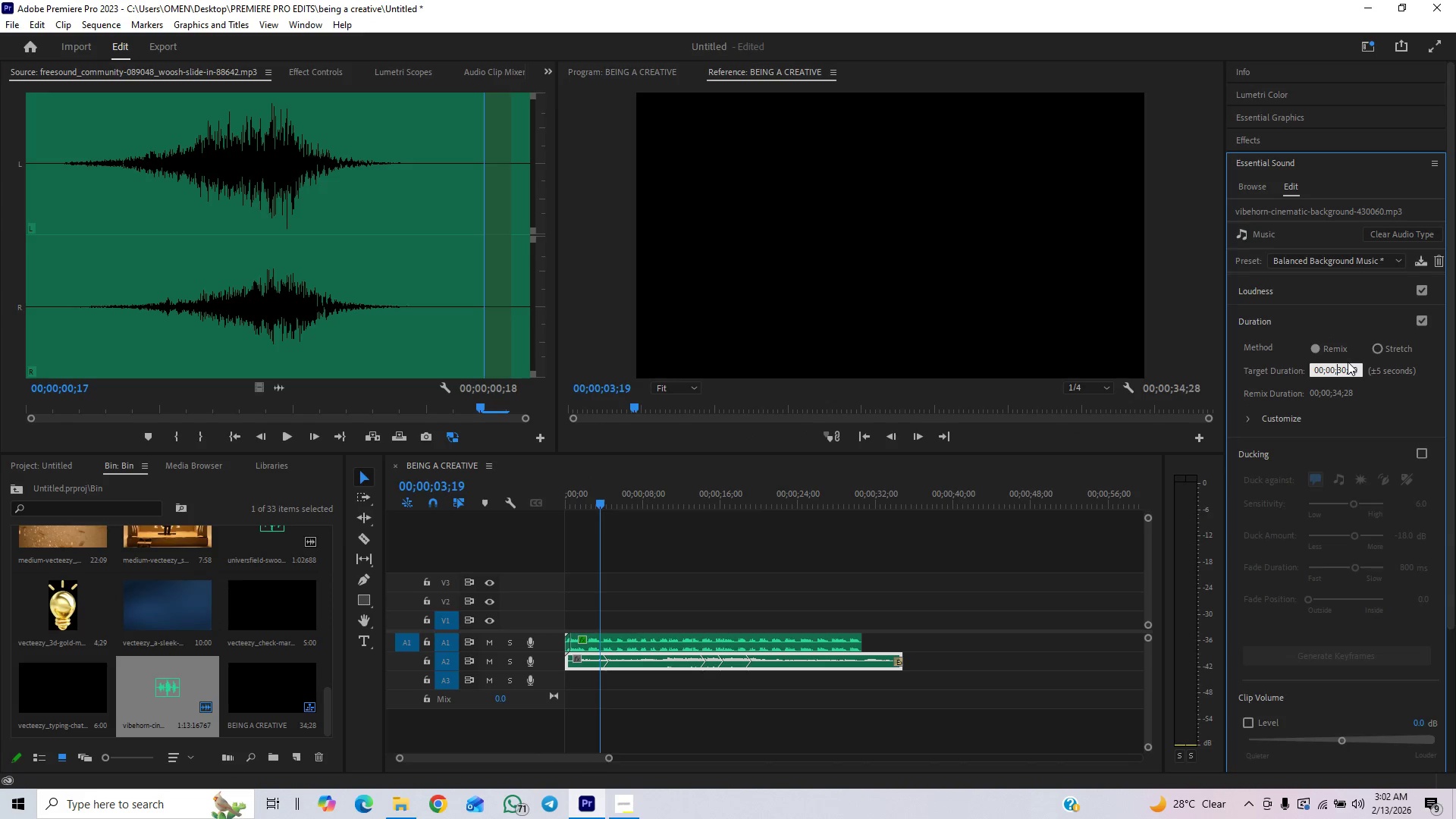 
left_click([1348, 367])
 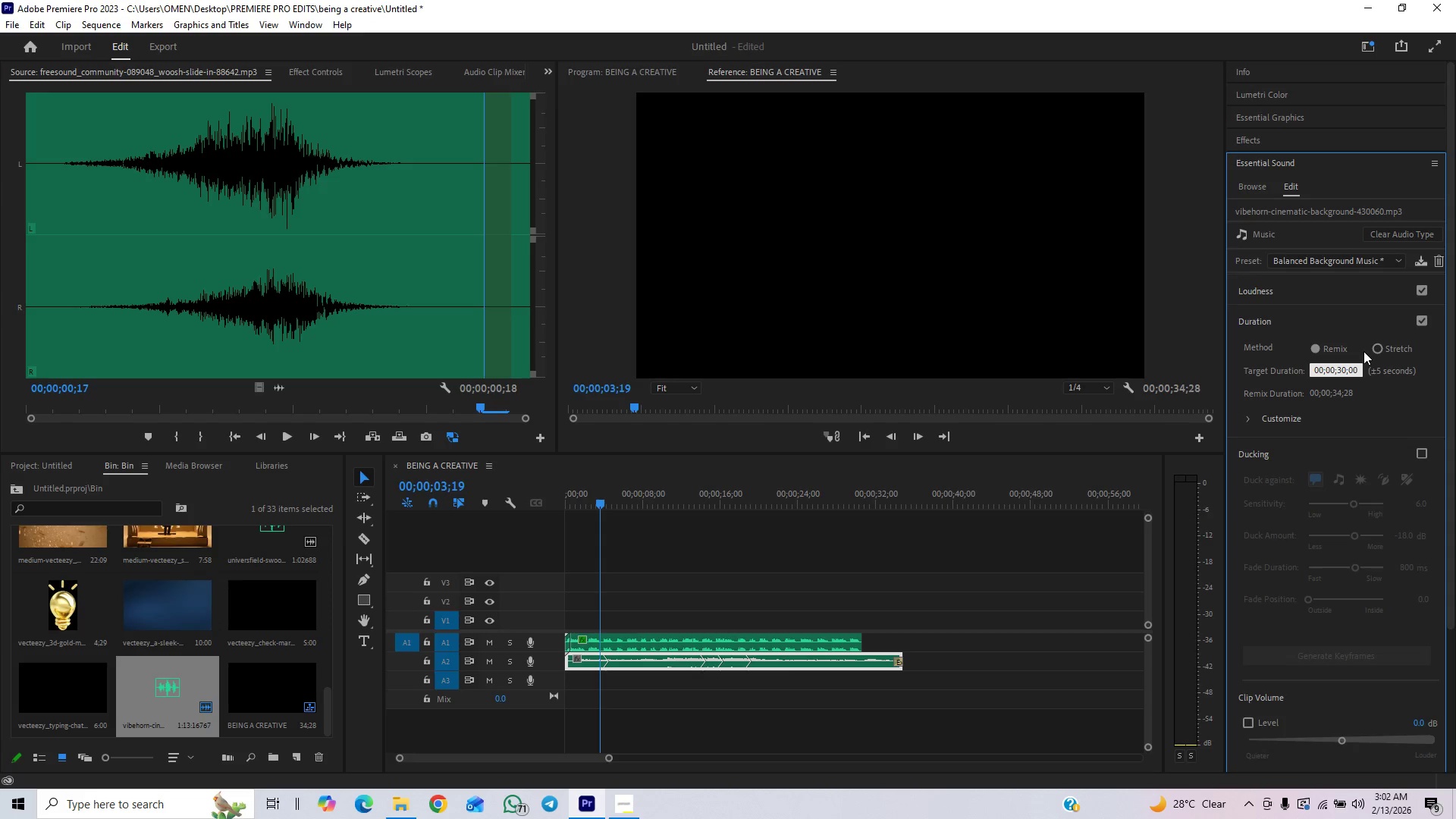 
key(ArrowLeft)
 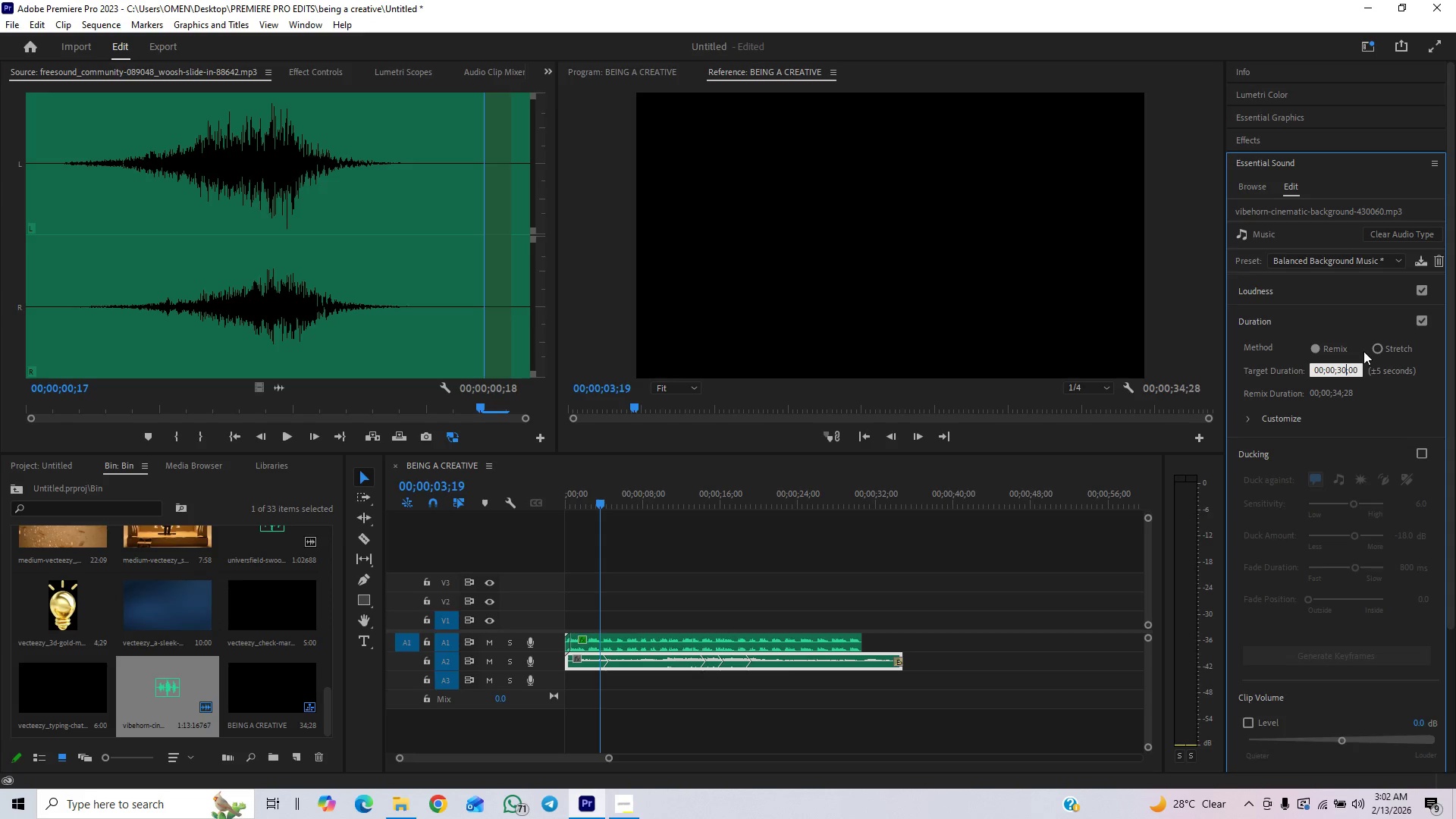 
key(Backspace)
key(Backspace)
type(29)
 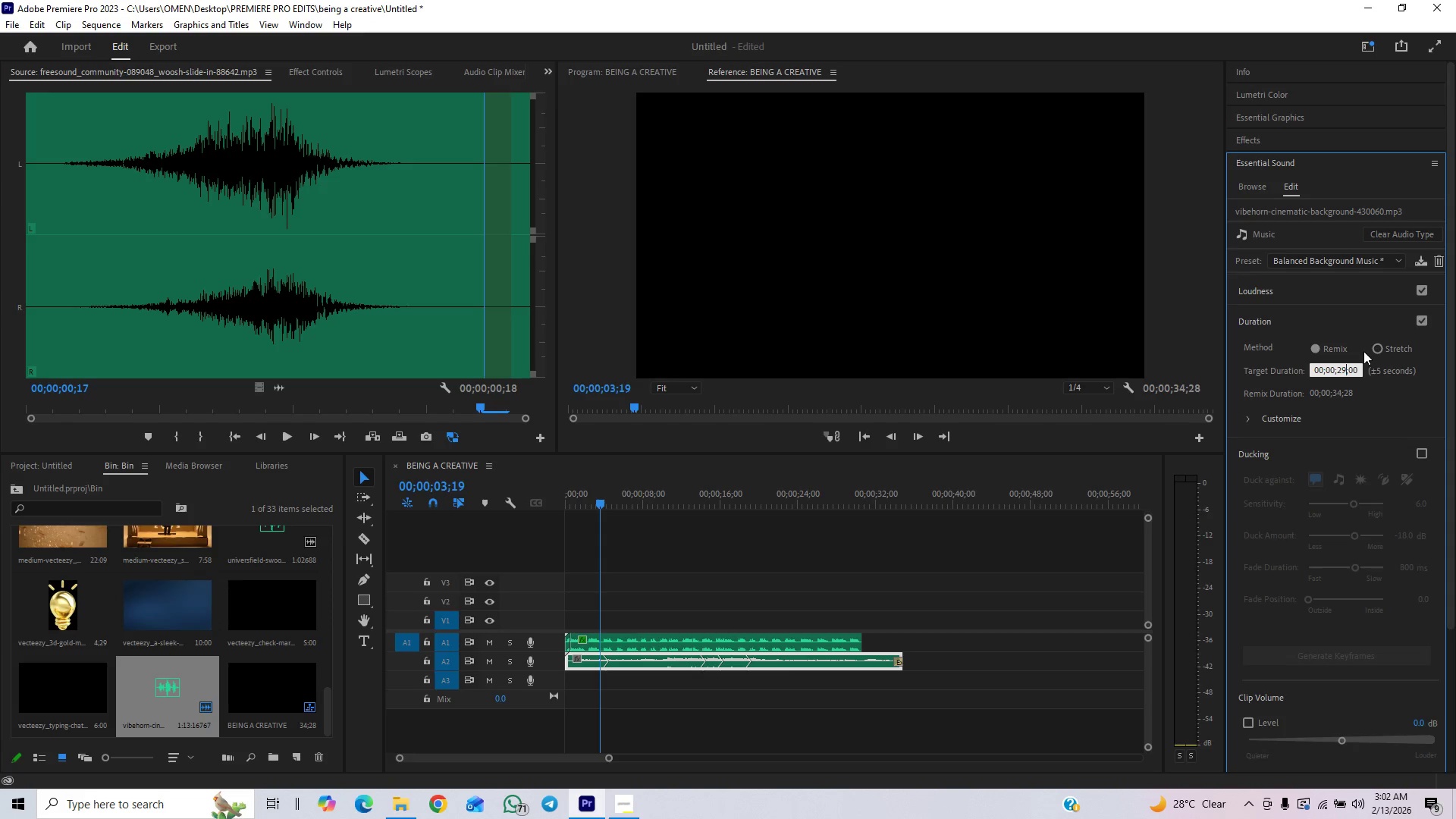 
key(Enter)
 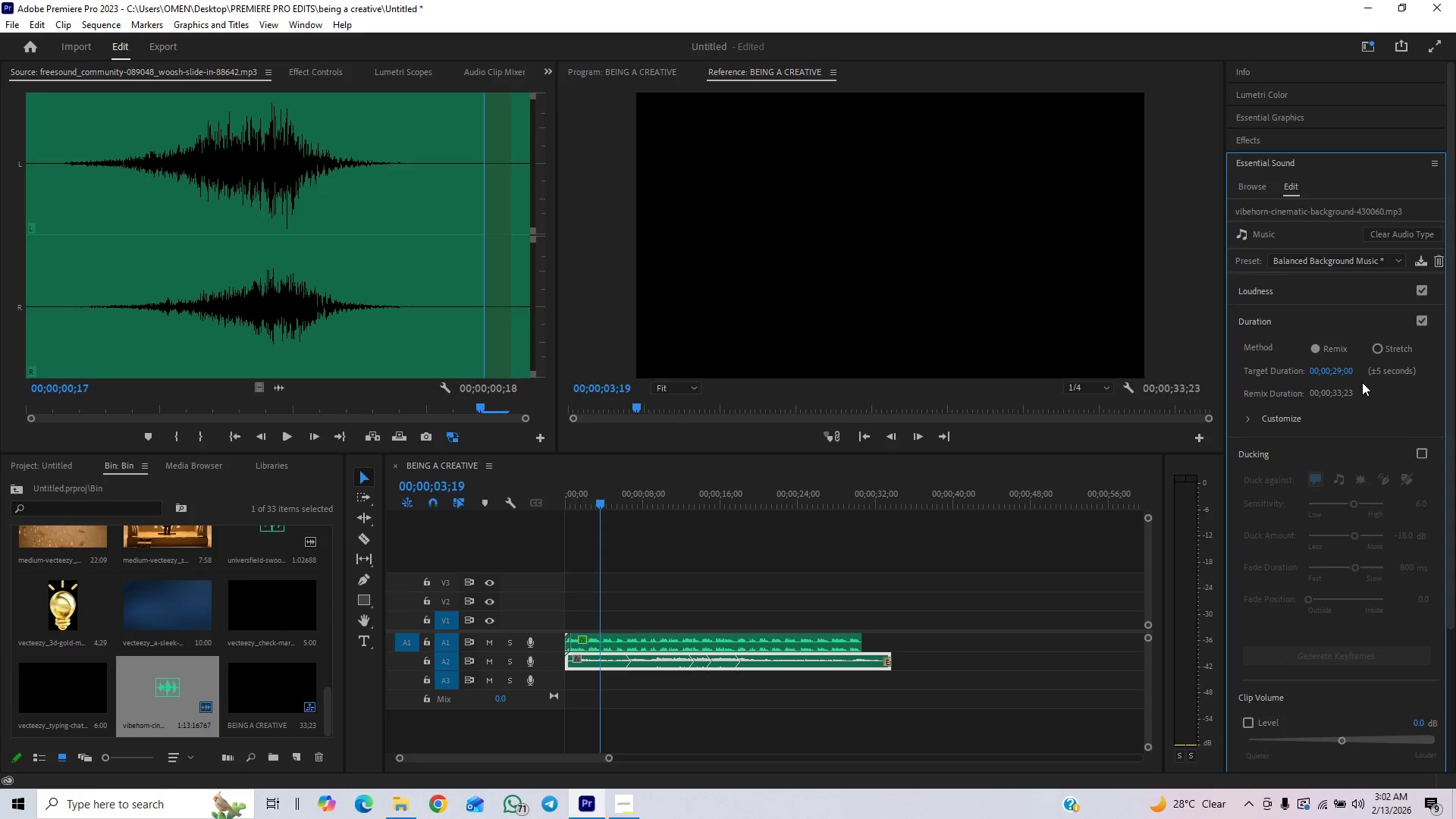 
double_click([1341, 368])
 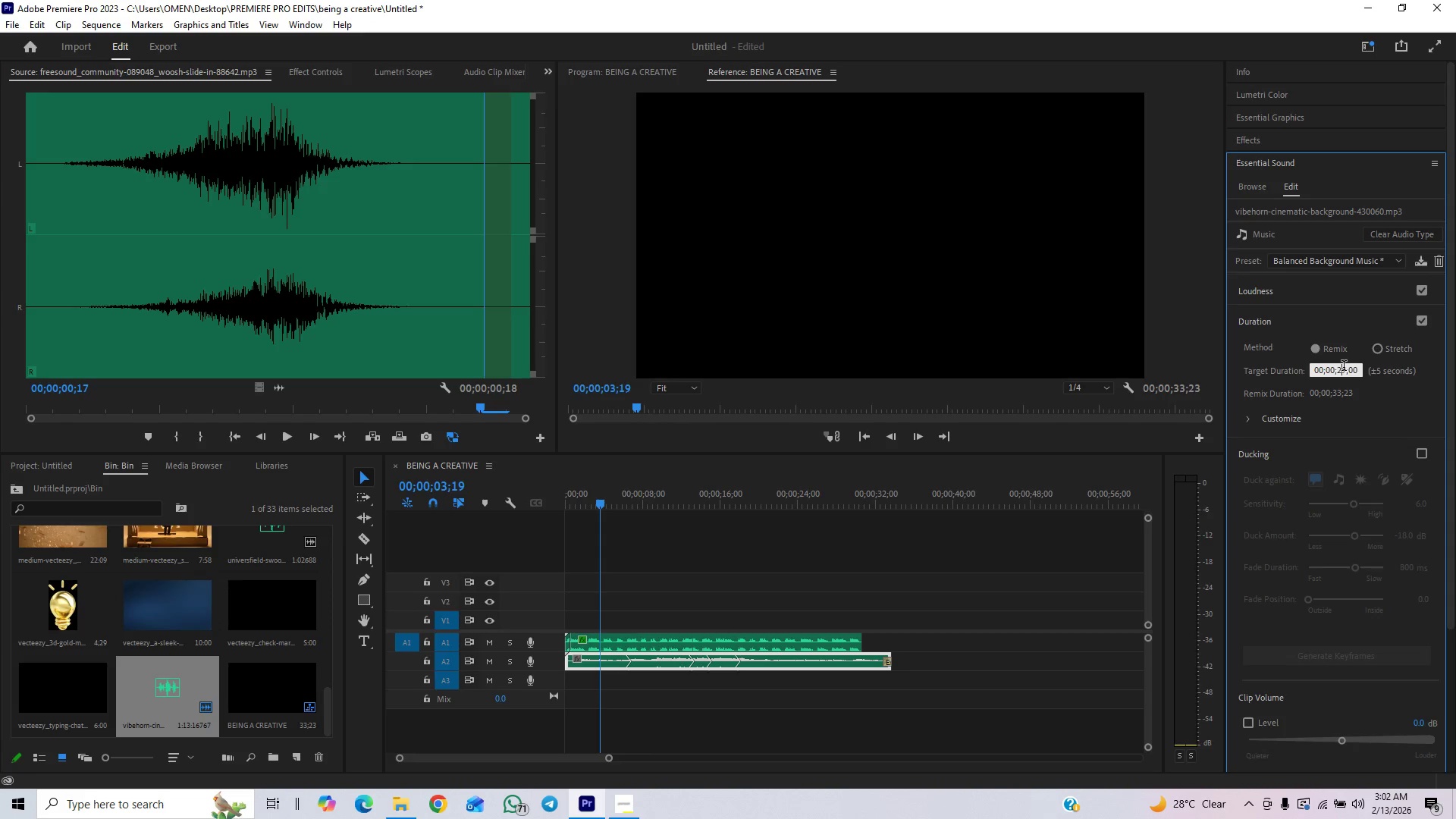 
left_click([1346, 370])
 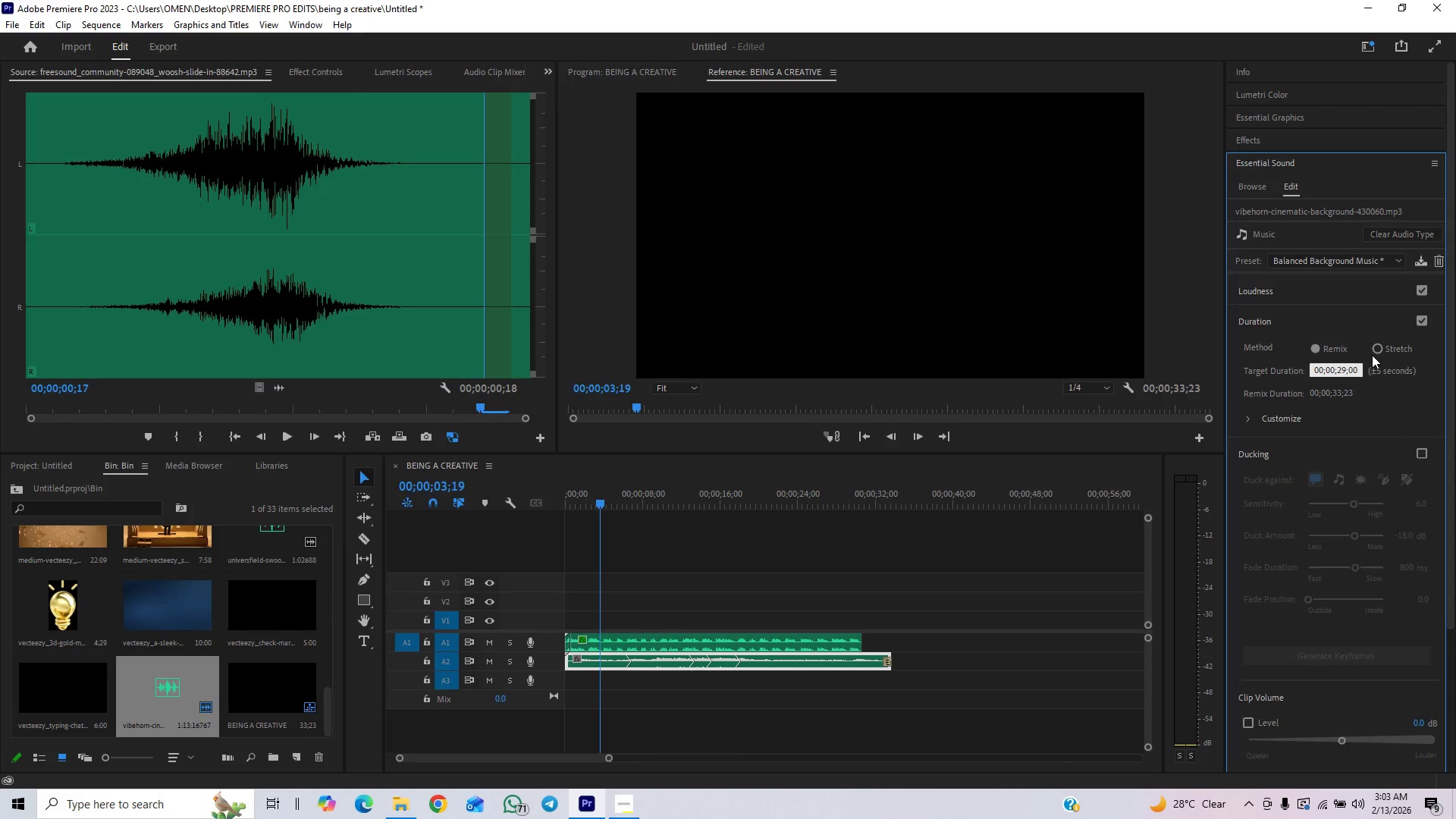 
key(Backspace)
type([Delete]27)
key(Backspace)
key(Backspace)
 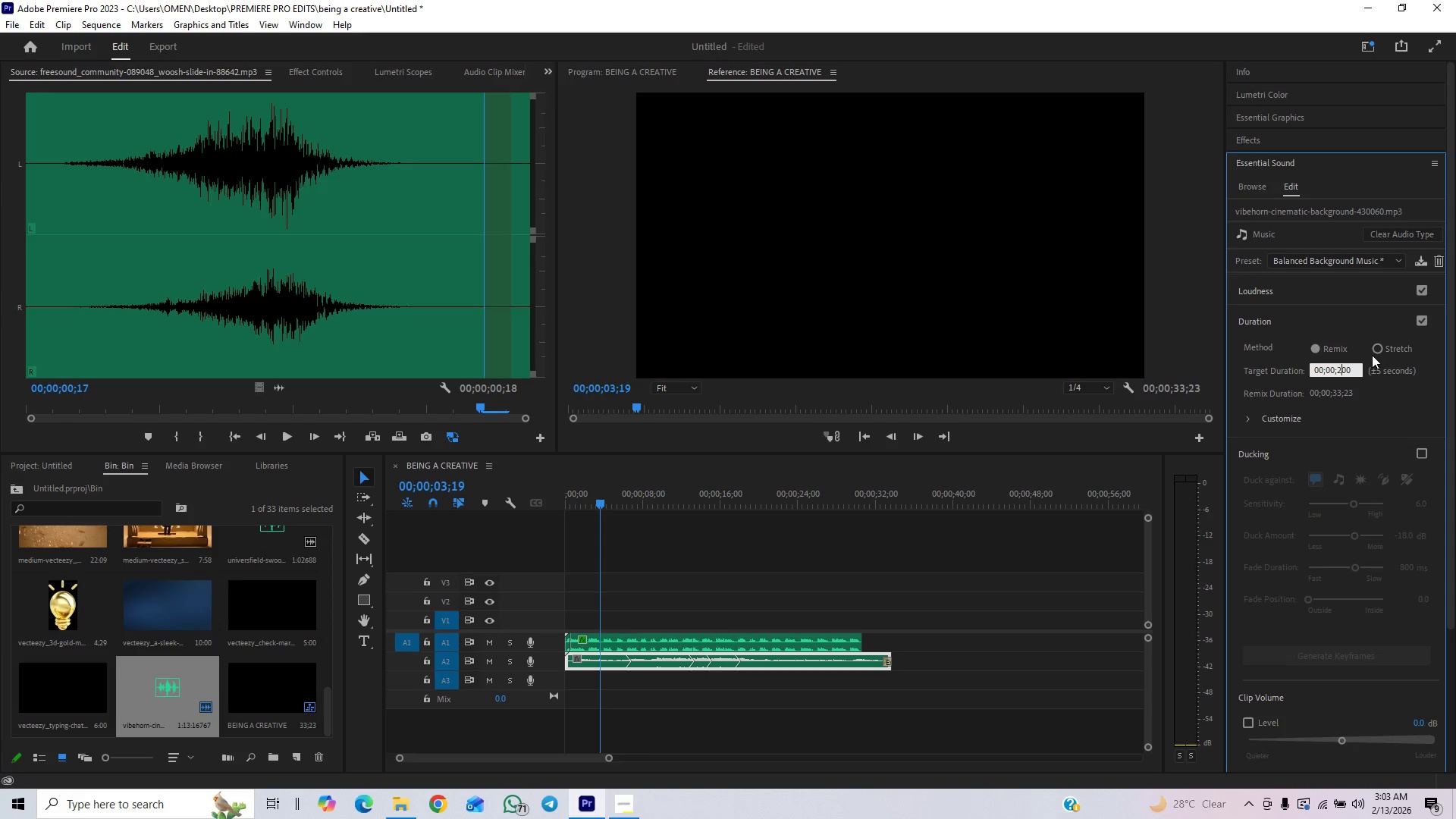 
left_click([1385, 427])
 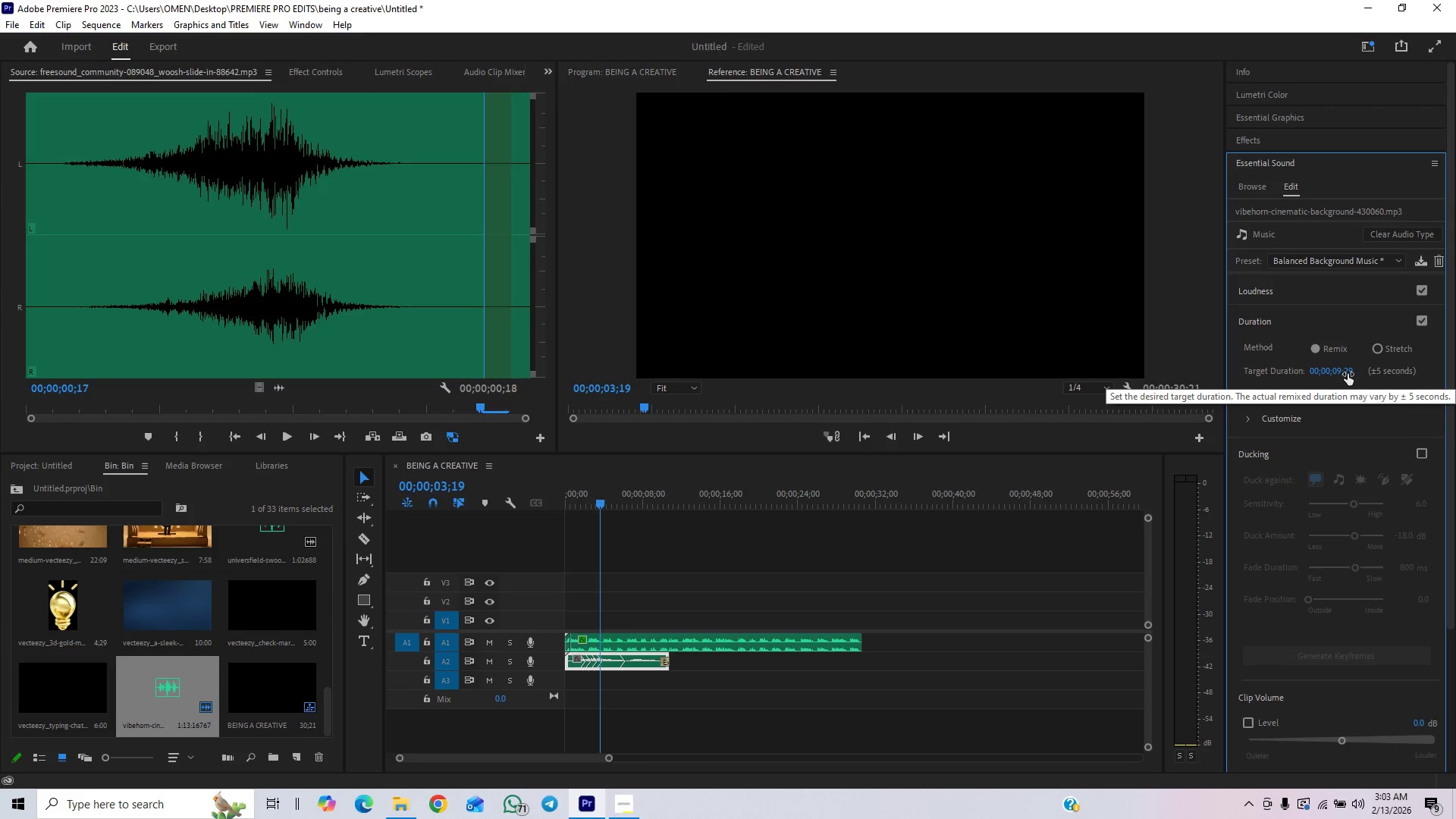 
left_click([1338, 364])
 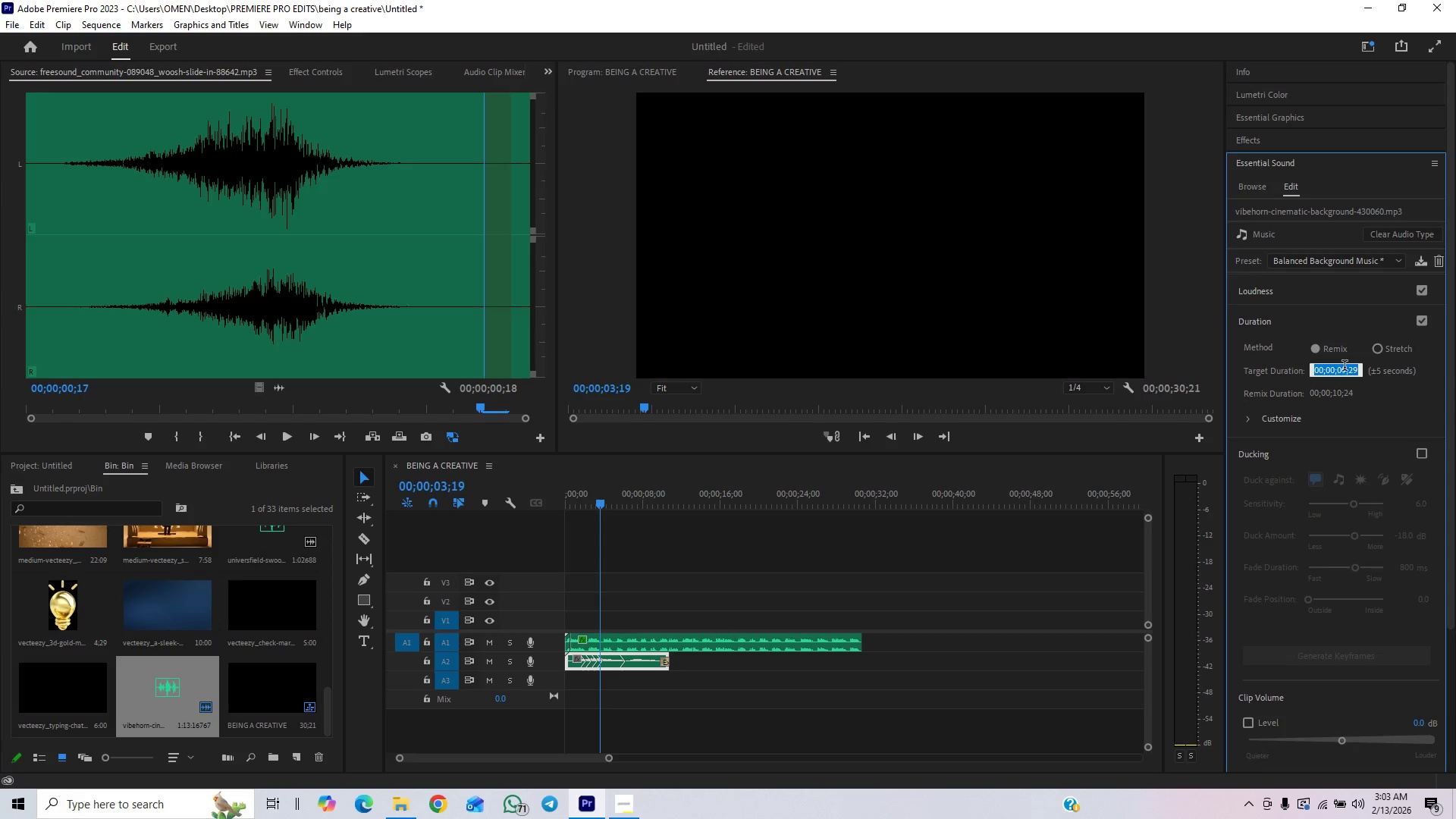 
left_click([1344, 367])
 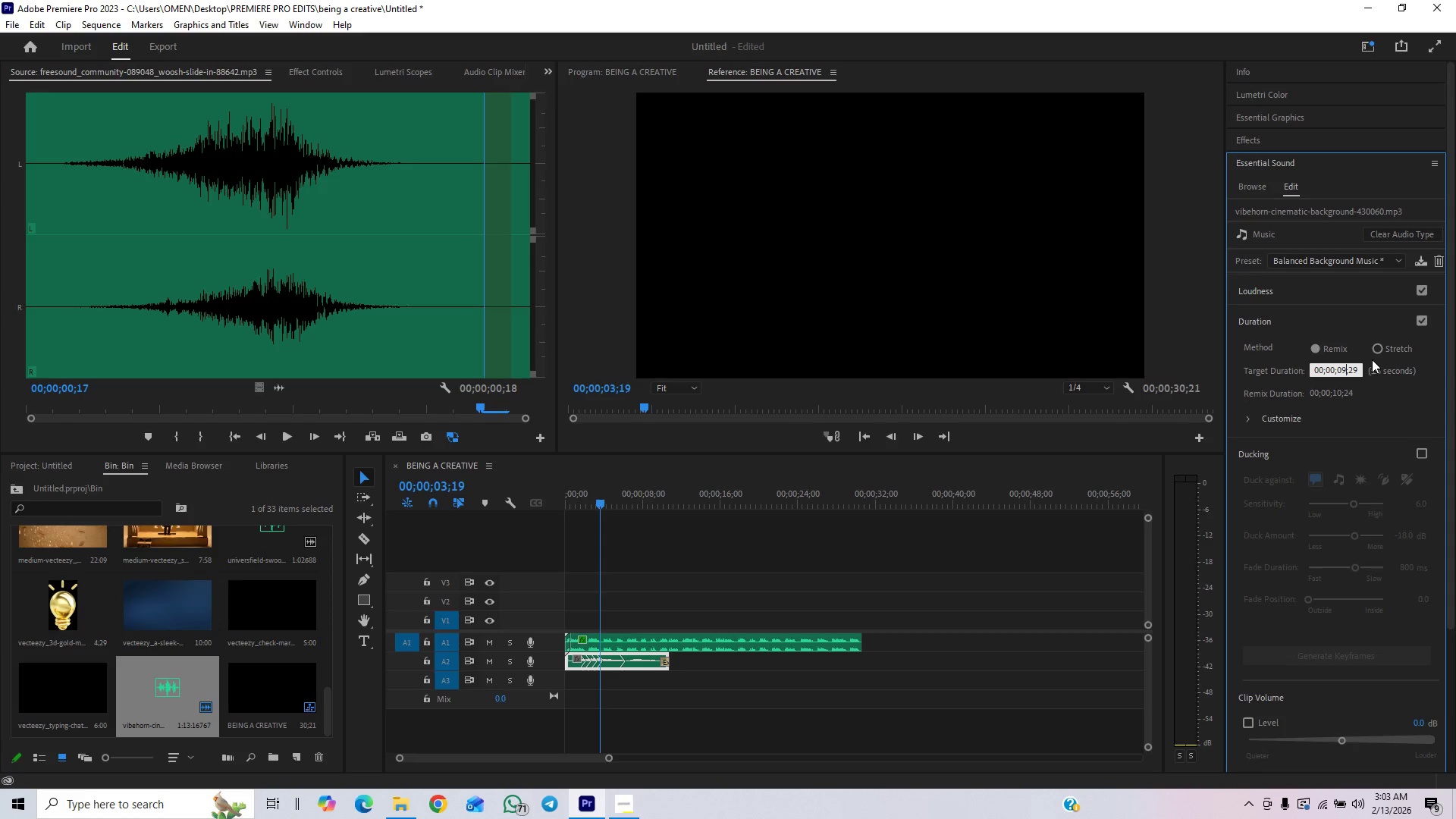 
key(Backspace)
key(Backspace)
type(27)
 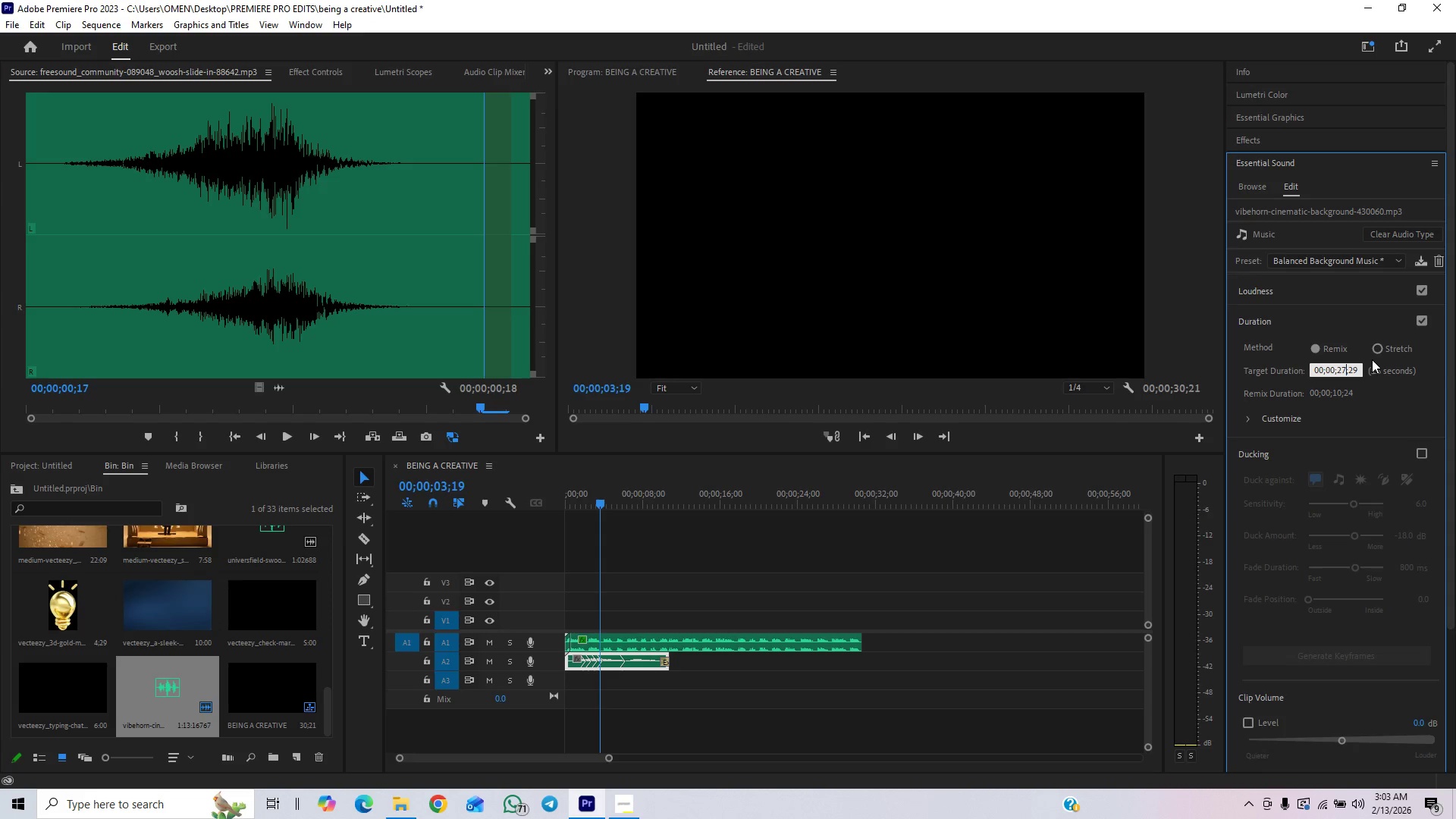 
key(Enter)
 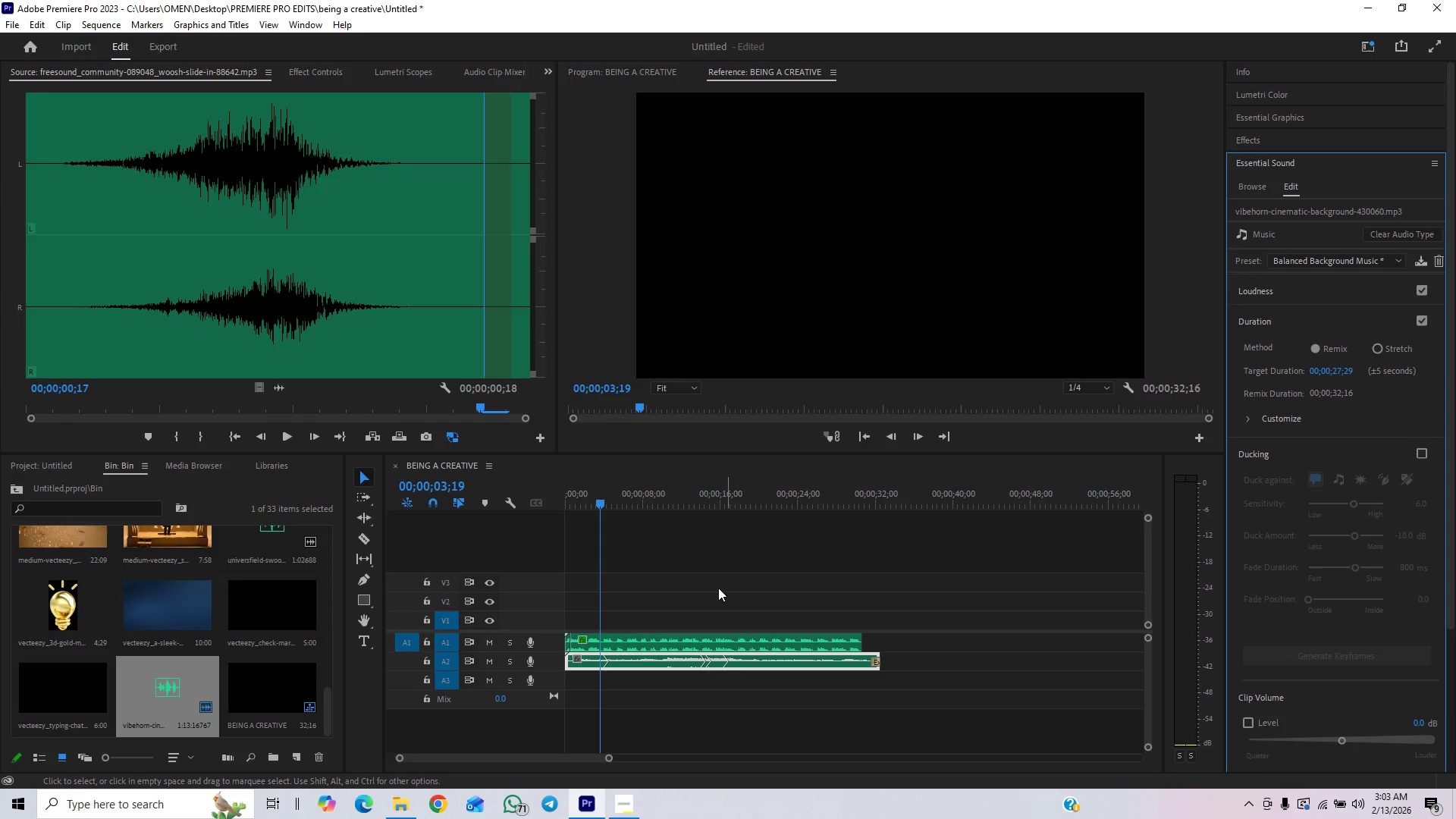 
left_click_drag(start_coordinate=[585, 496], to_coordinate=[496, 526])
 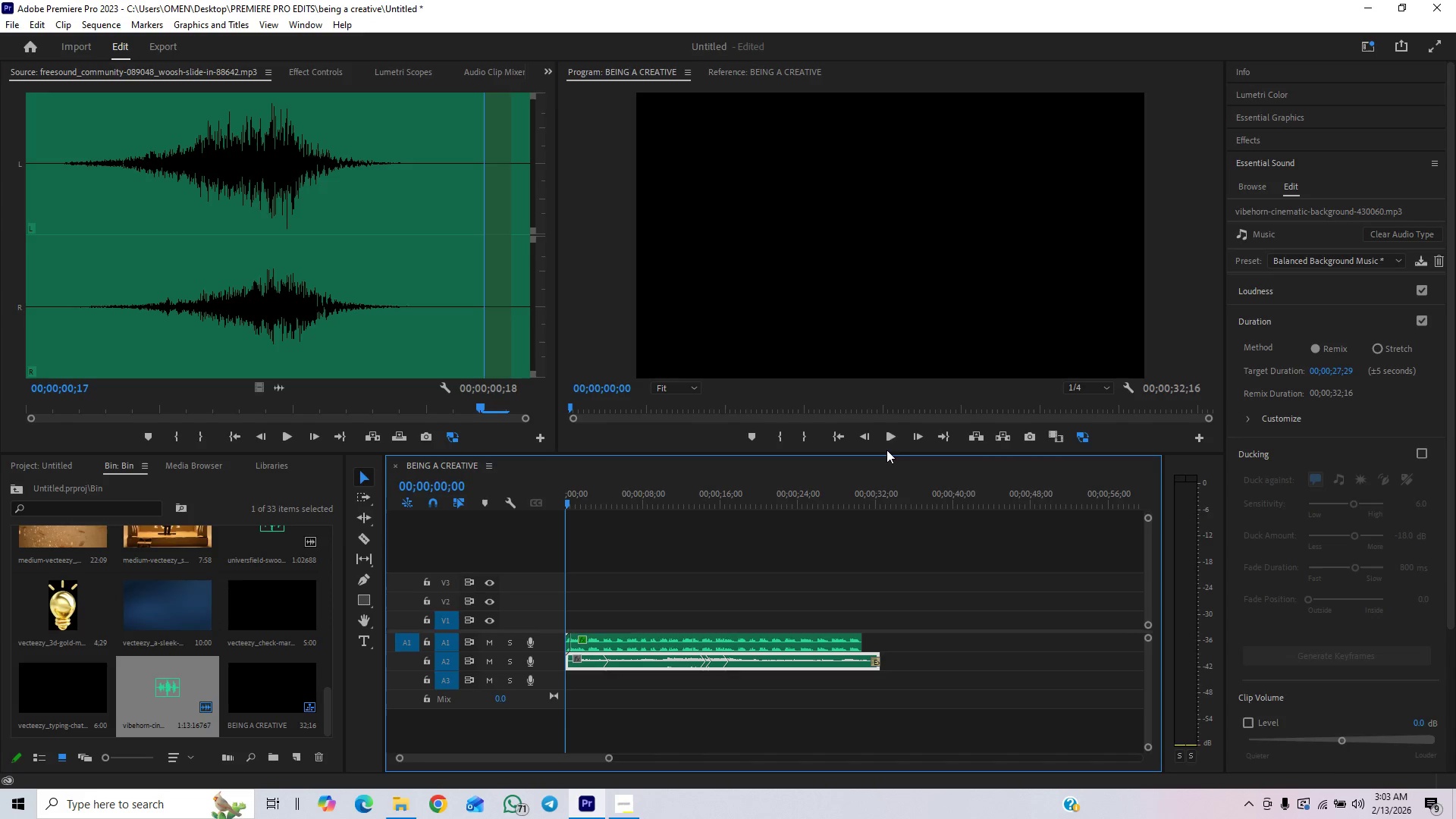 
left_click([885, 435])
 